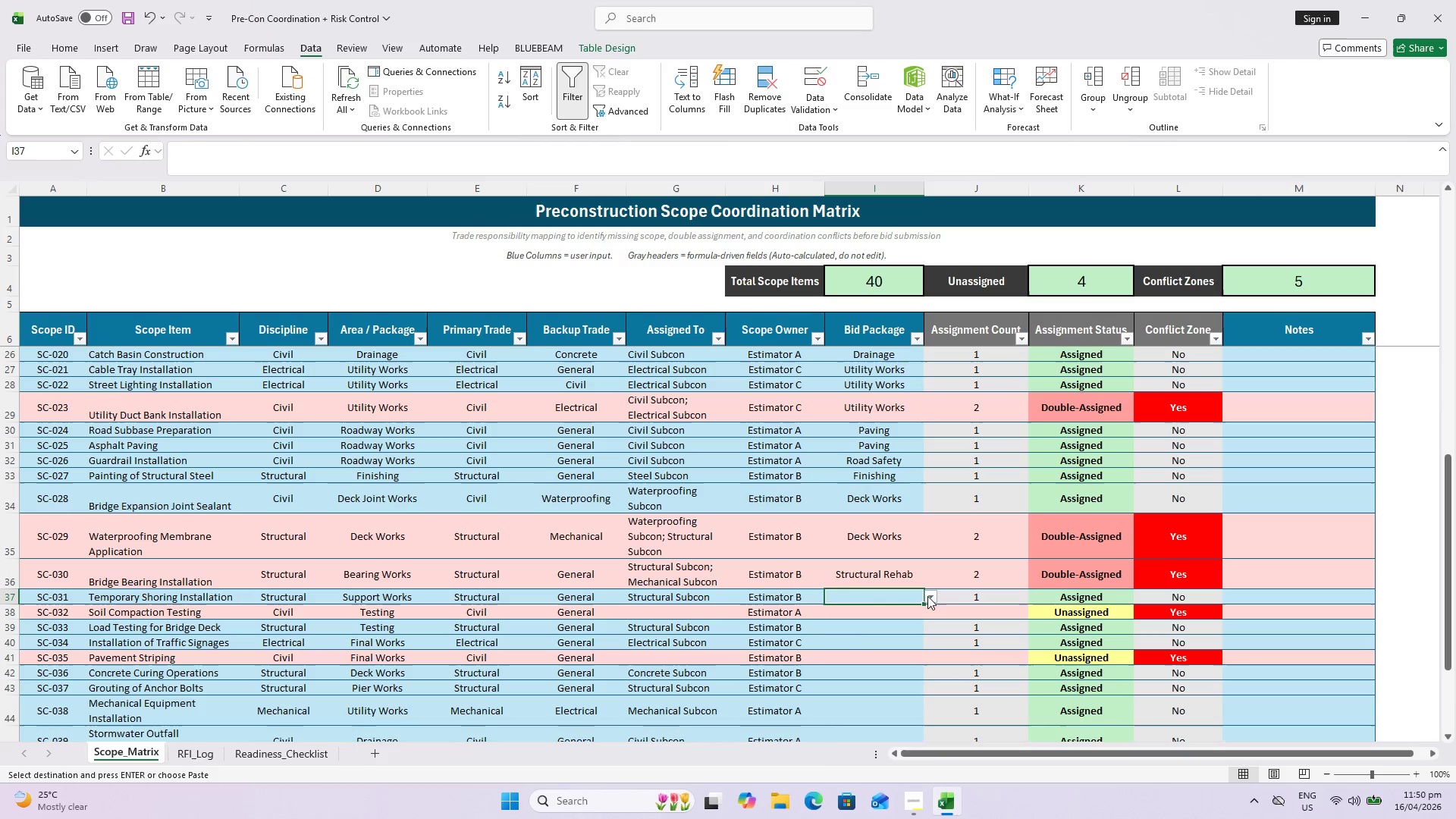 
left_click([929, 596])
 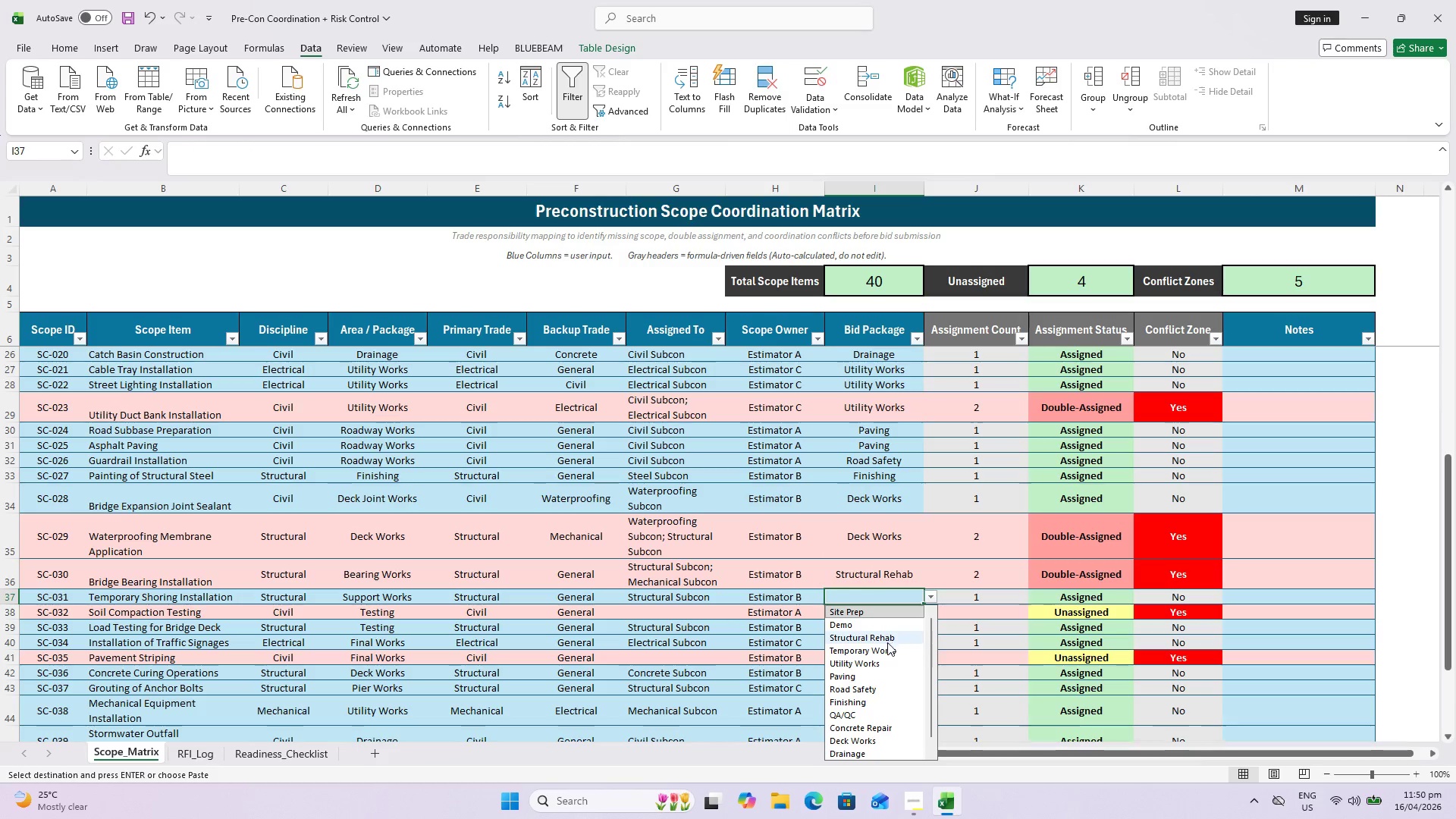 
left_click([884, 647])
 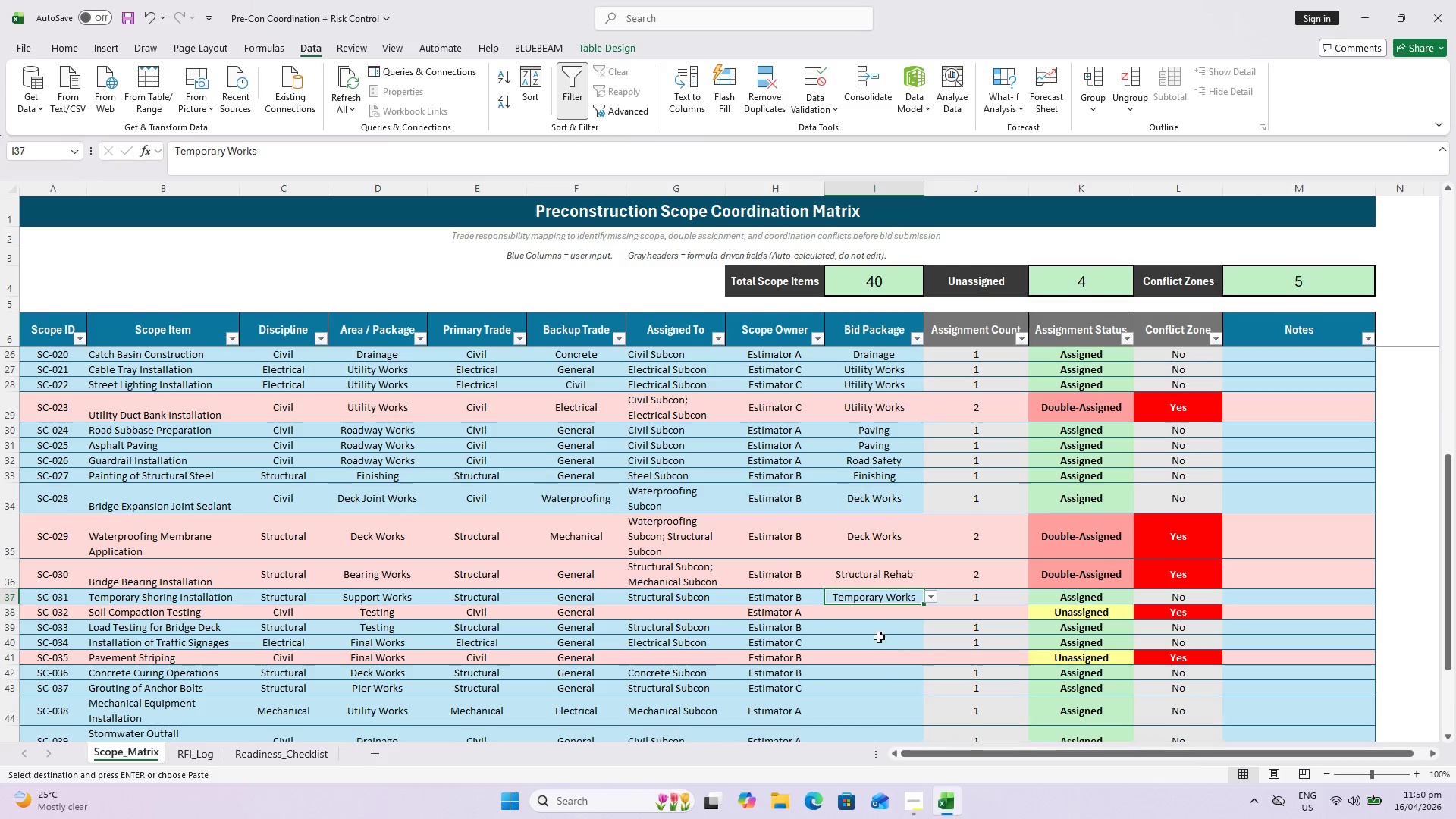 
left_click([878, 610])
 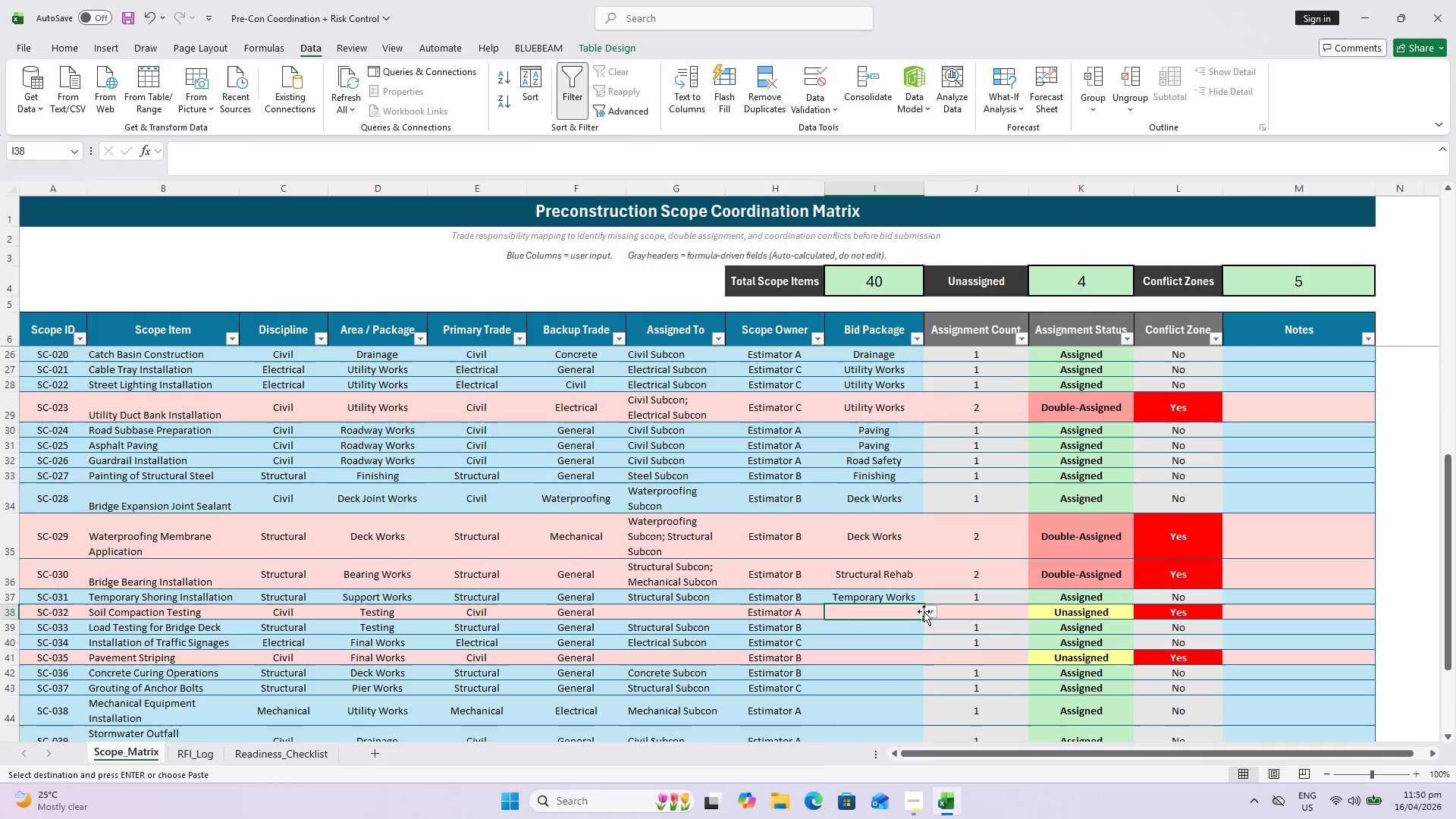 
left_click([928, 610])
 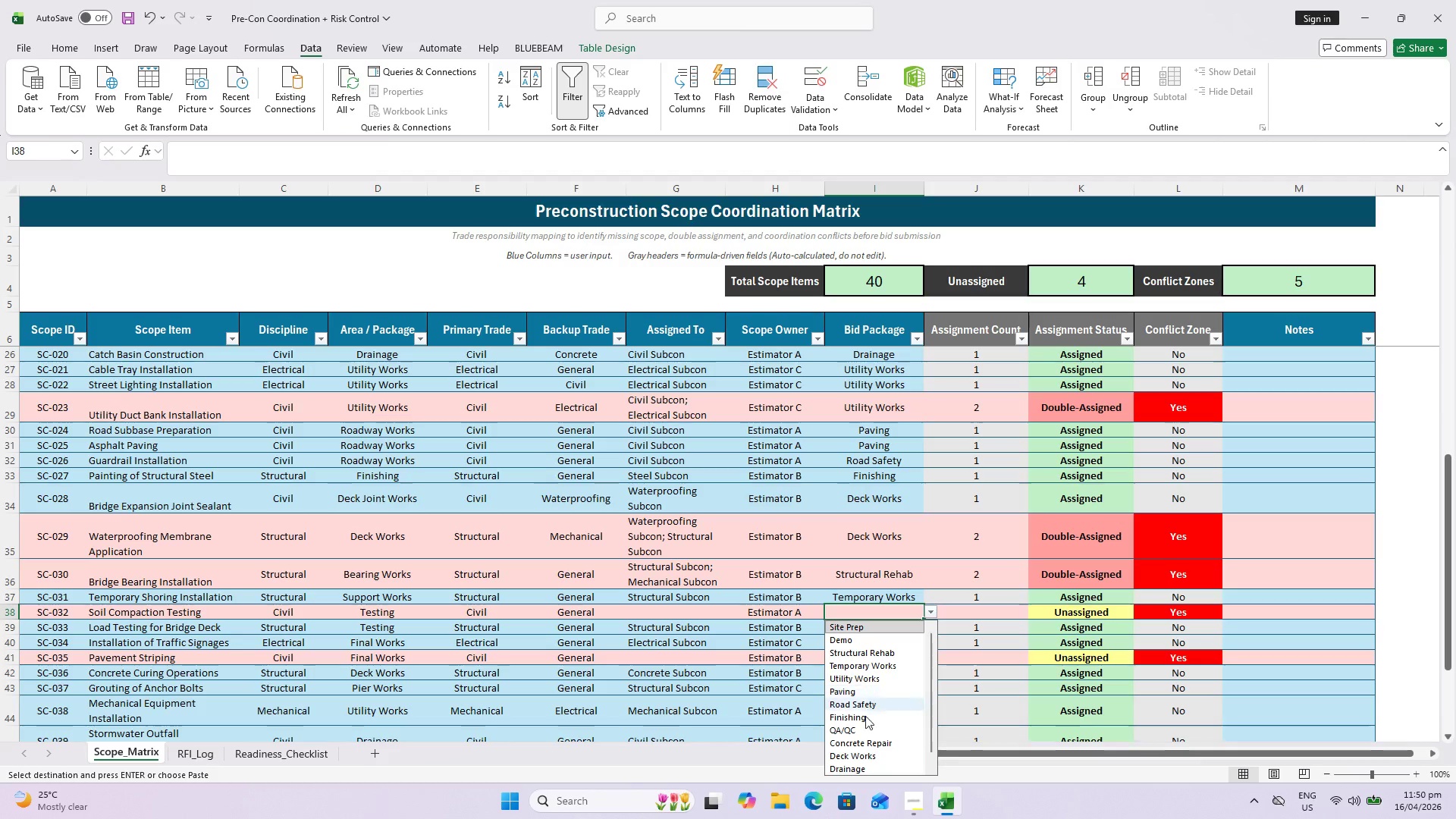 
left_click([861, 726])
 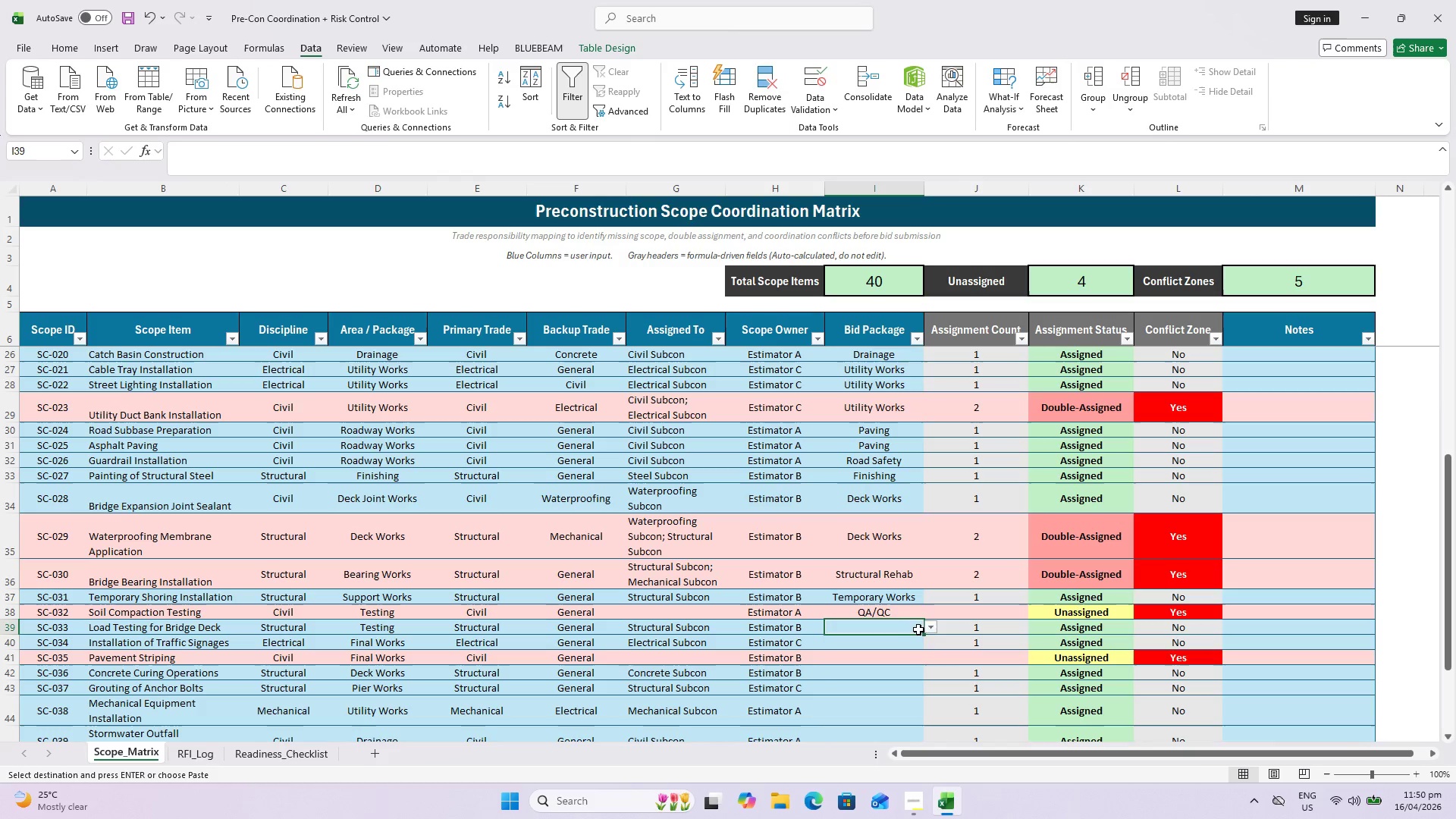 
left_click([927, 631])
 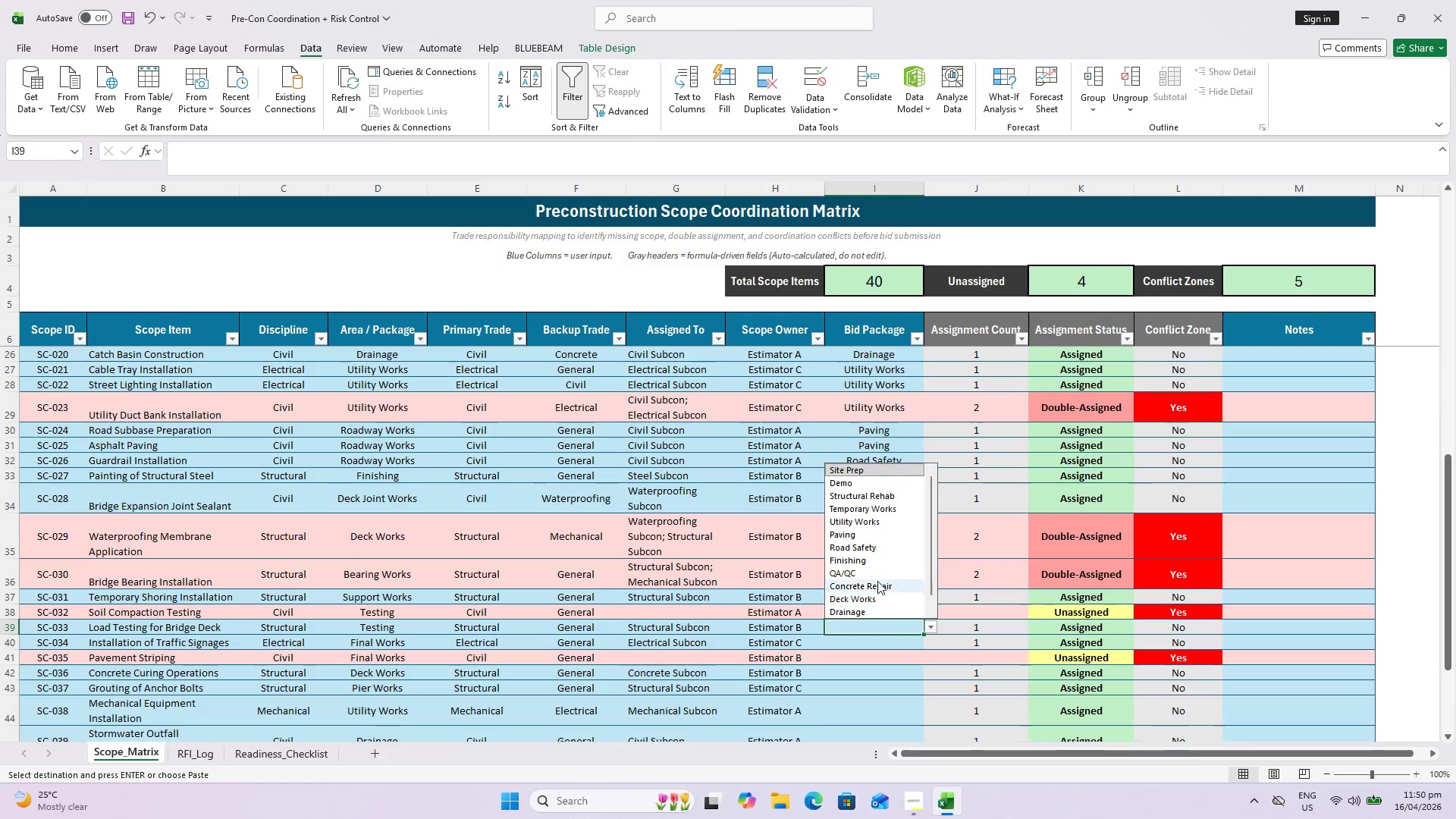 
left_click([877, 576])
 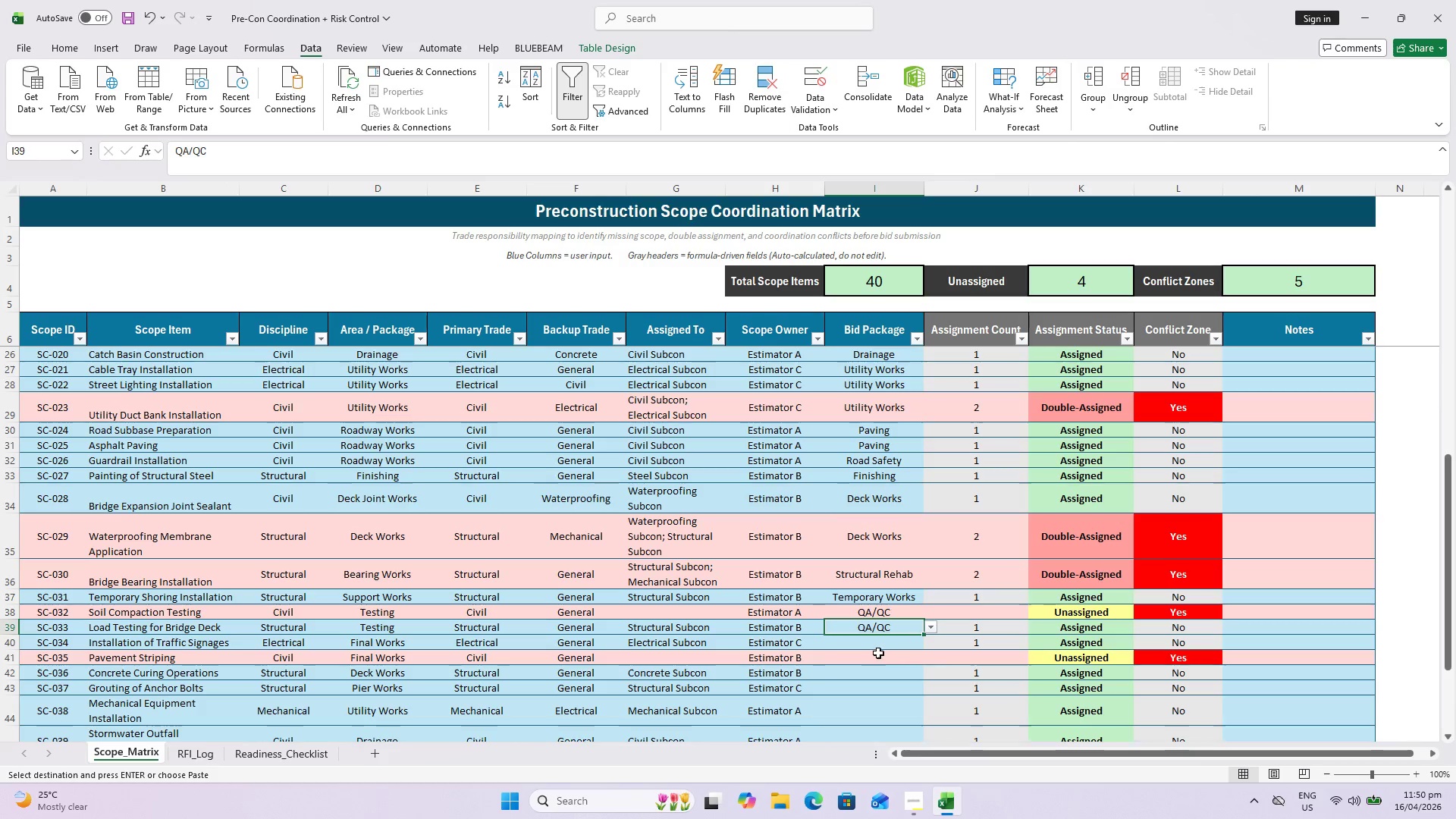 
double_click([880, 643])
 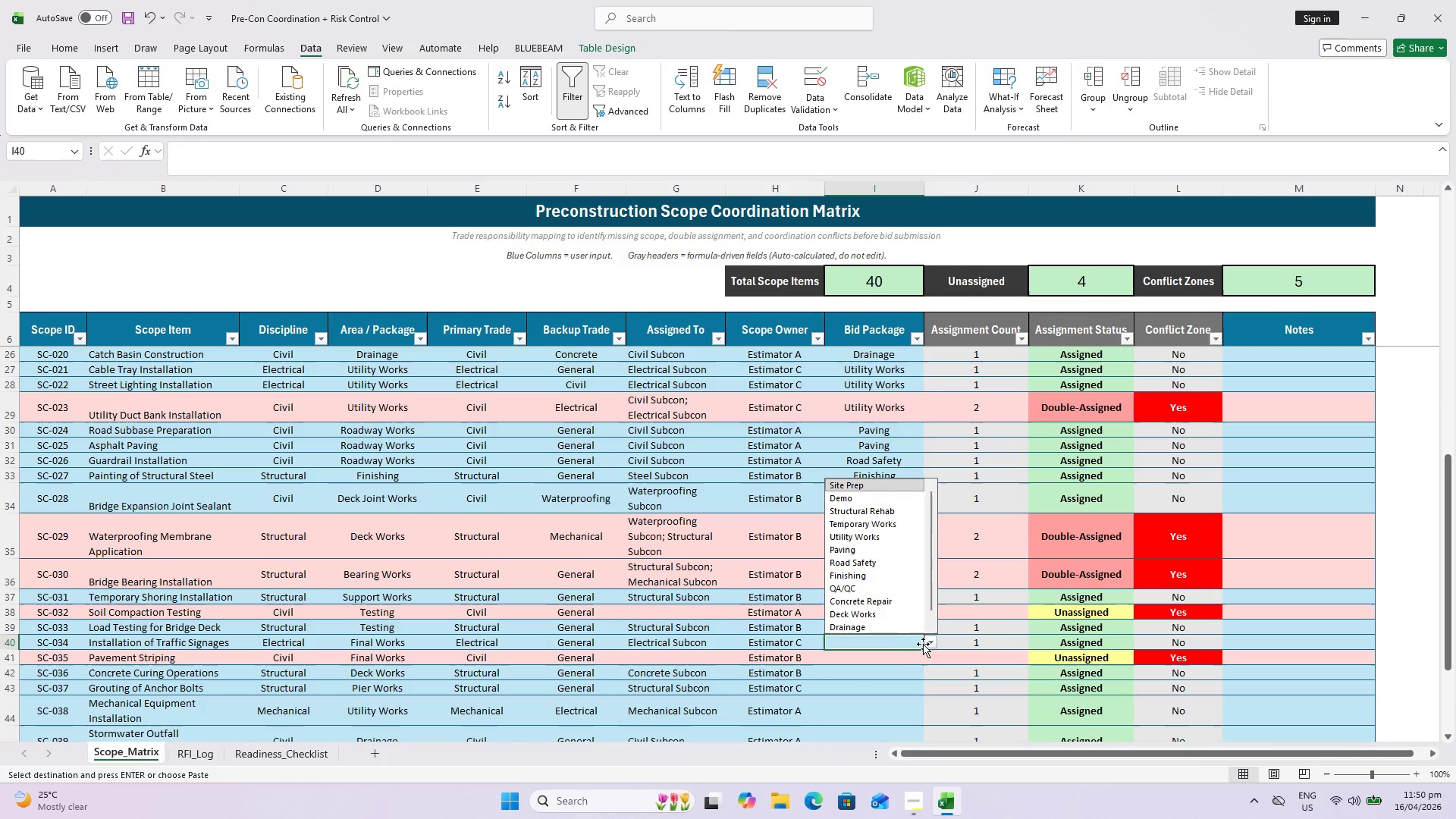 
scroll: coordinate [883, 618], scroll_direction: down, amount: 5.0
 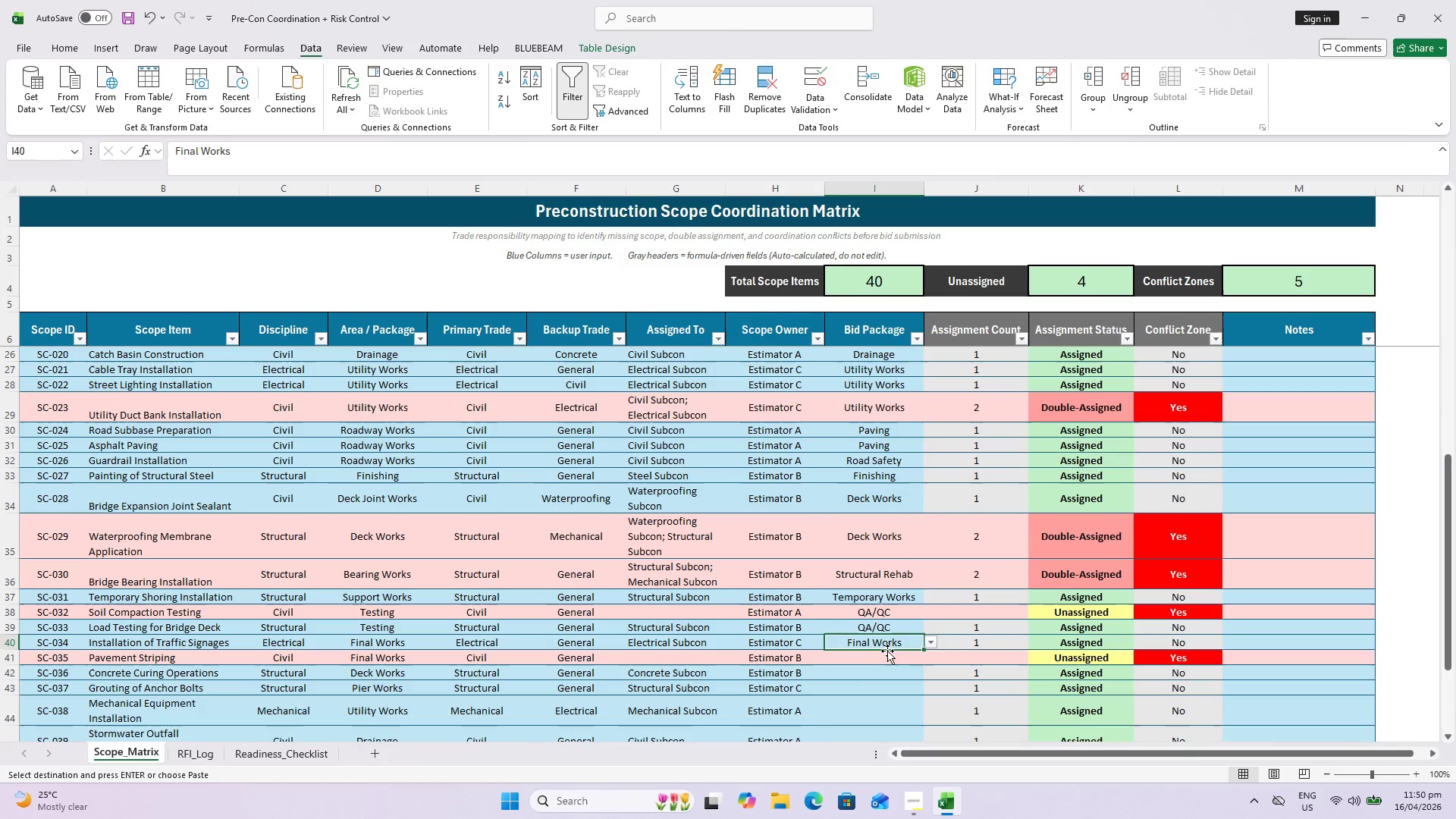 
left_click([887, 661])
 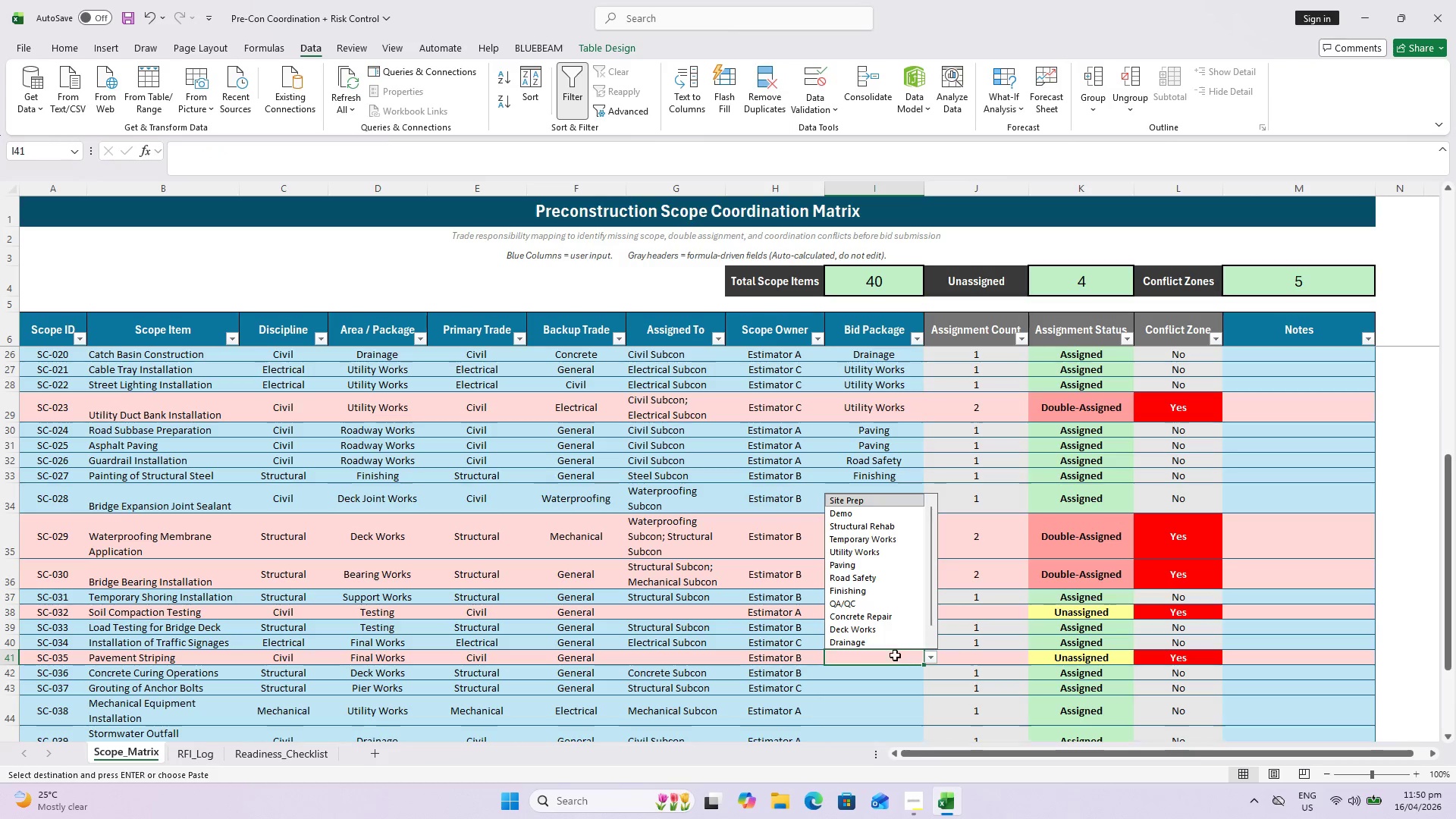 
scroll: coordinate [885, 614], scroll_direction: down, amount: 6.0
 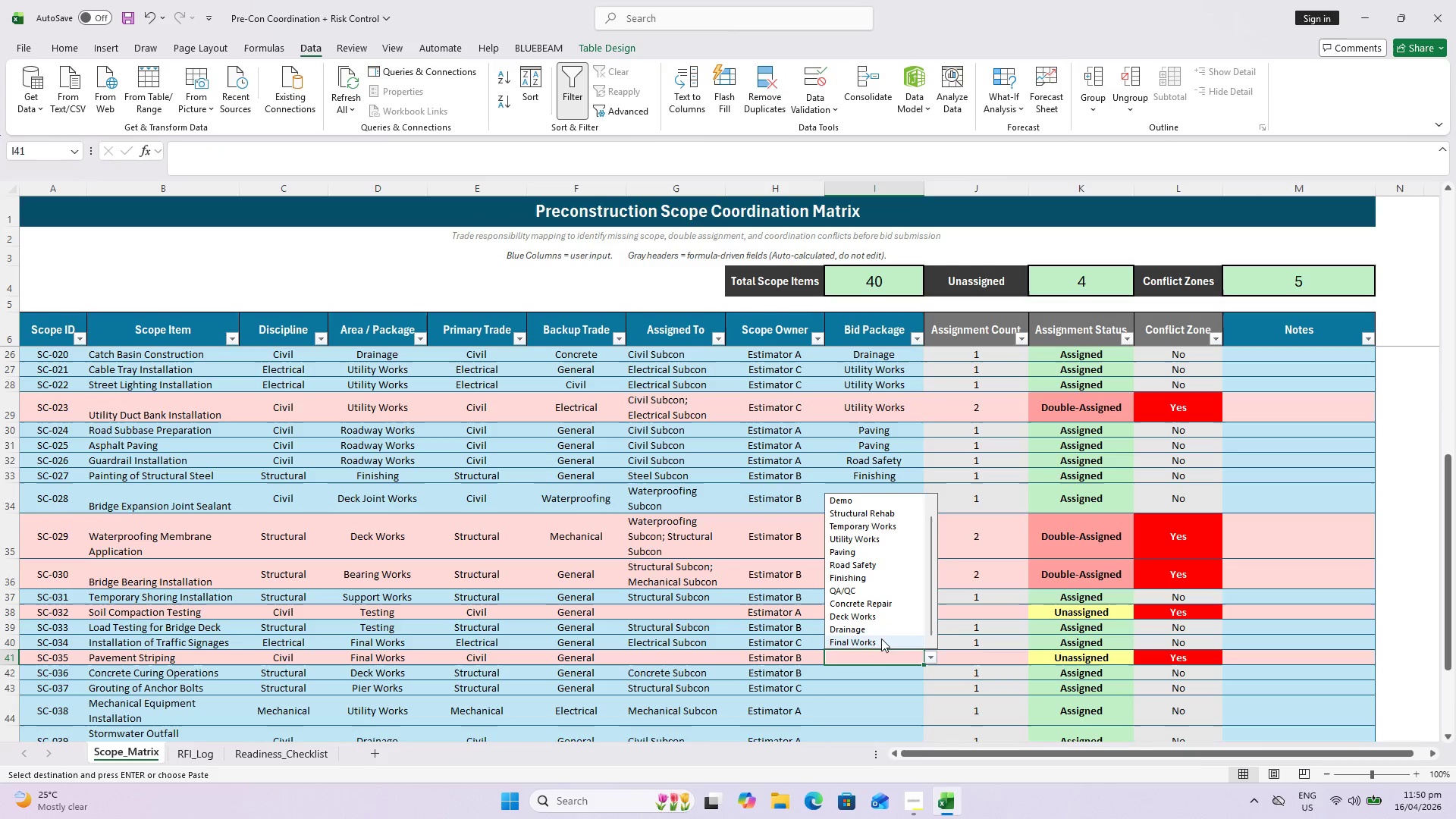 
left_click([881, 639])
 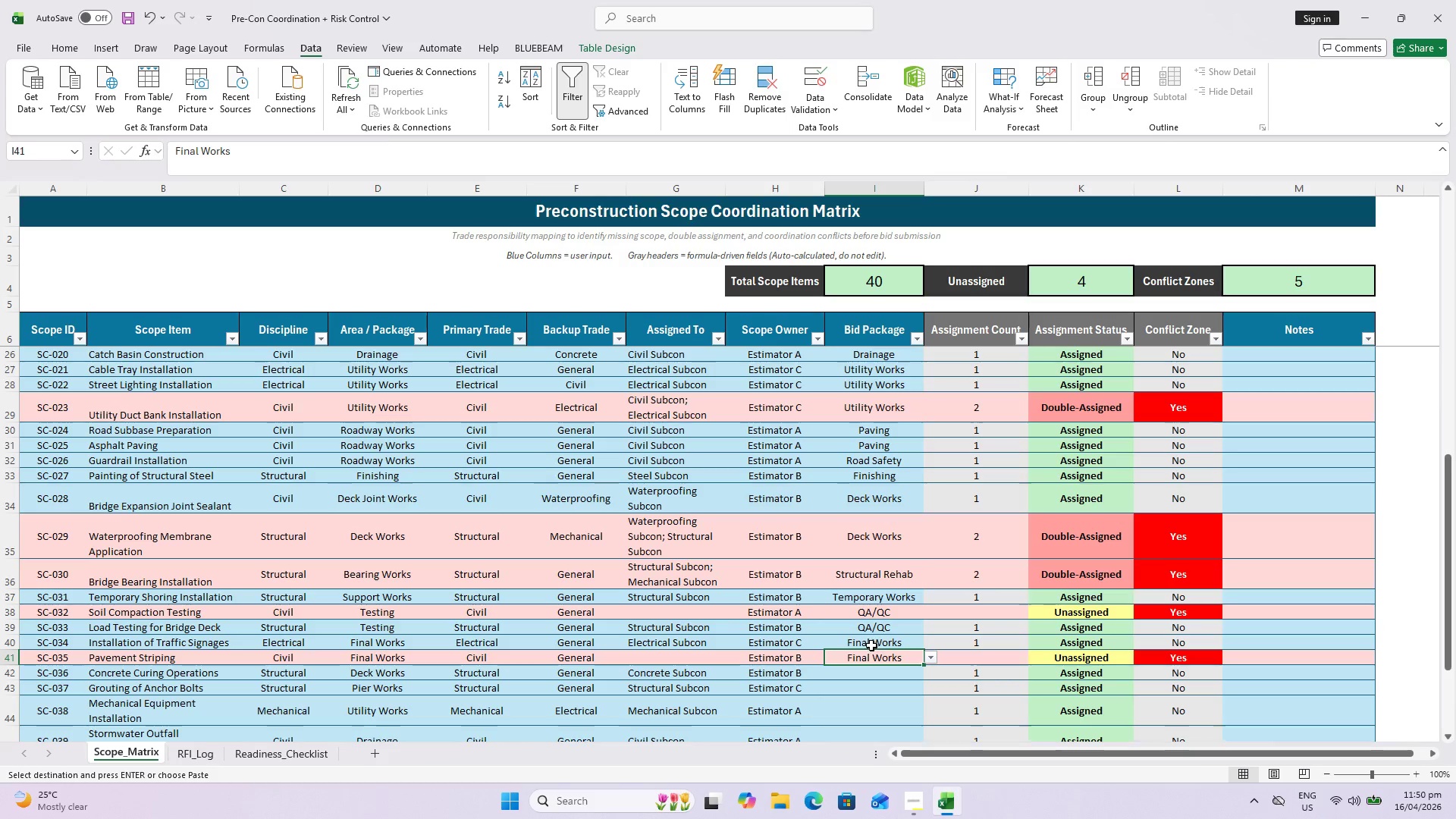 
left_click([877, 668])
 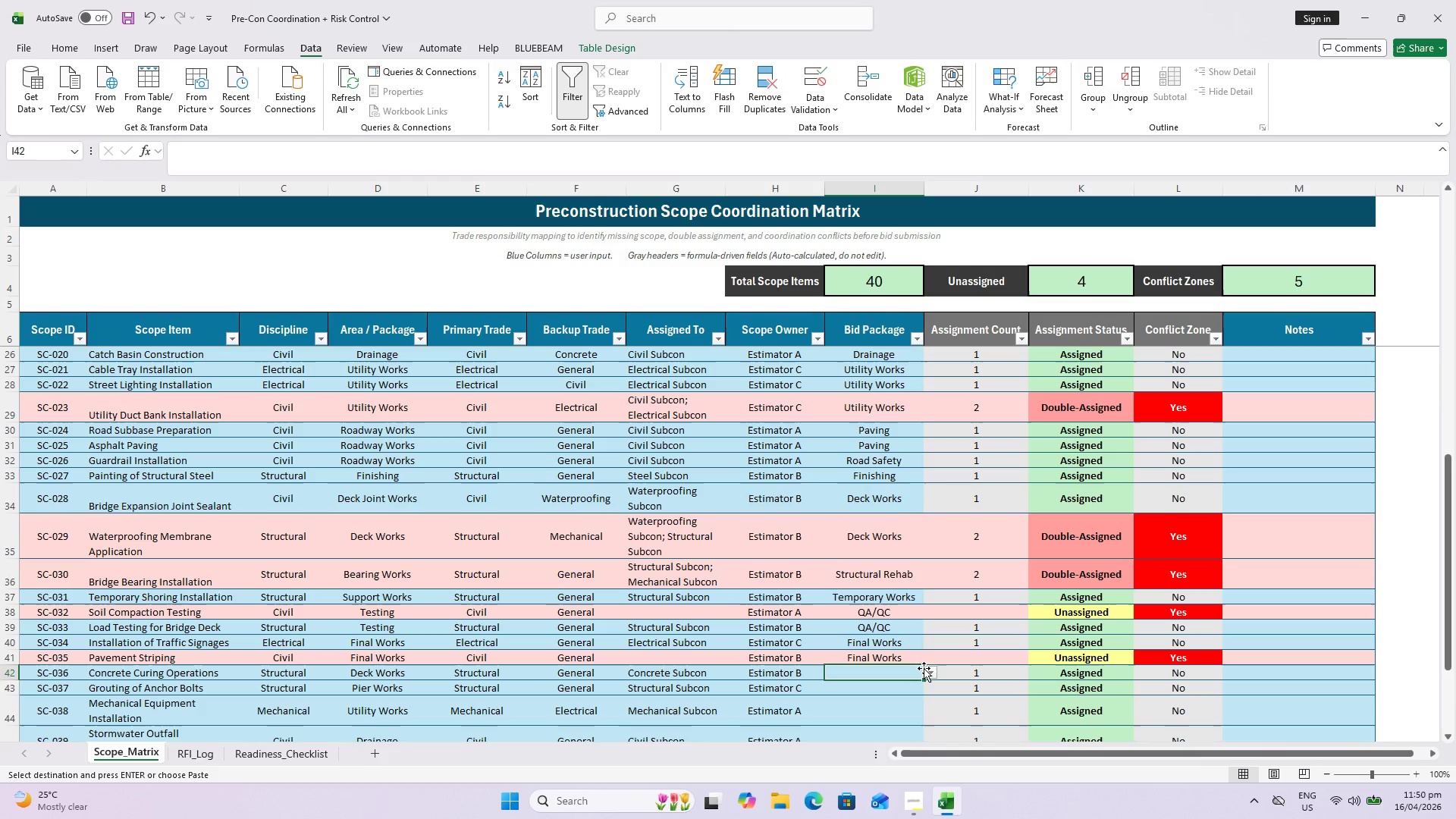 
left_click([927, 670])
 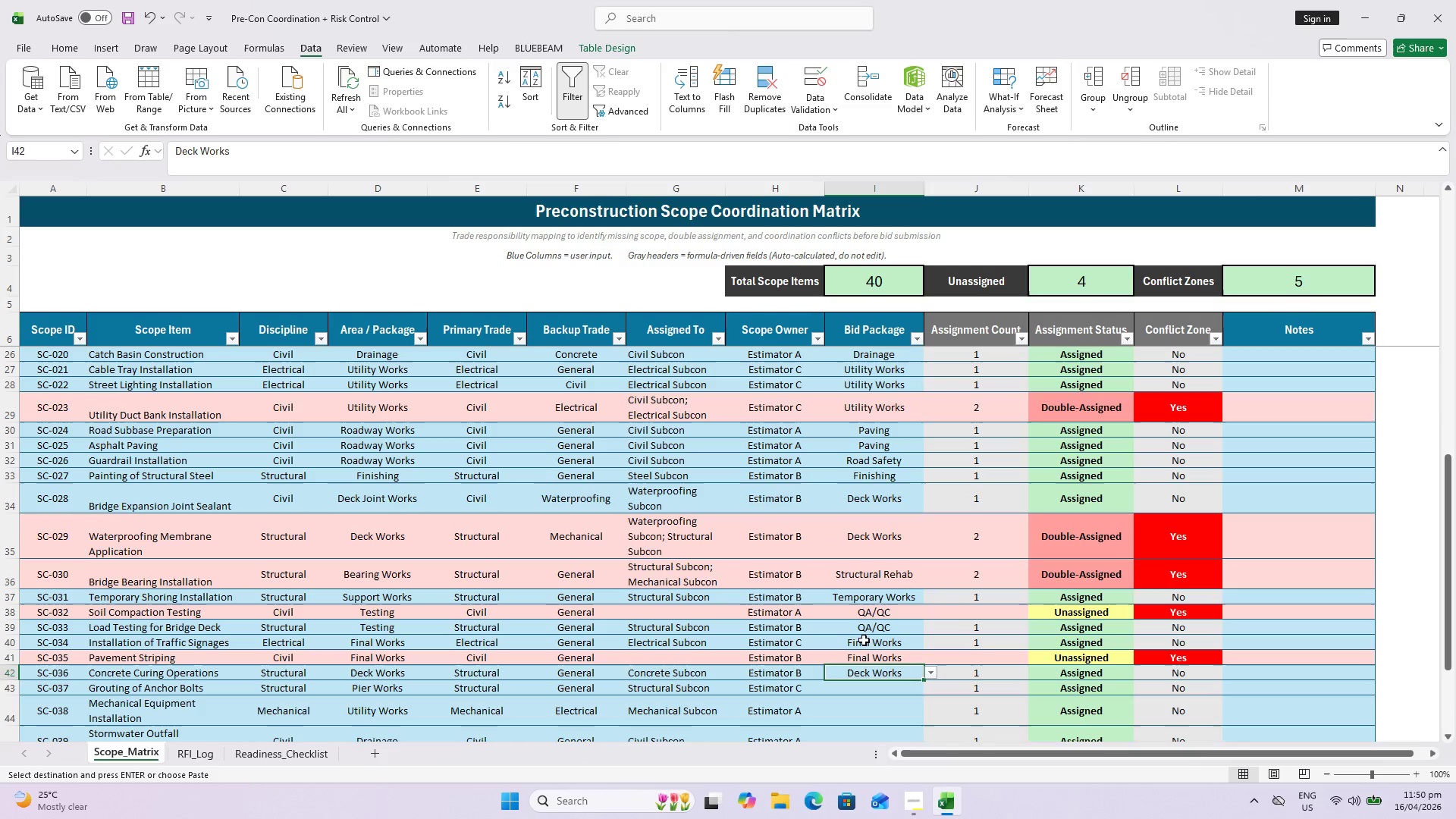 
wait(7.5)
 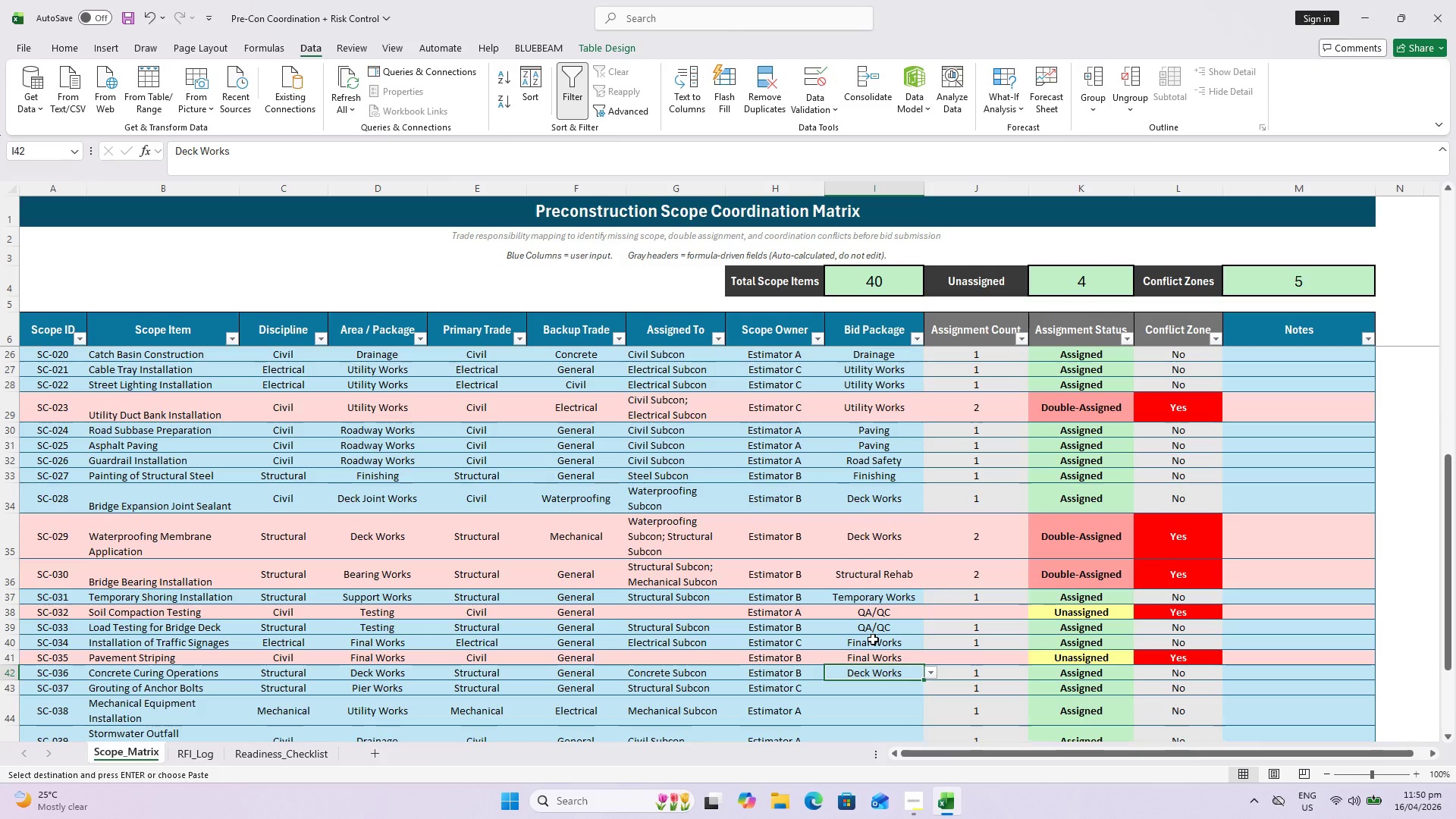 
left_click([930, 690])
 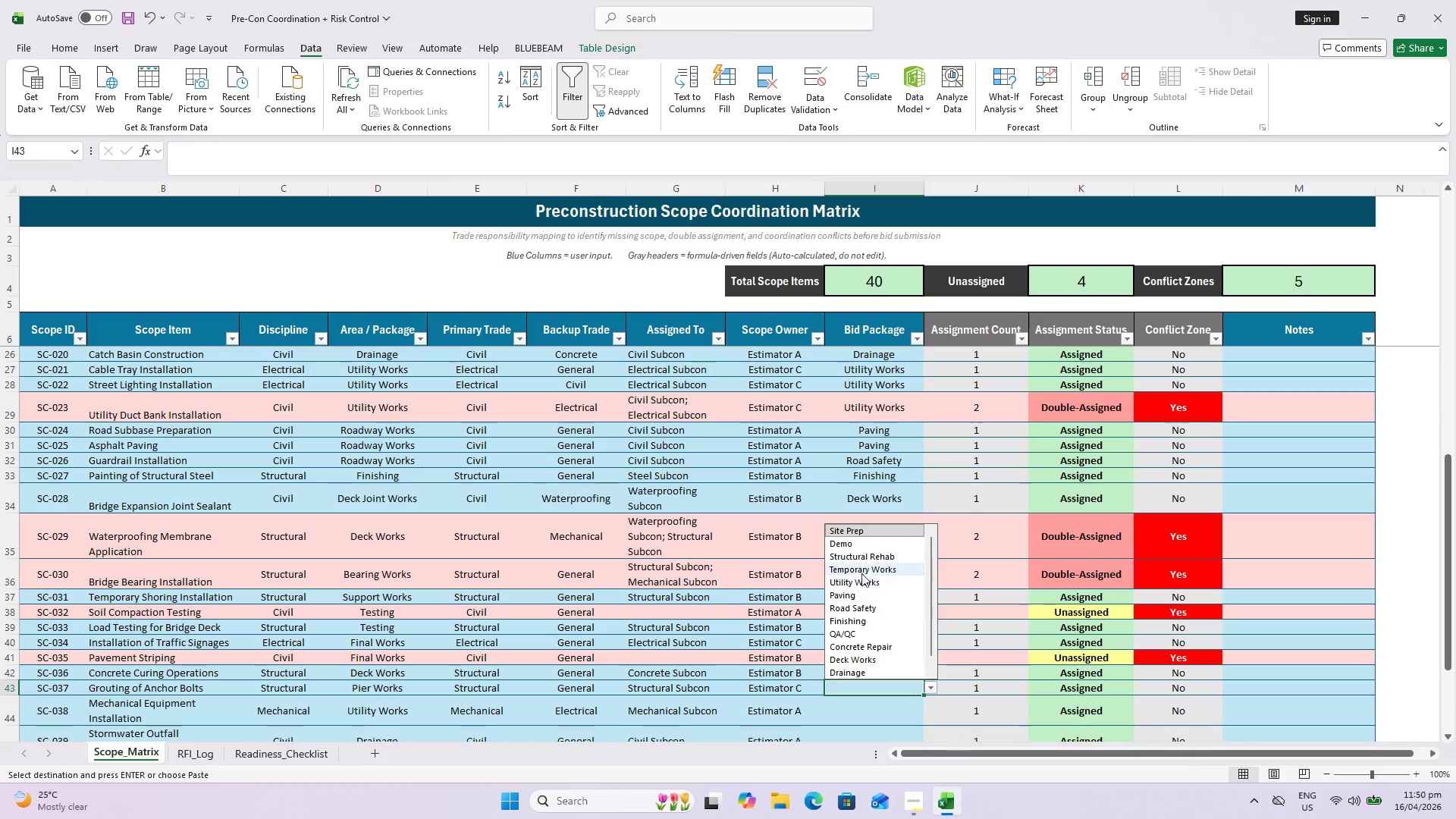 
left_click([865, 556])
 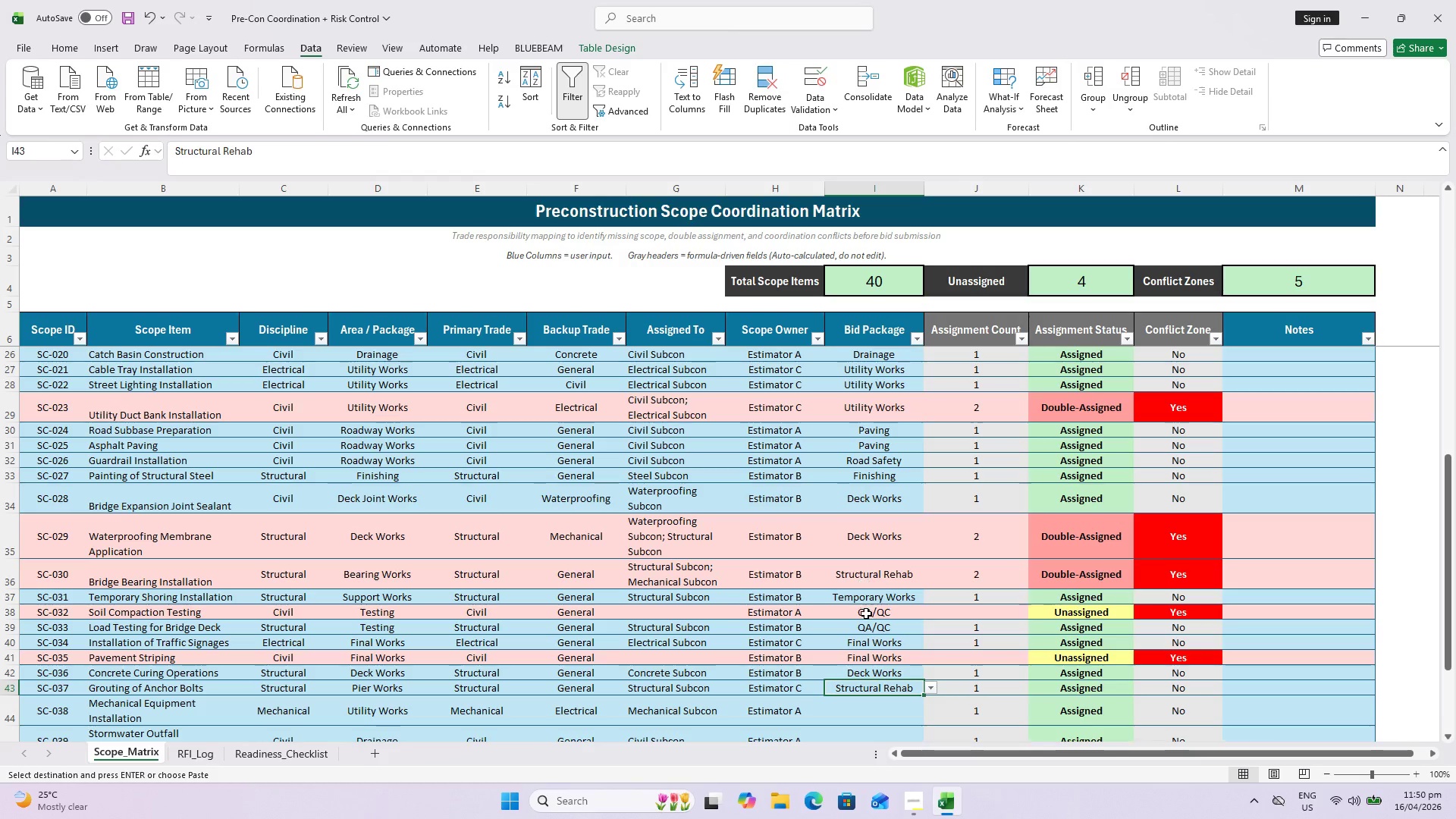 
scroll: coordinate [864, 605], scroll_direction: down, amount: 5.0
 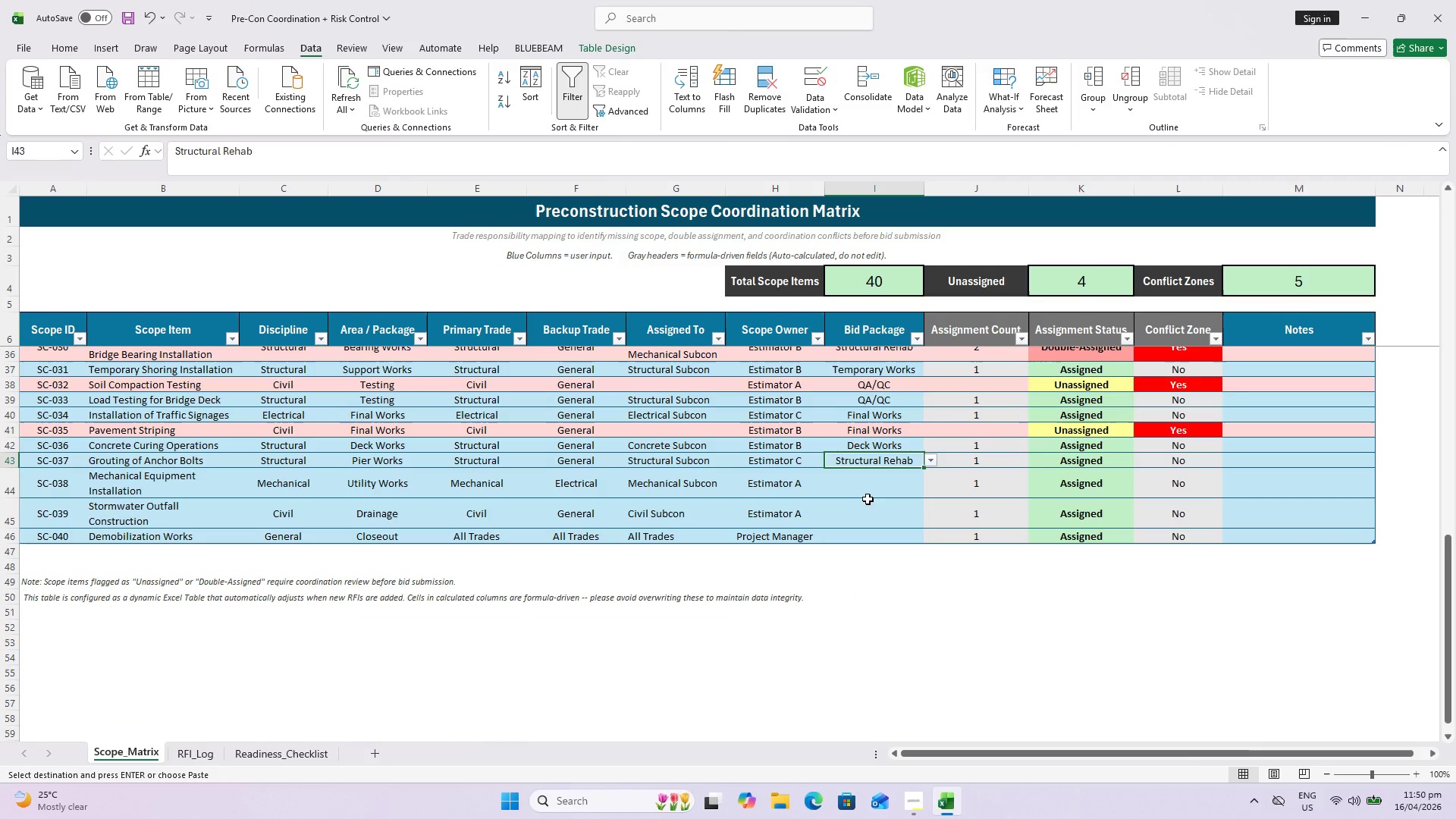 
left_click([871, 489])
 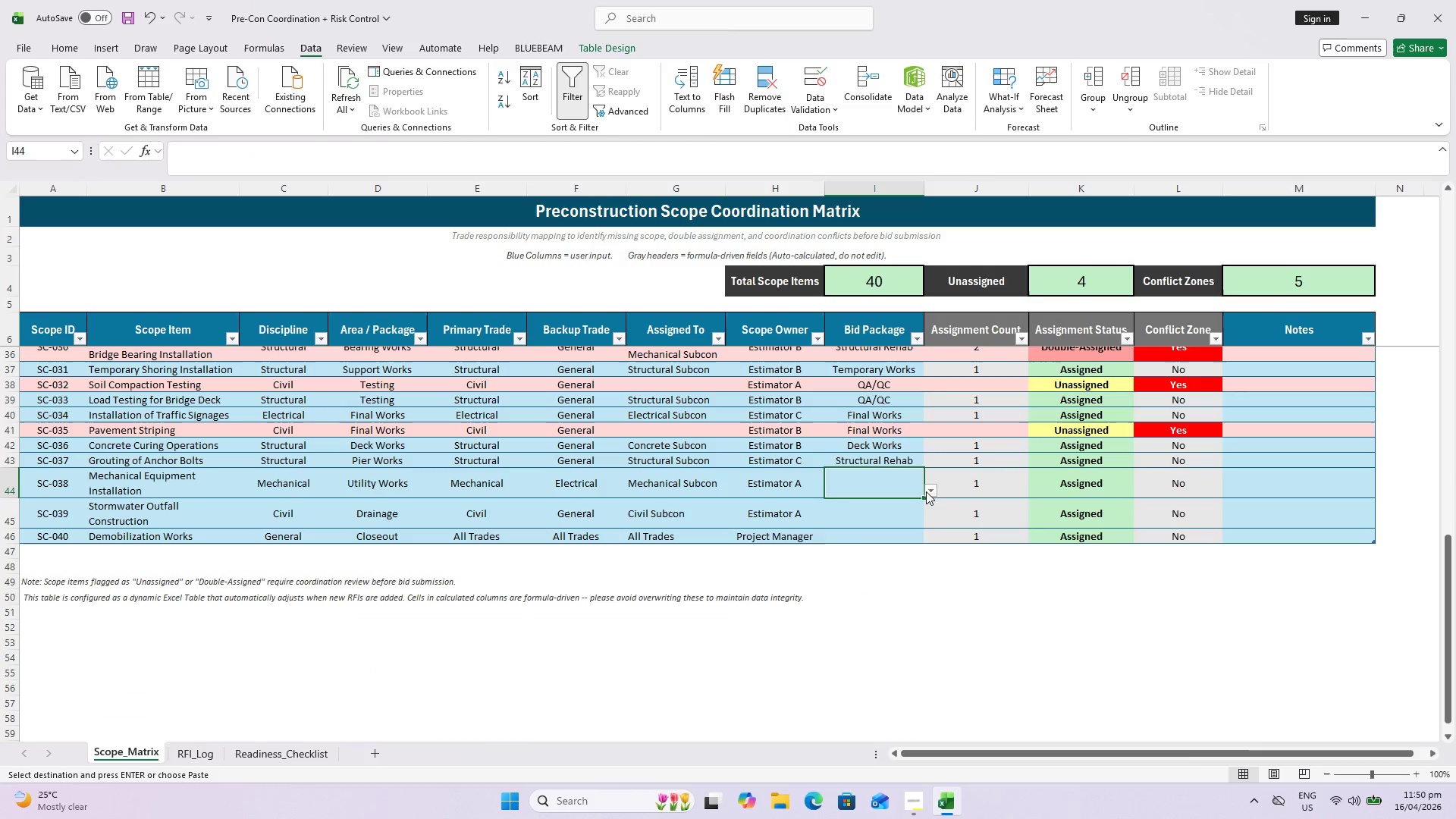 
left_click([928, 491])
 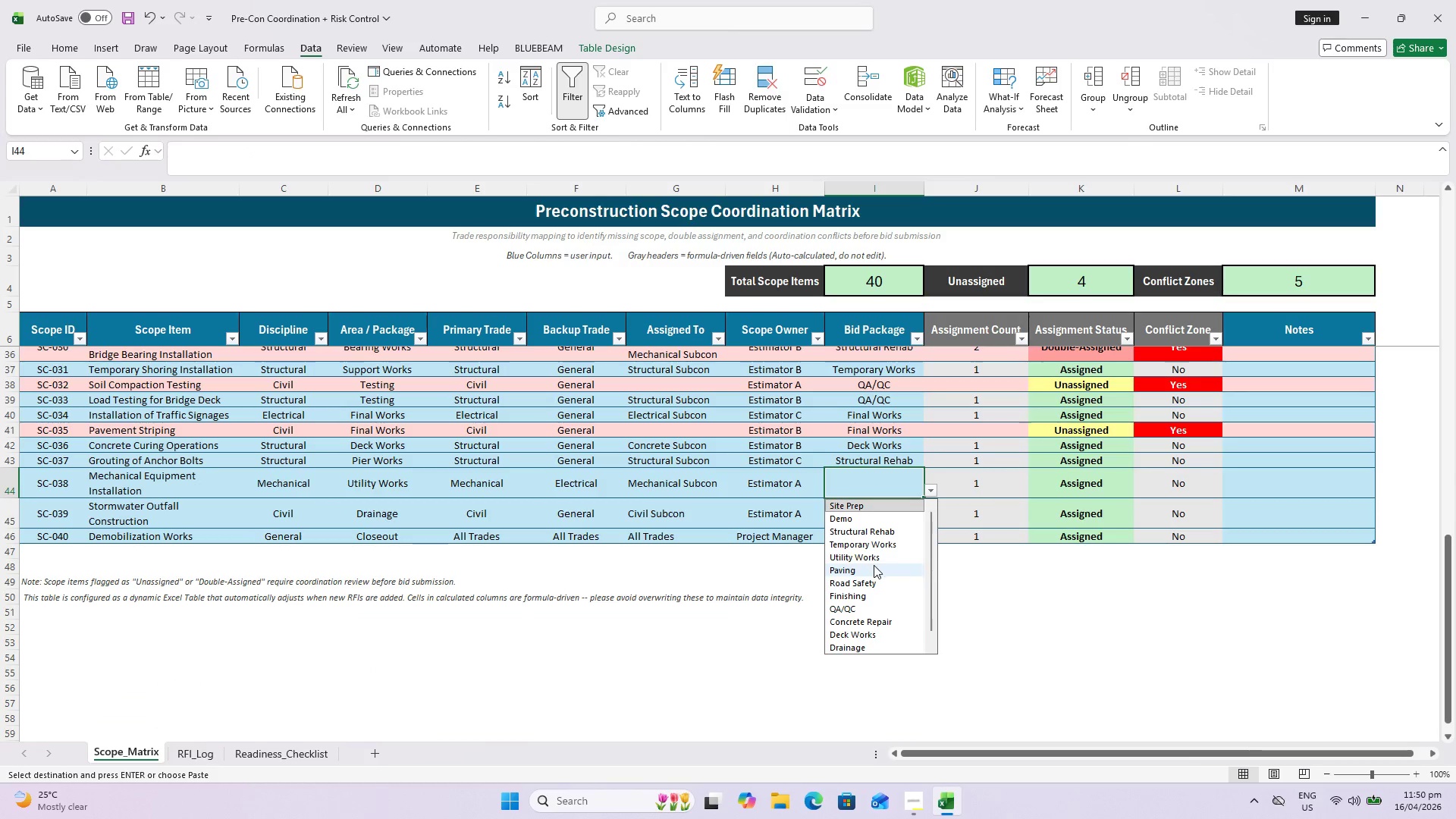 
left_click([871, 563])
 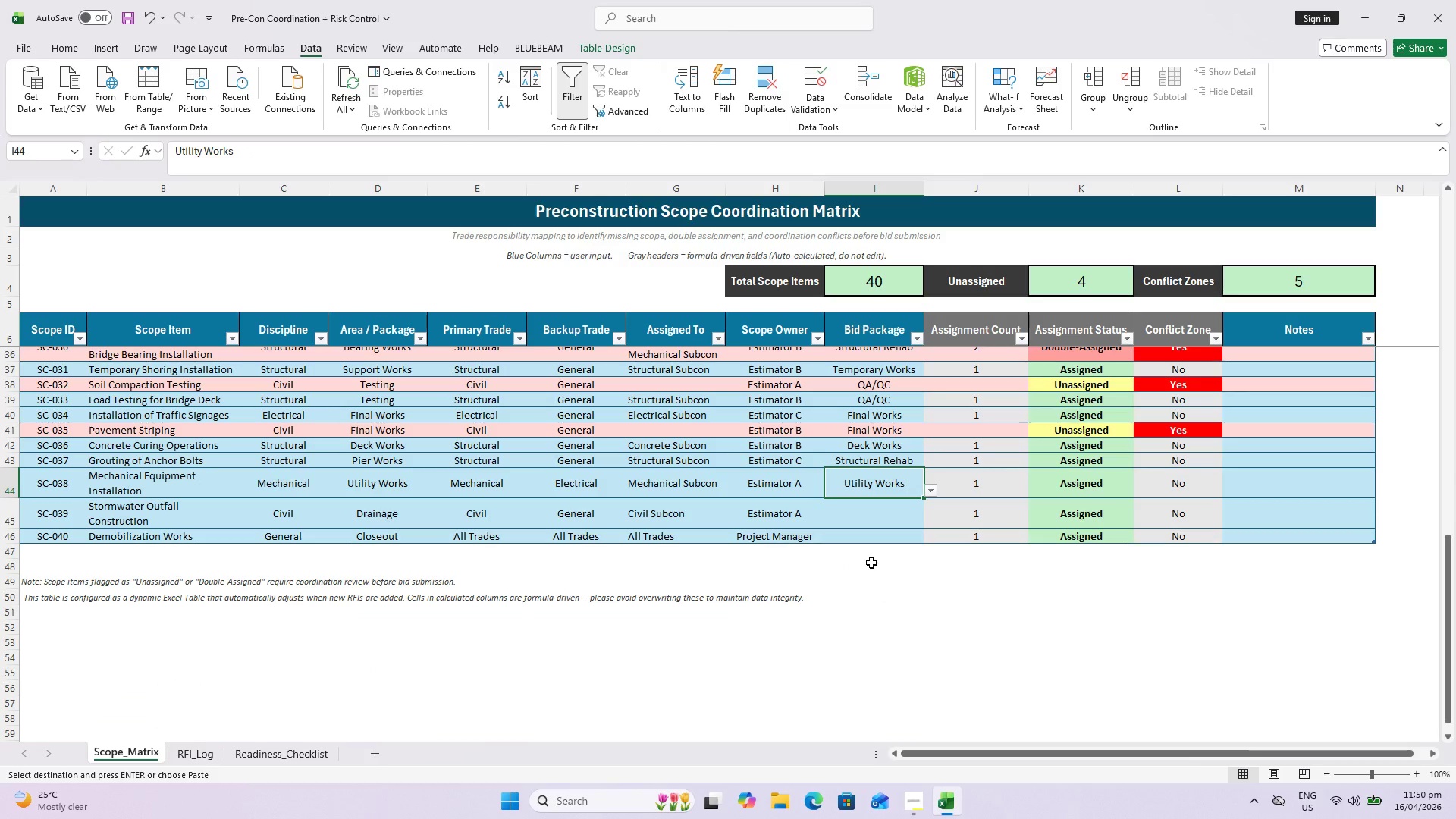 
left_click([883, 509])
 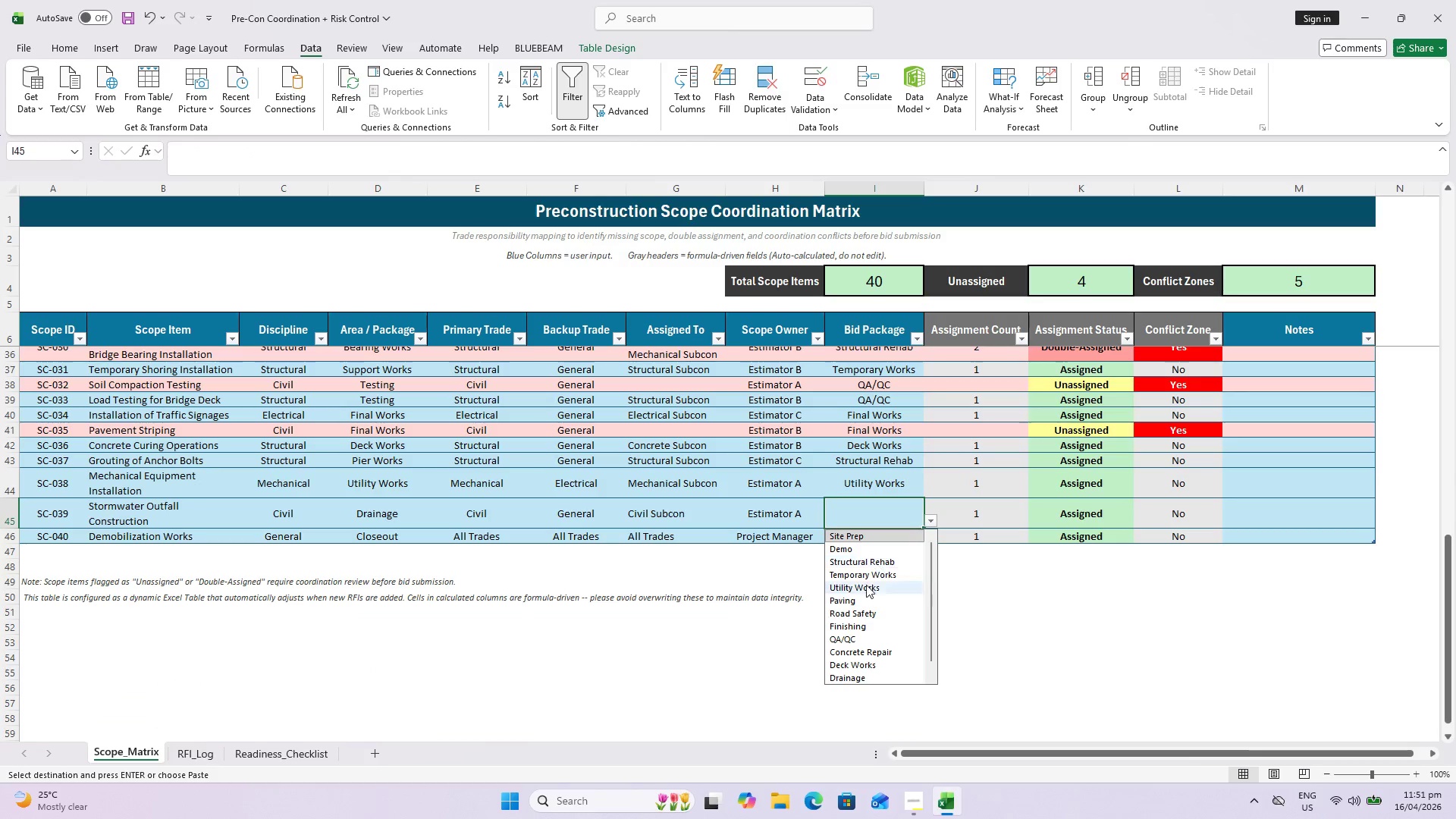 
left_click_drag(start_coordinate=[861, 670], to_coordinate=[861, 675])
 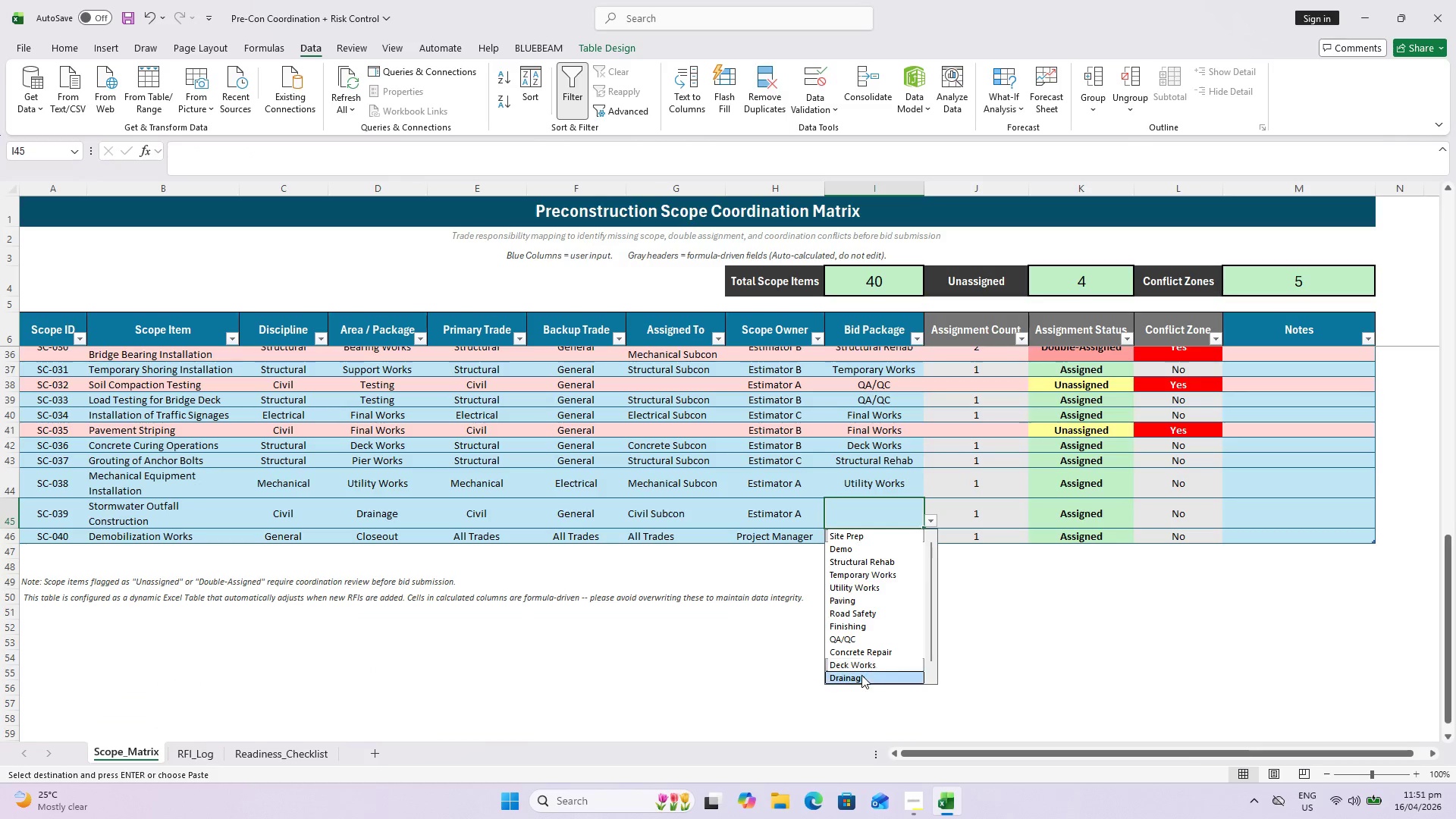 
left_click([861, 675])
 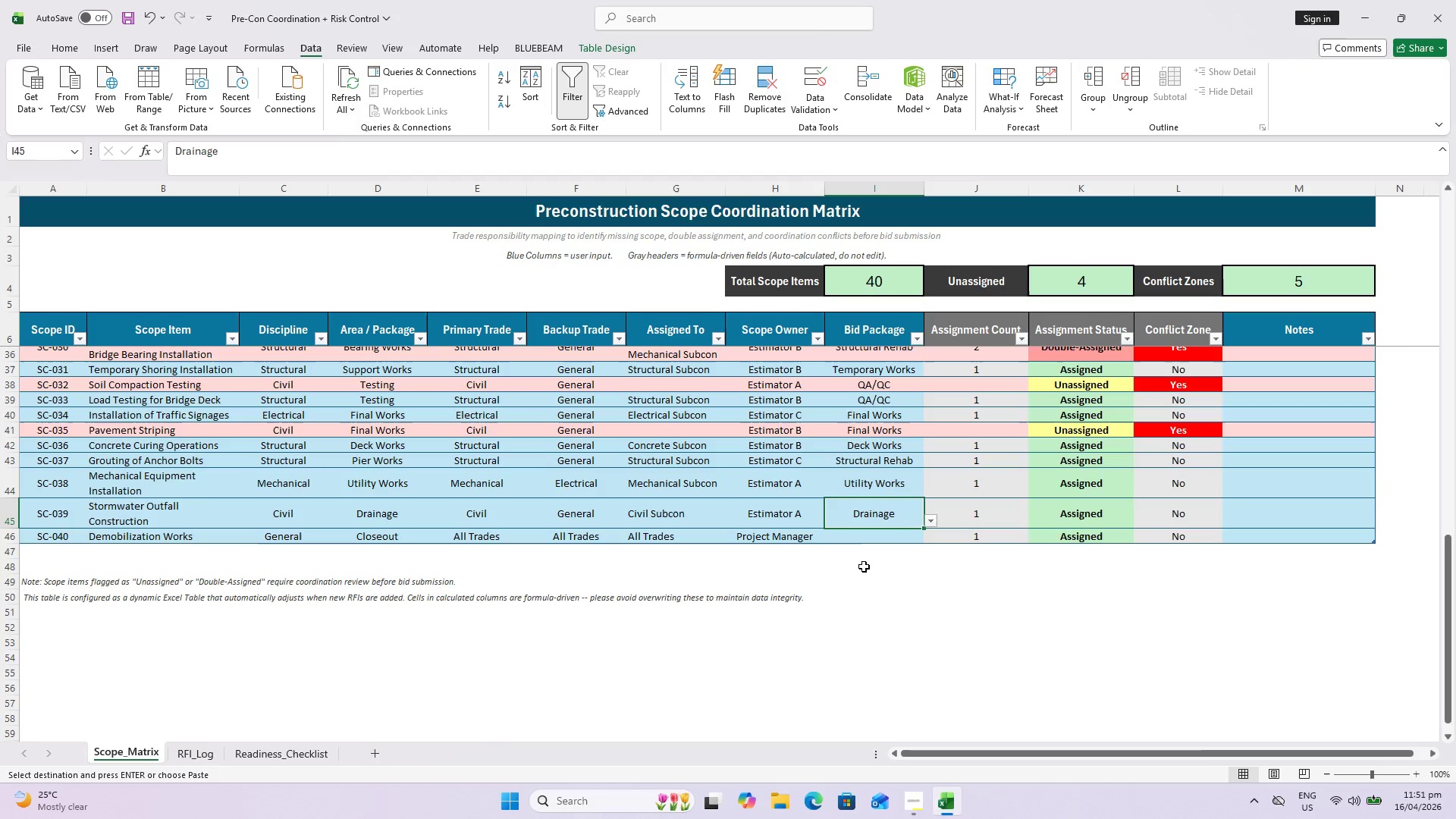 
left_click([877, 532])
 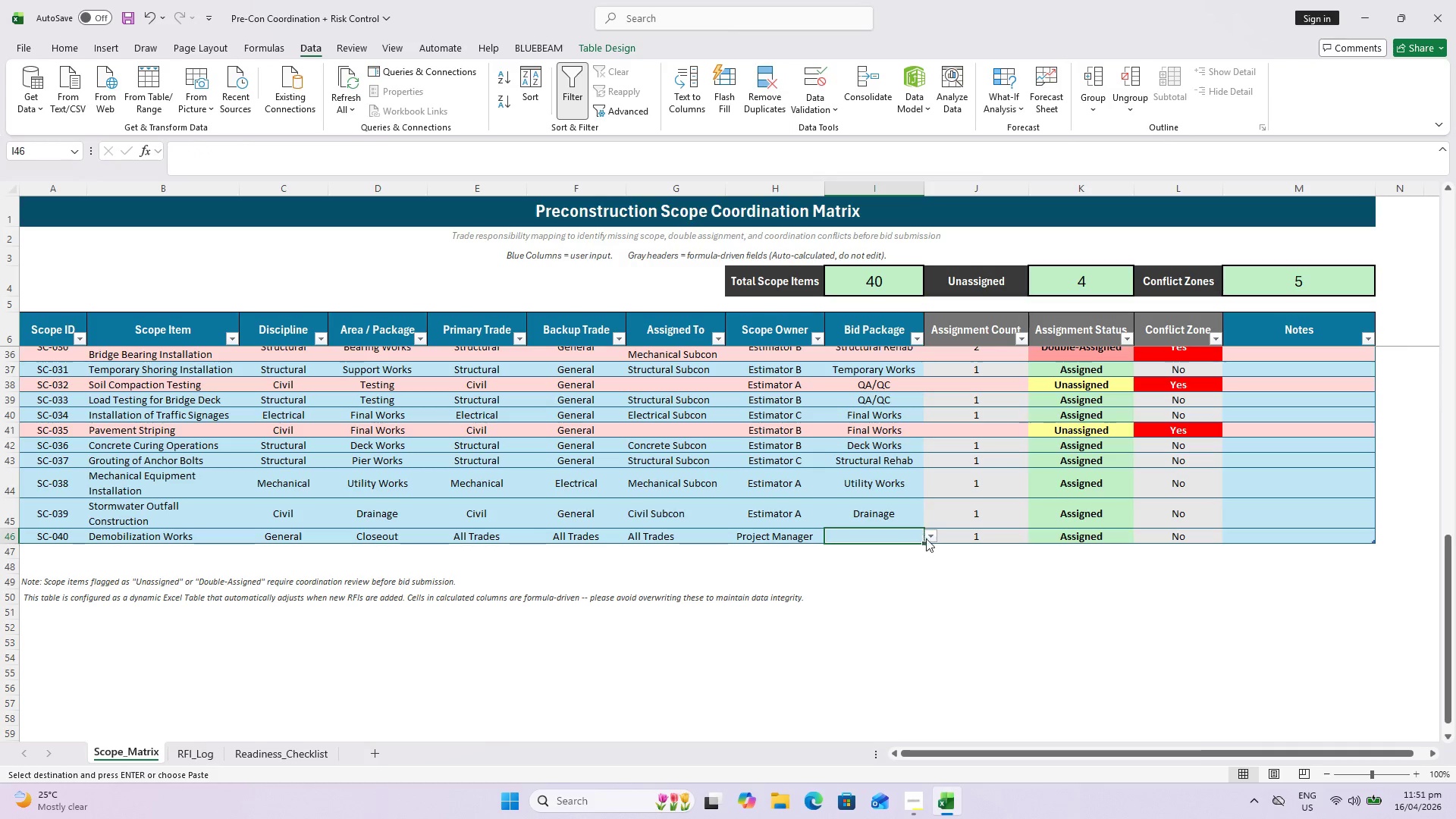 
left_click([928, 537])
 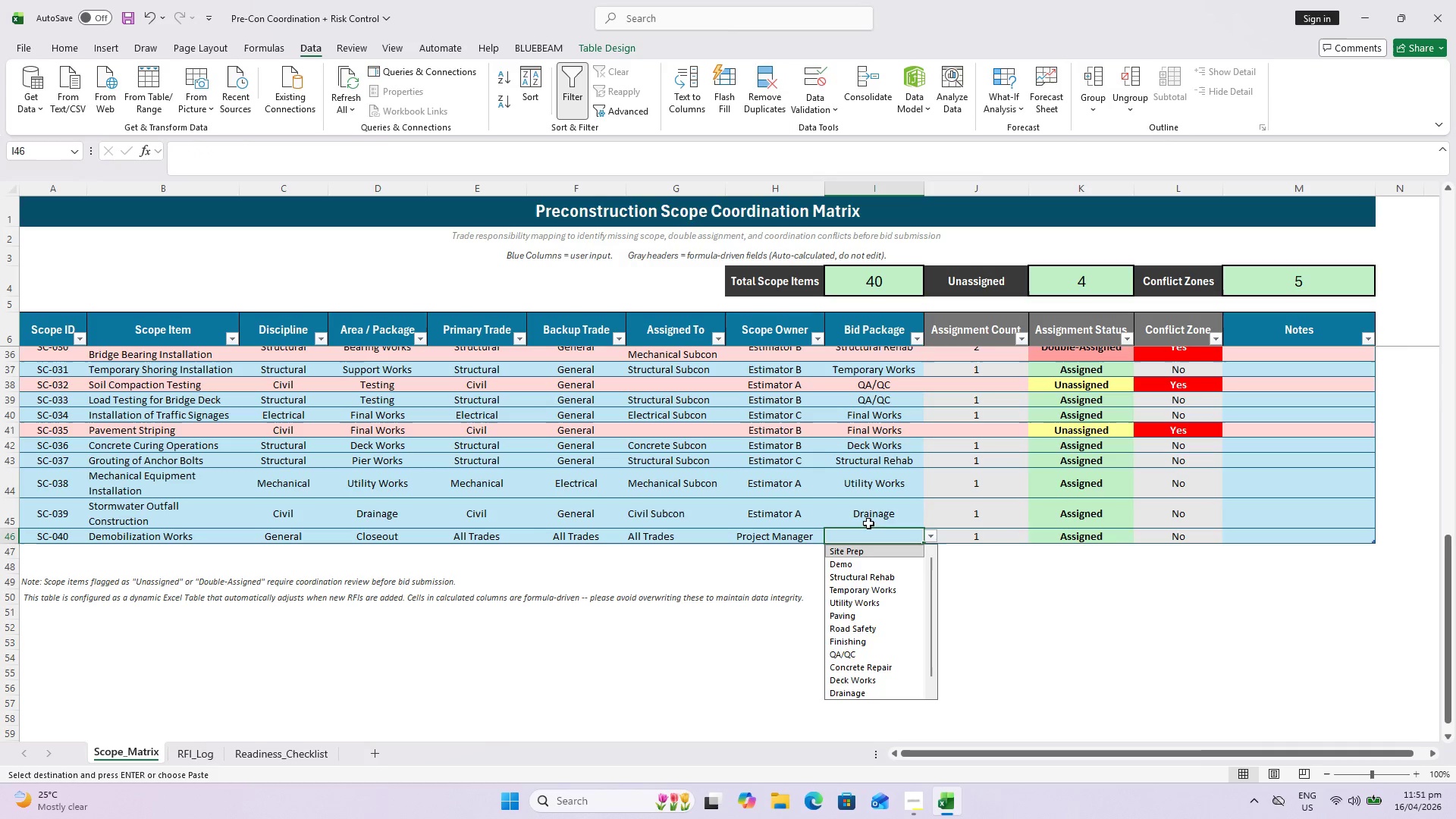 
scroll: coordinate [864, 627], scroll_direction: down, amount: 6.0
 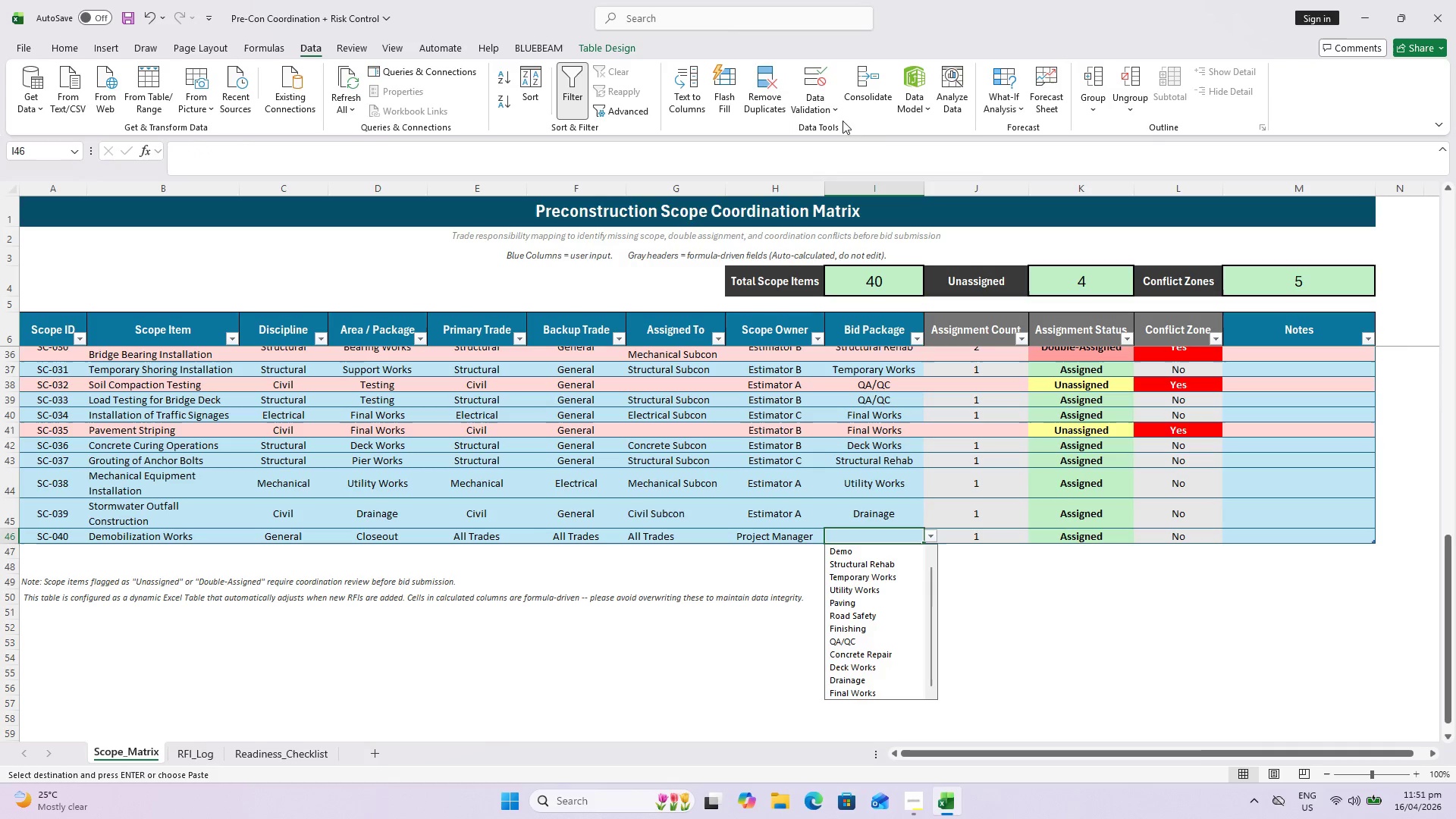 
left_click([821, 105])
 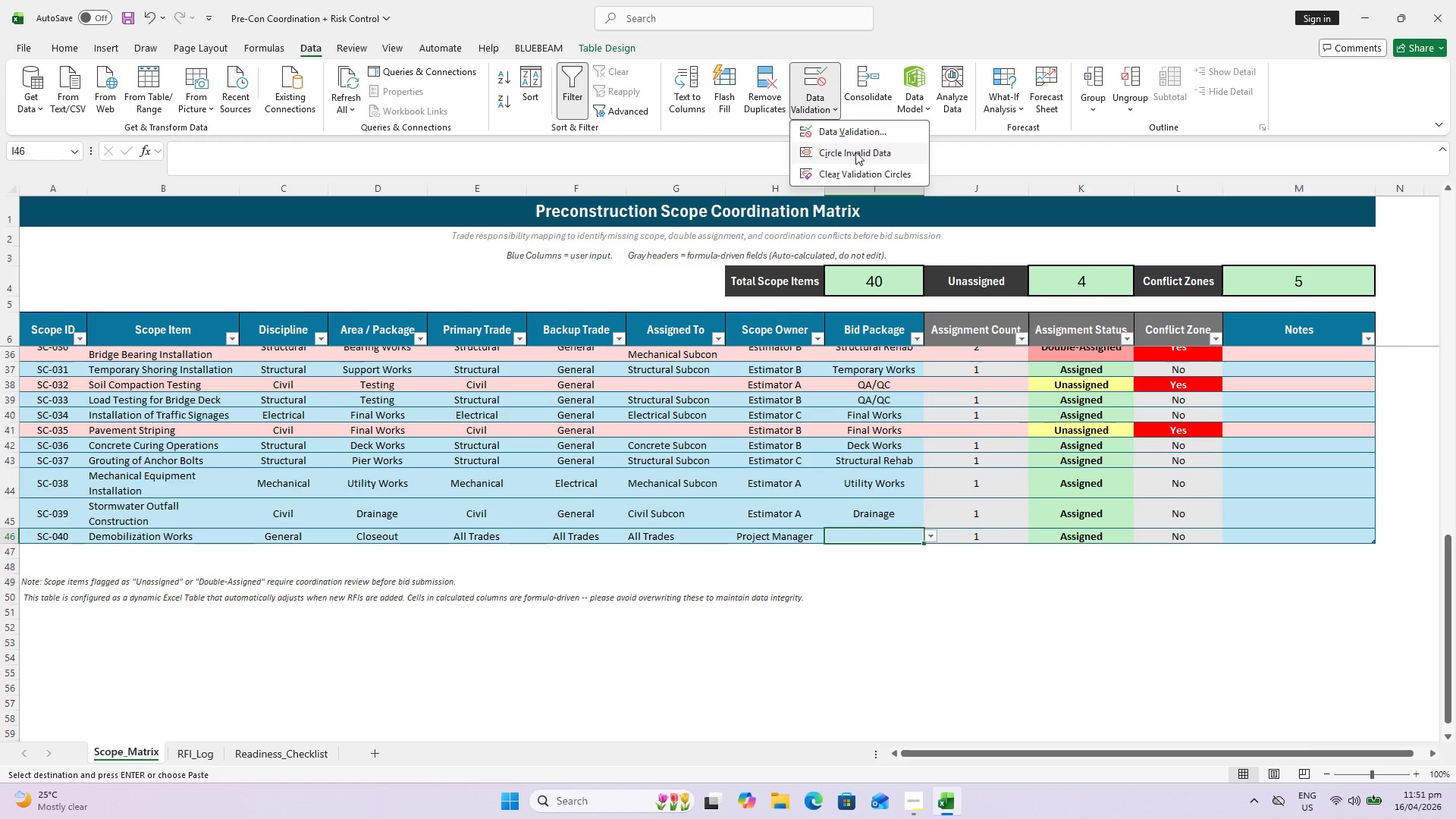 
left_click([860, 133])
 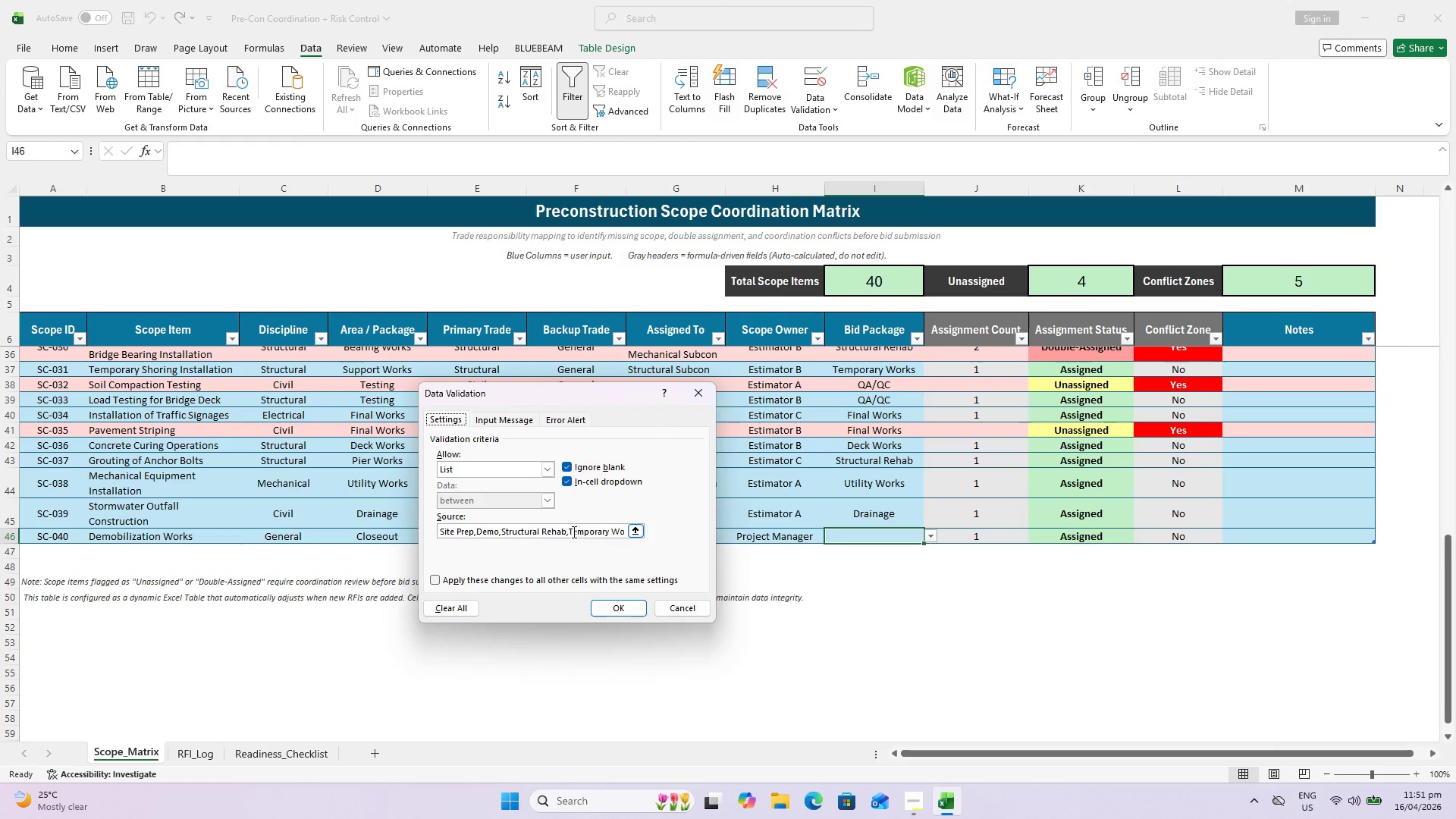 
left_click([570, 529])
 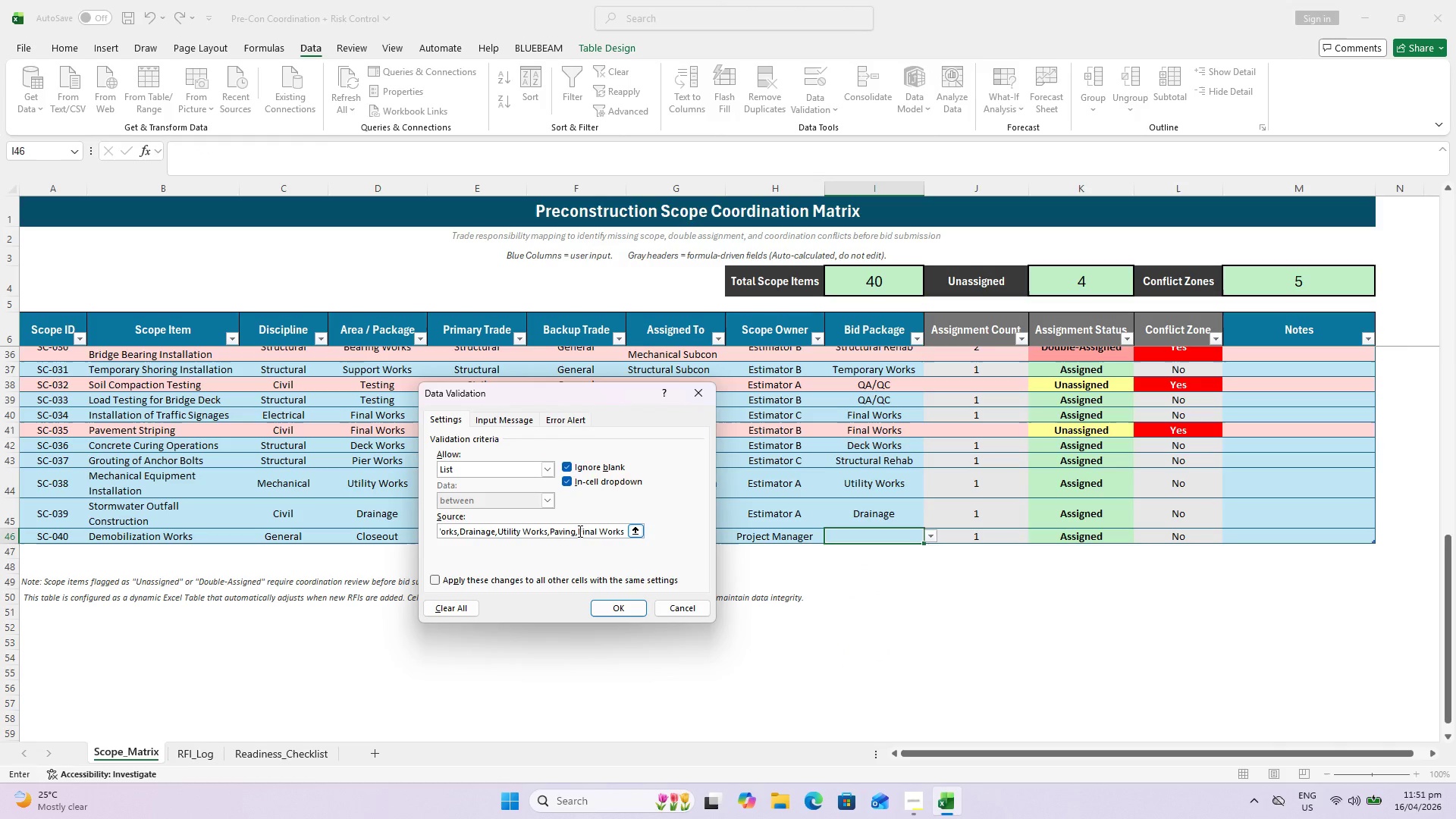 
left_click([577, 531])
 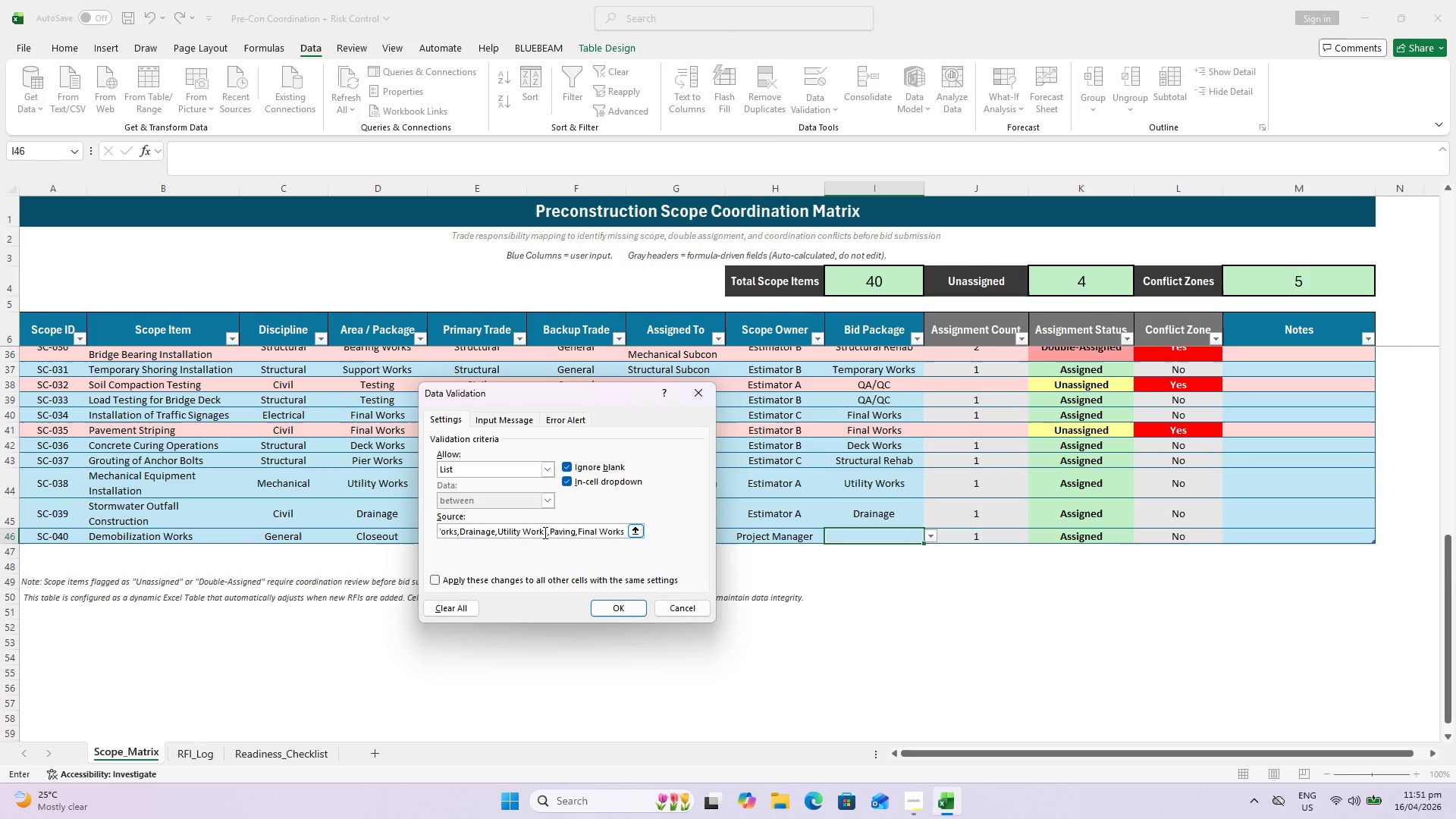 
left_click([549, 530])
 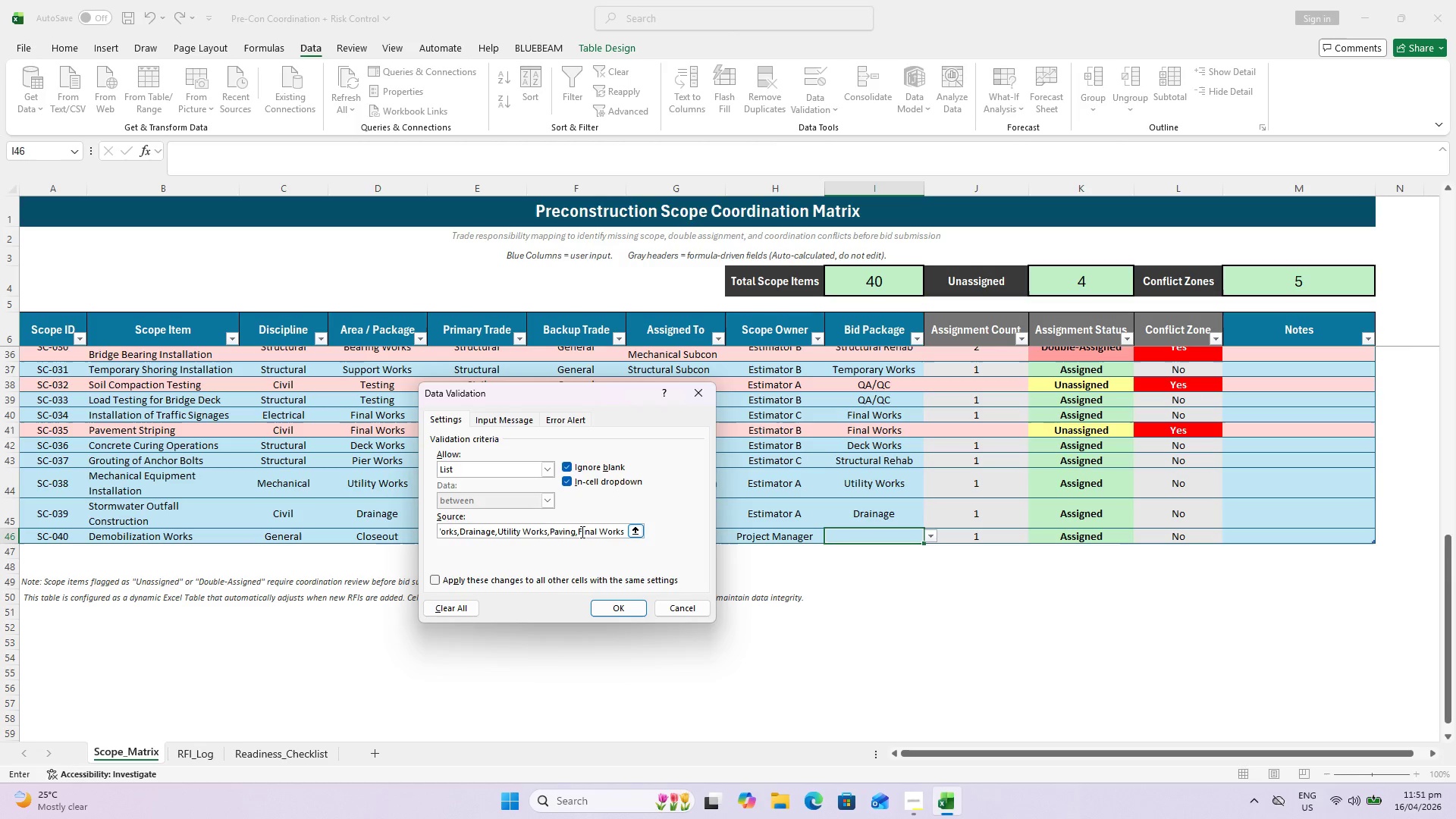 
double_click([584, 532])
 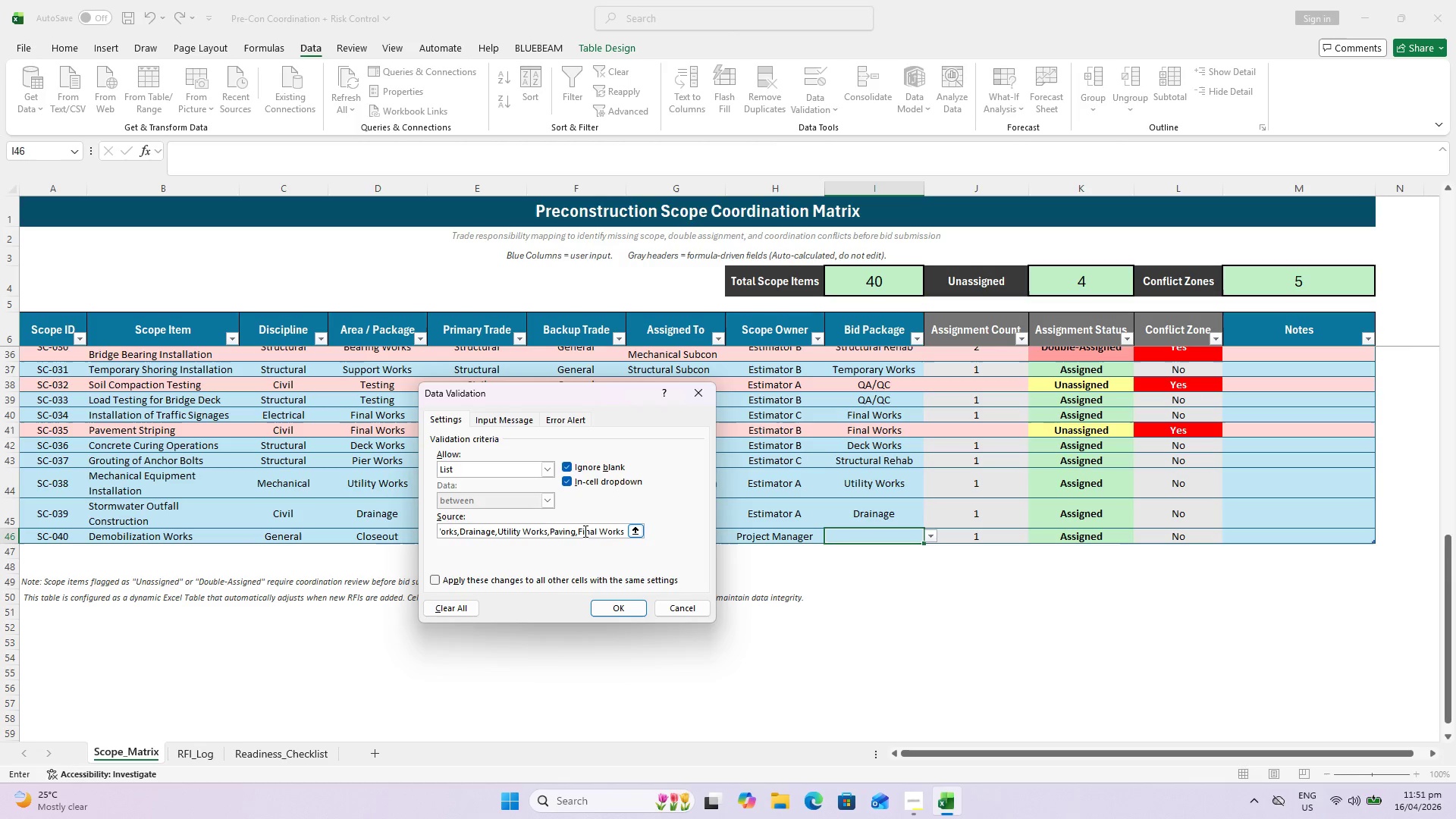 
triple_click([584, 531])
 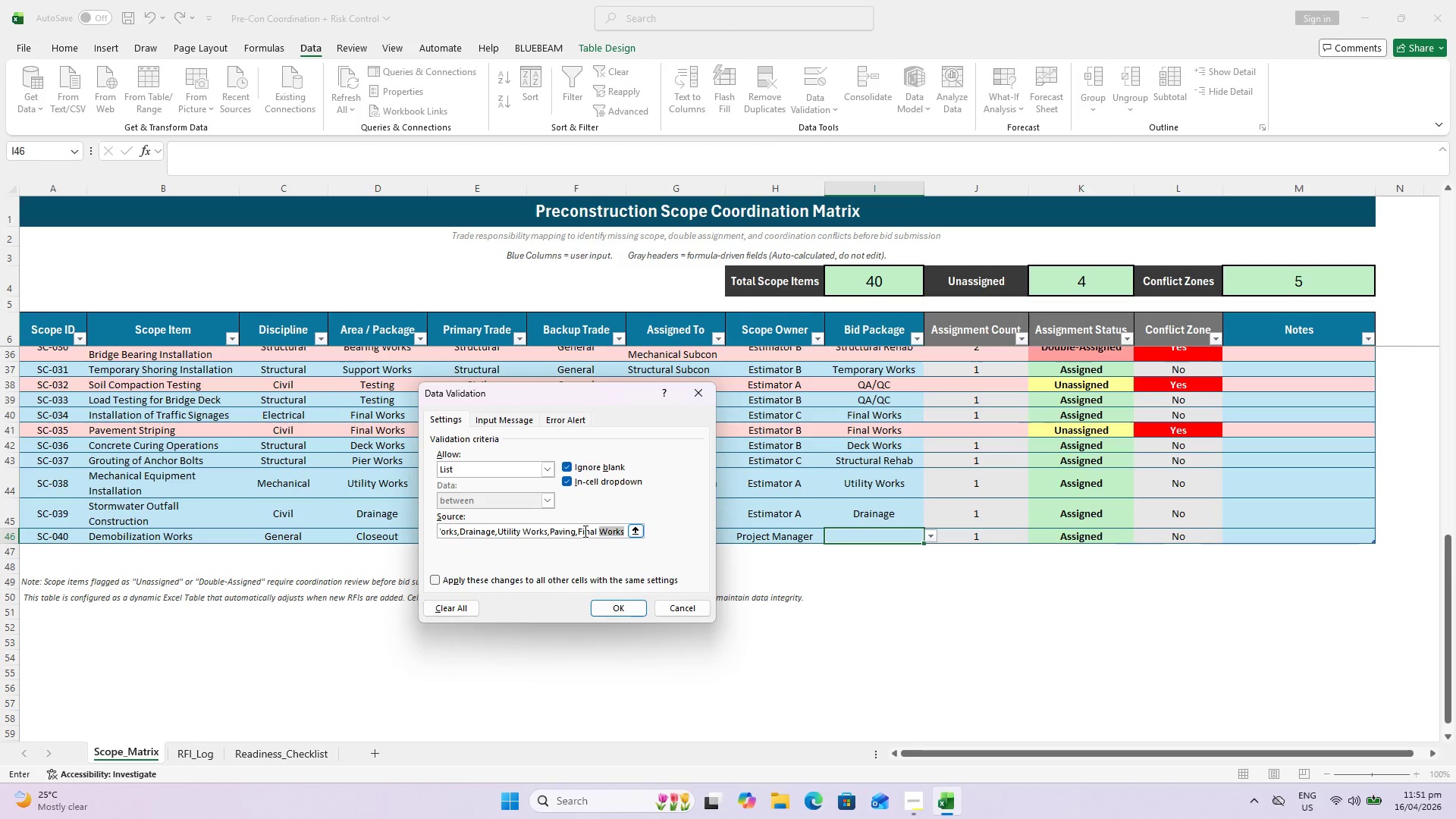 
left_click([584, 531])
 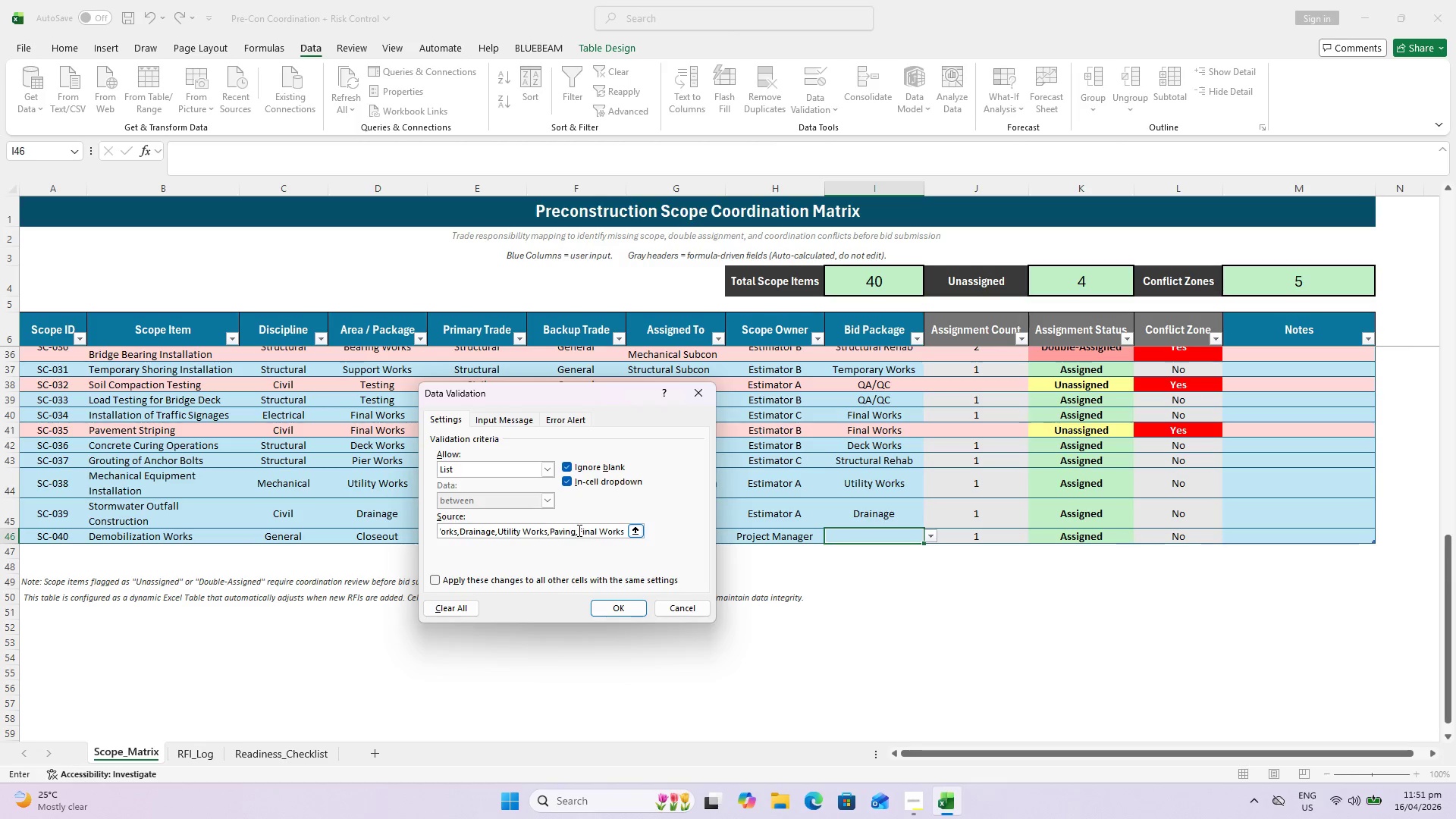 
double_click([578, 529])
 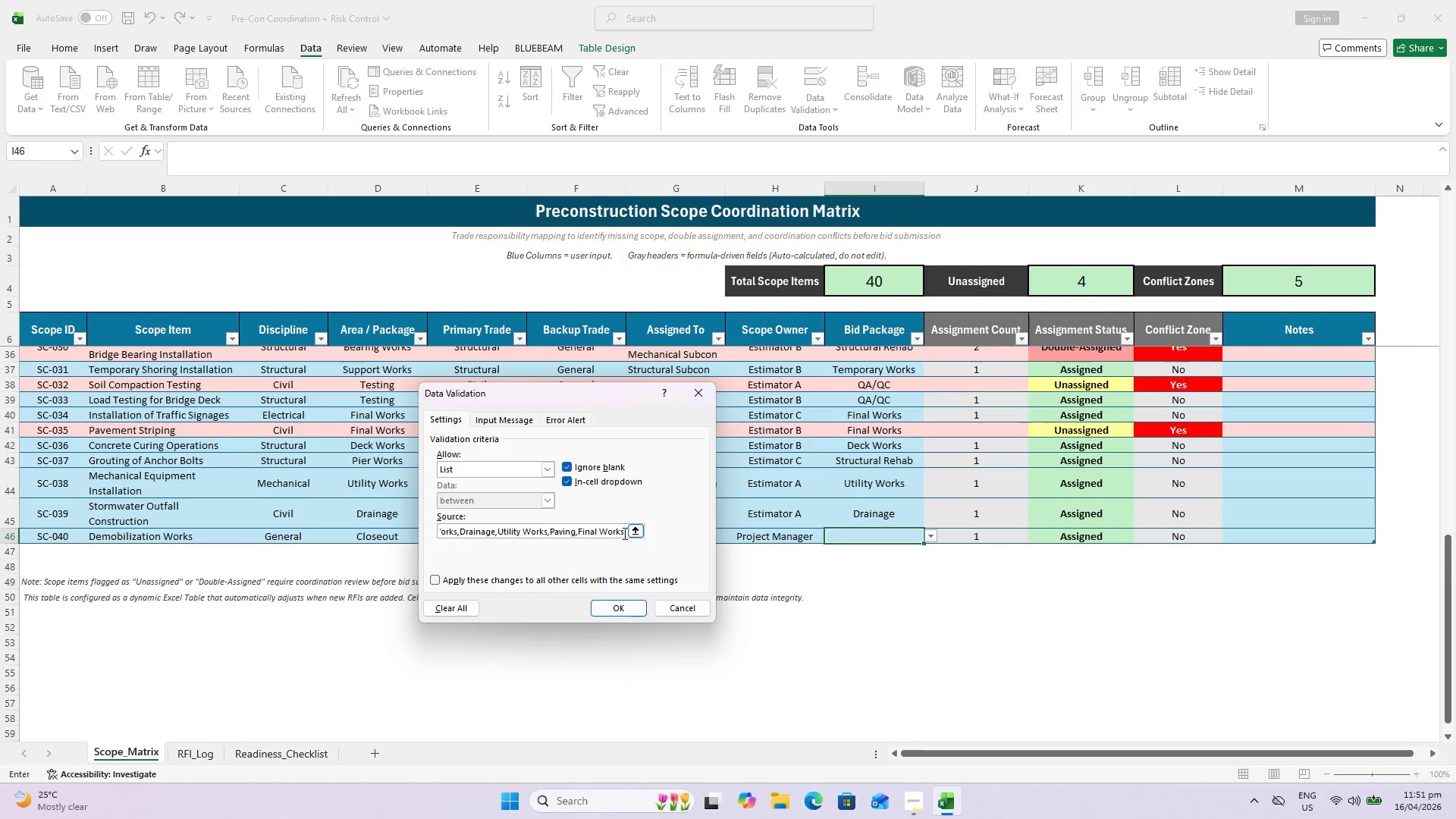 
left_click([623, 533])
 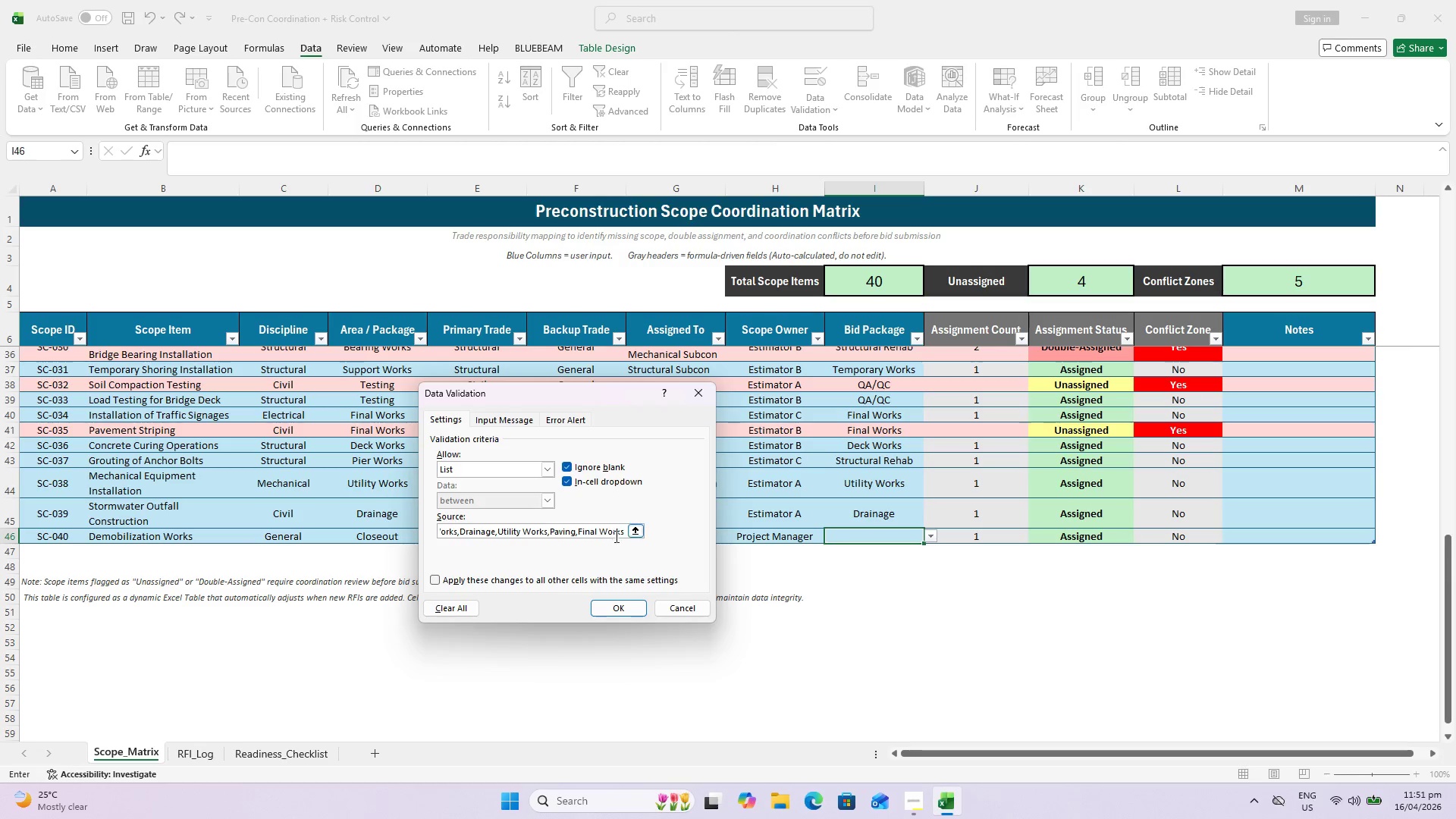 
left_click([617, 534])
 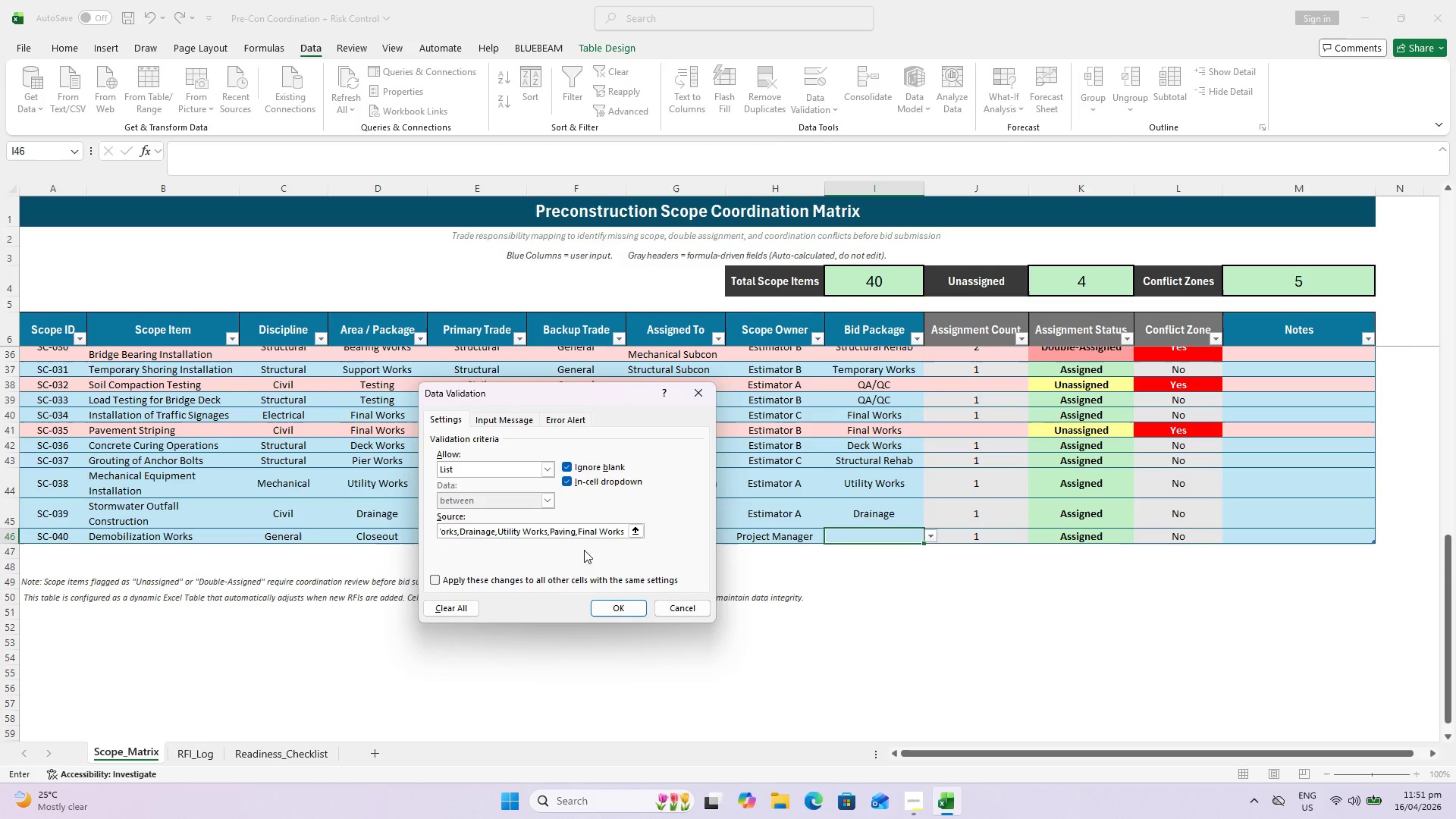 
left_click([552, 533])
 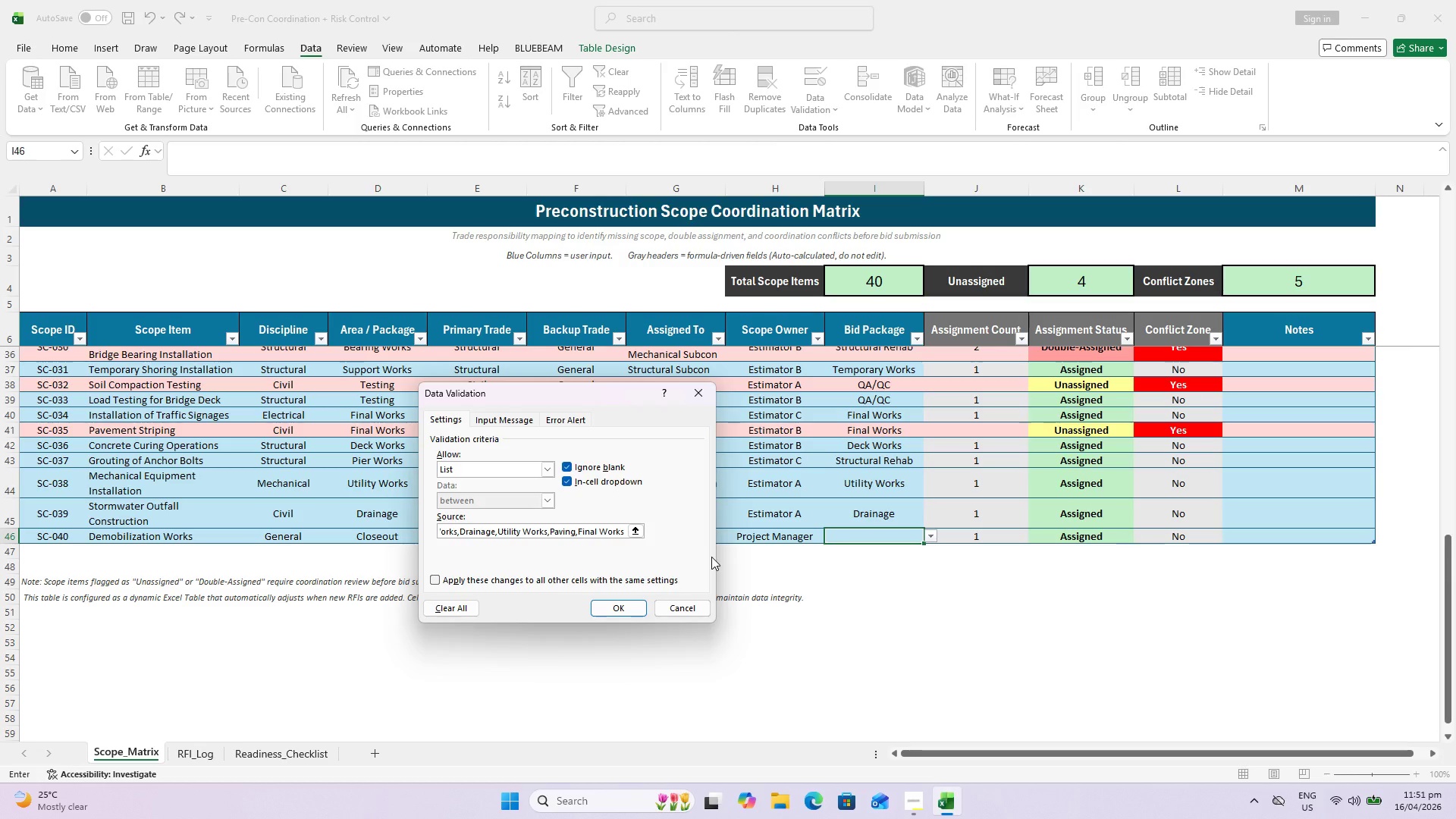 
key(Escape)
 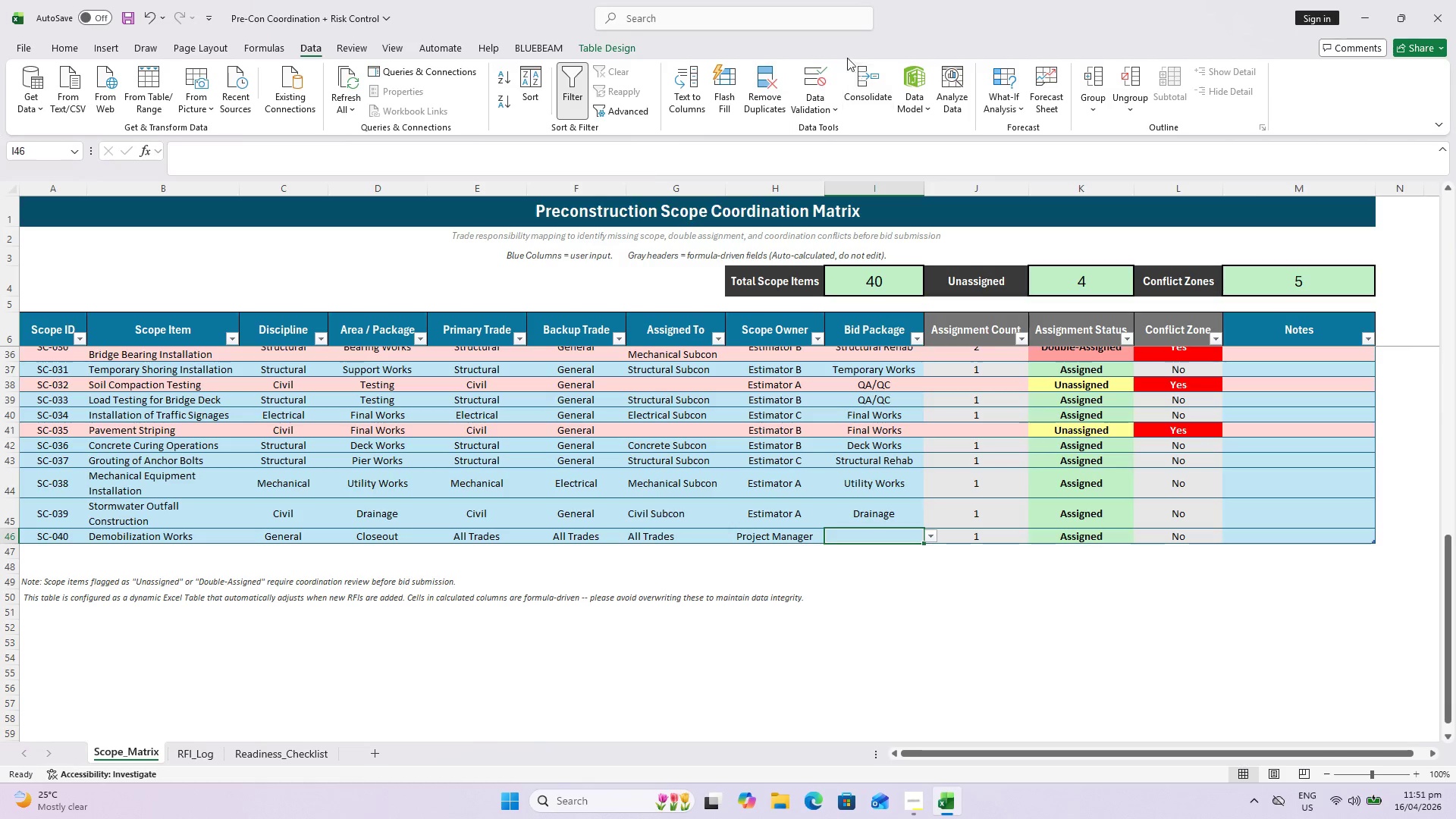 
left_click([814, 96])
 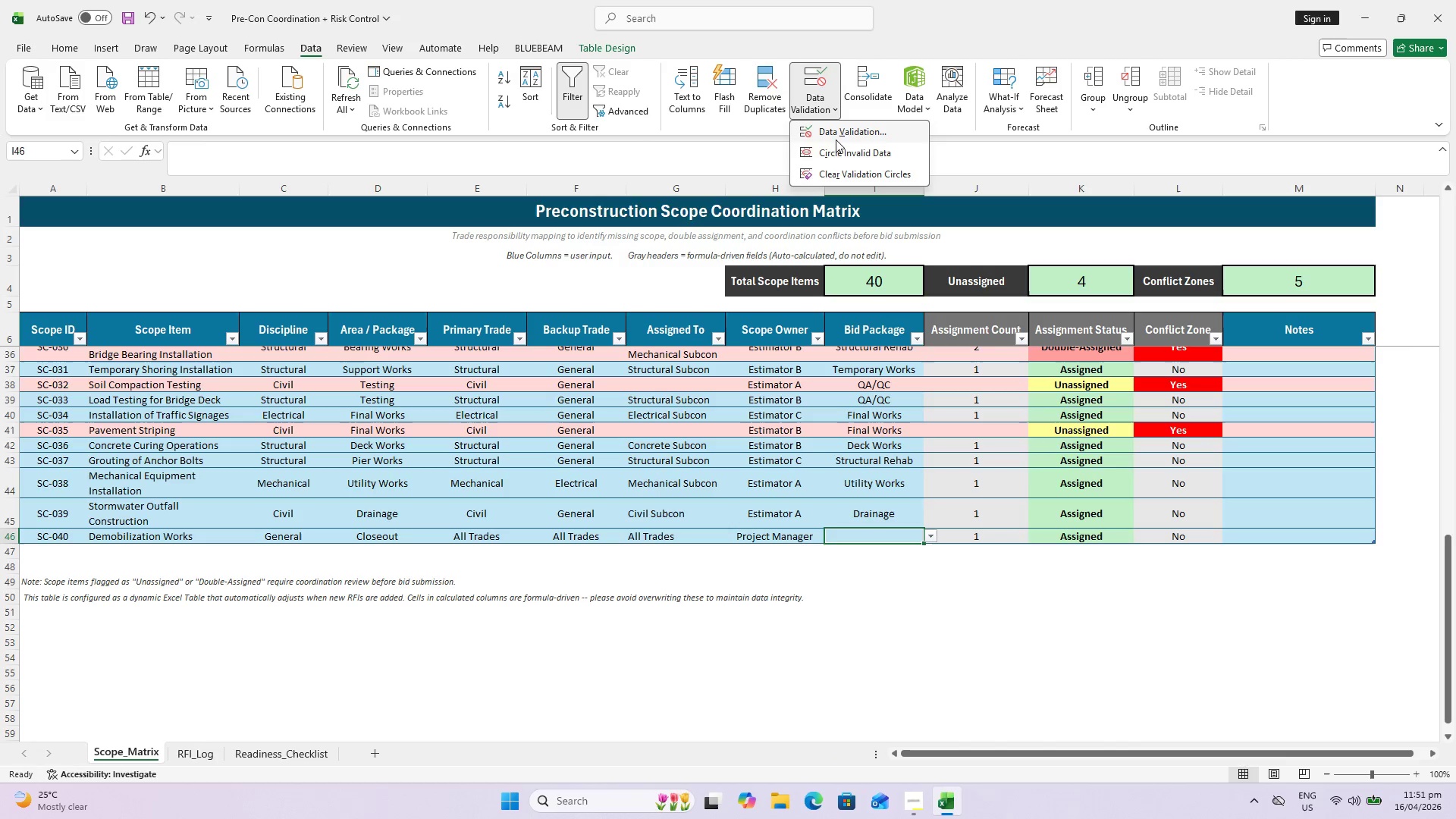 
left_click([836, 138])
 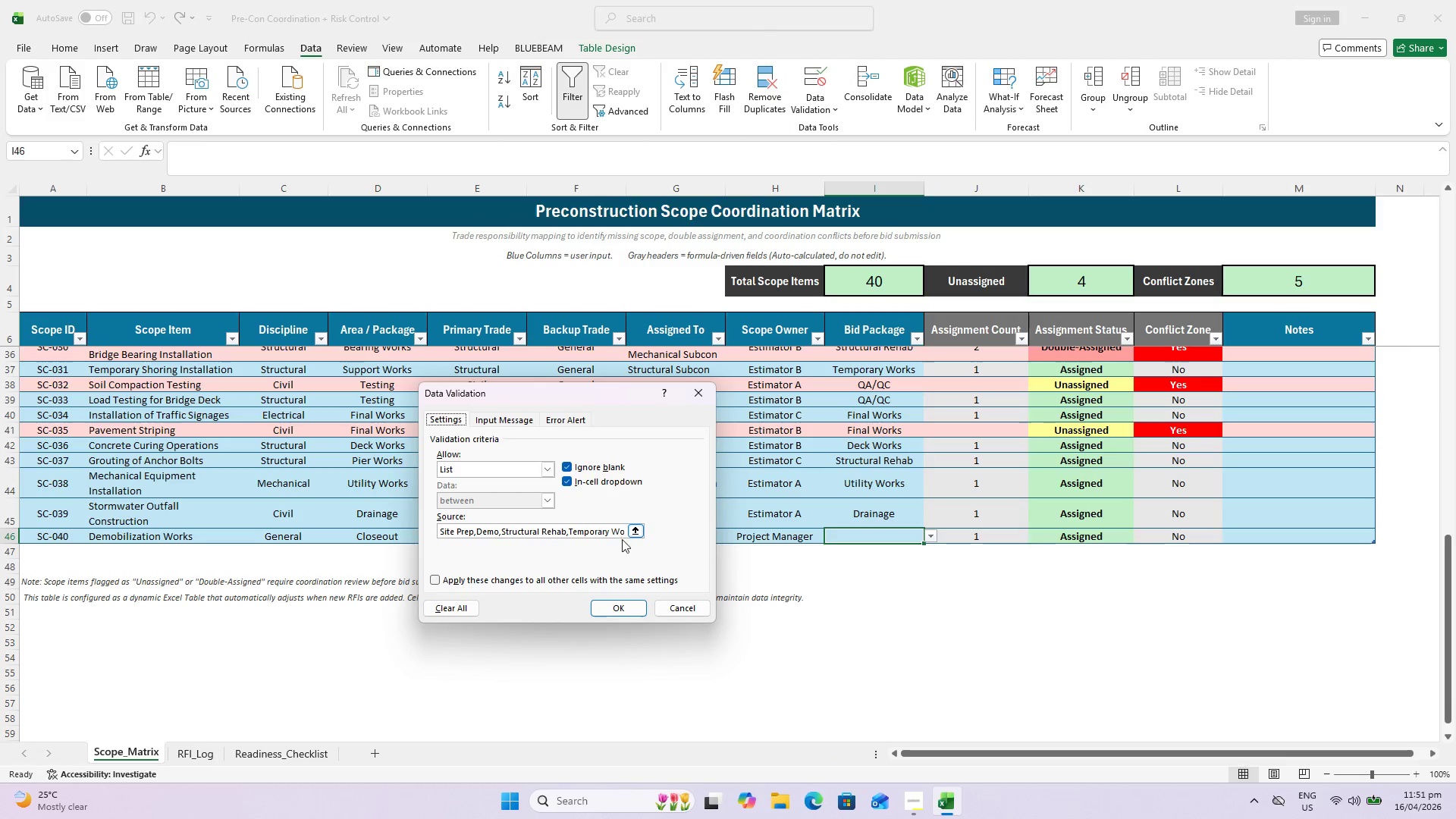 
key(Shift+C)
 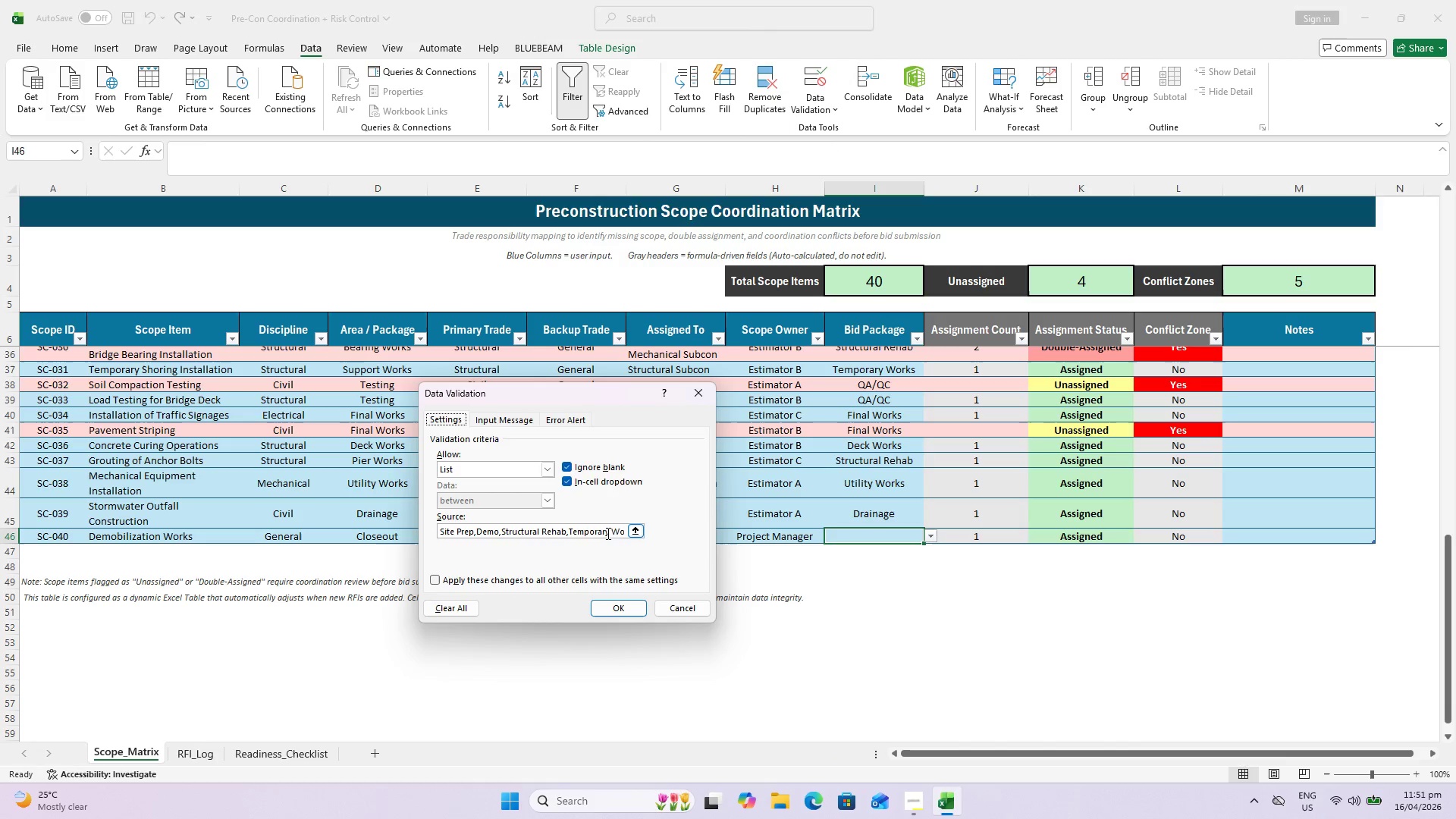 
left_click([605, 531])
 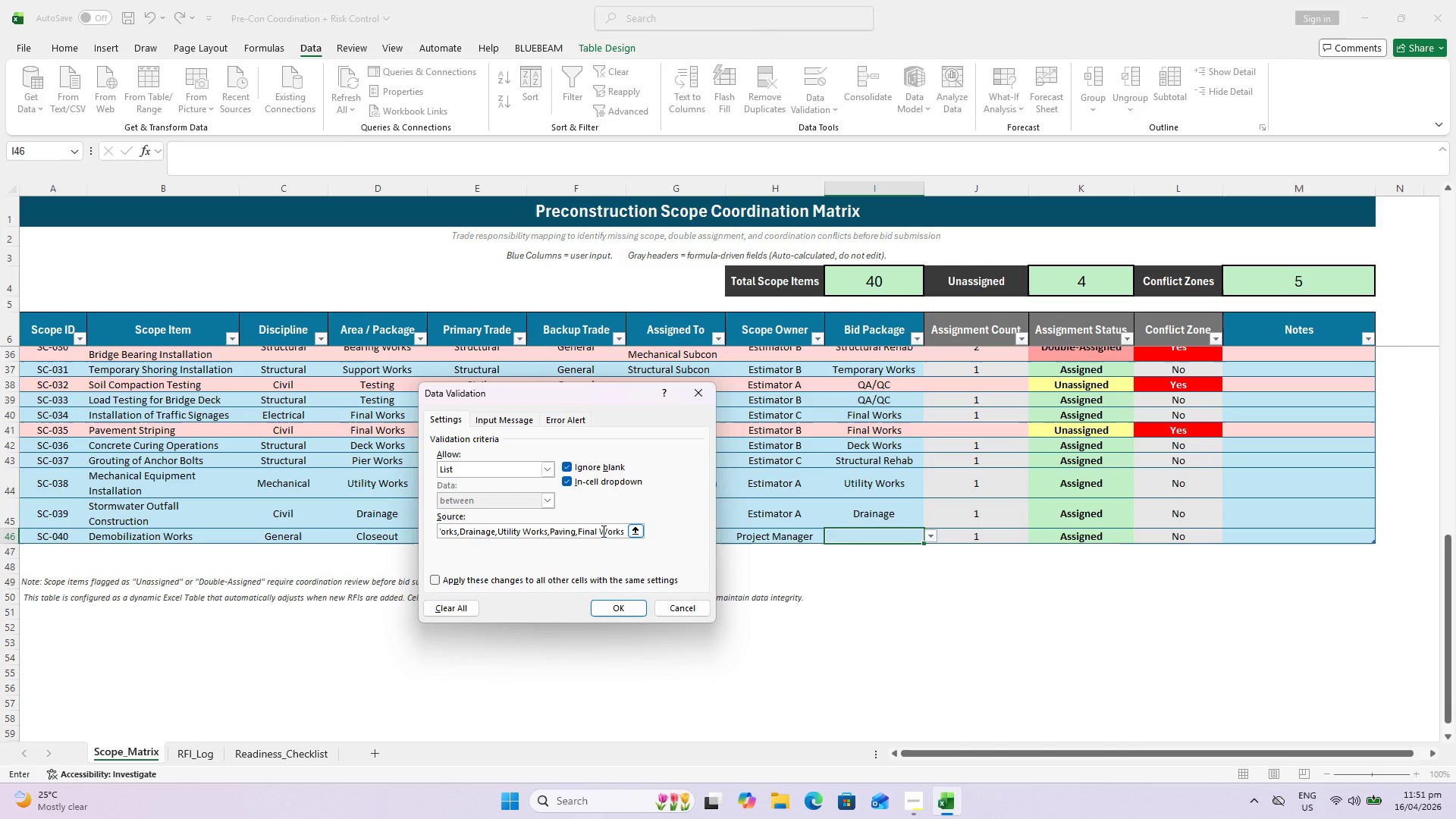 
left_click([600, 531])
 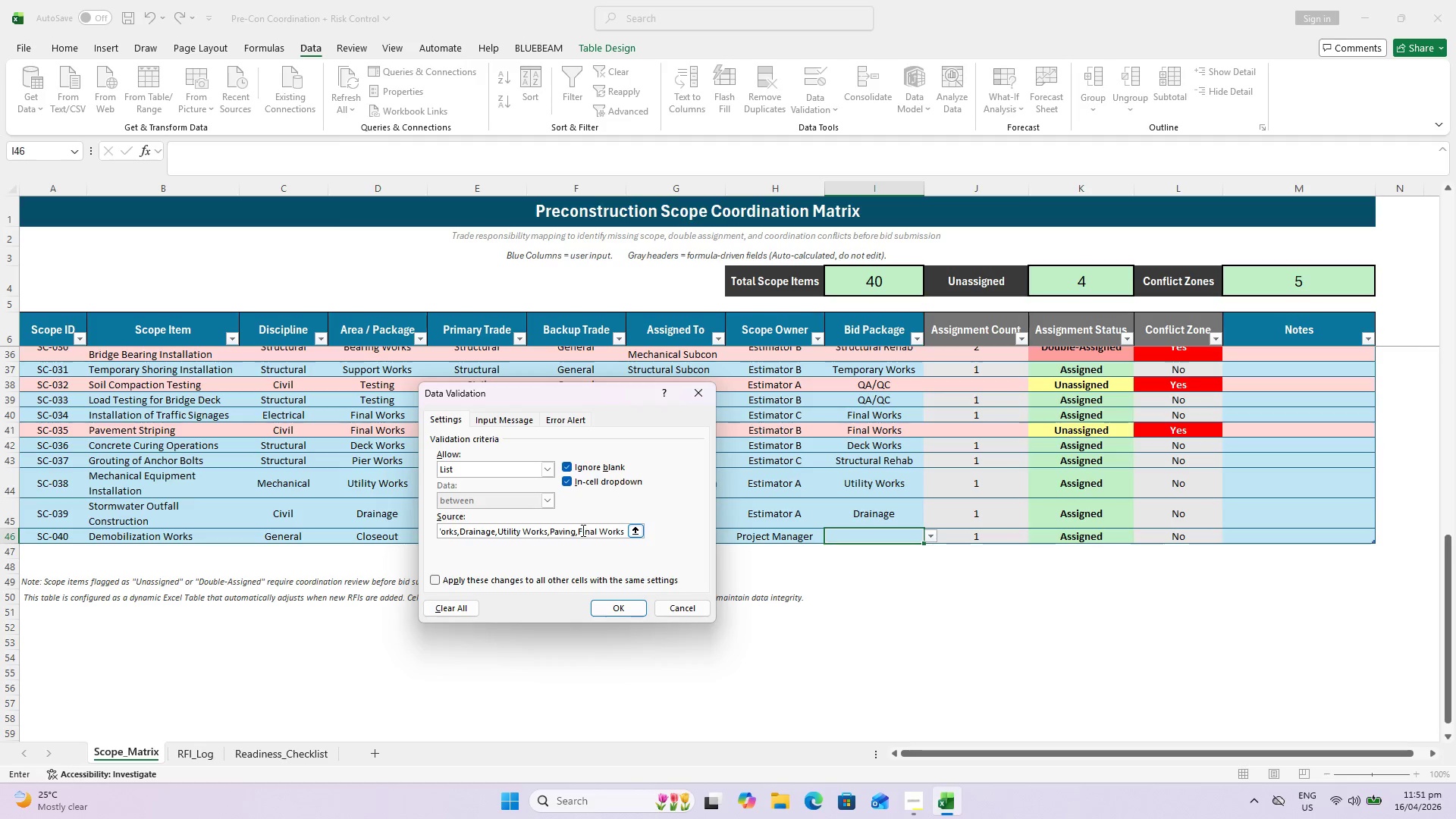 
double_click([578, 532])
 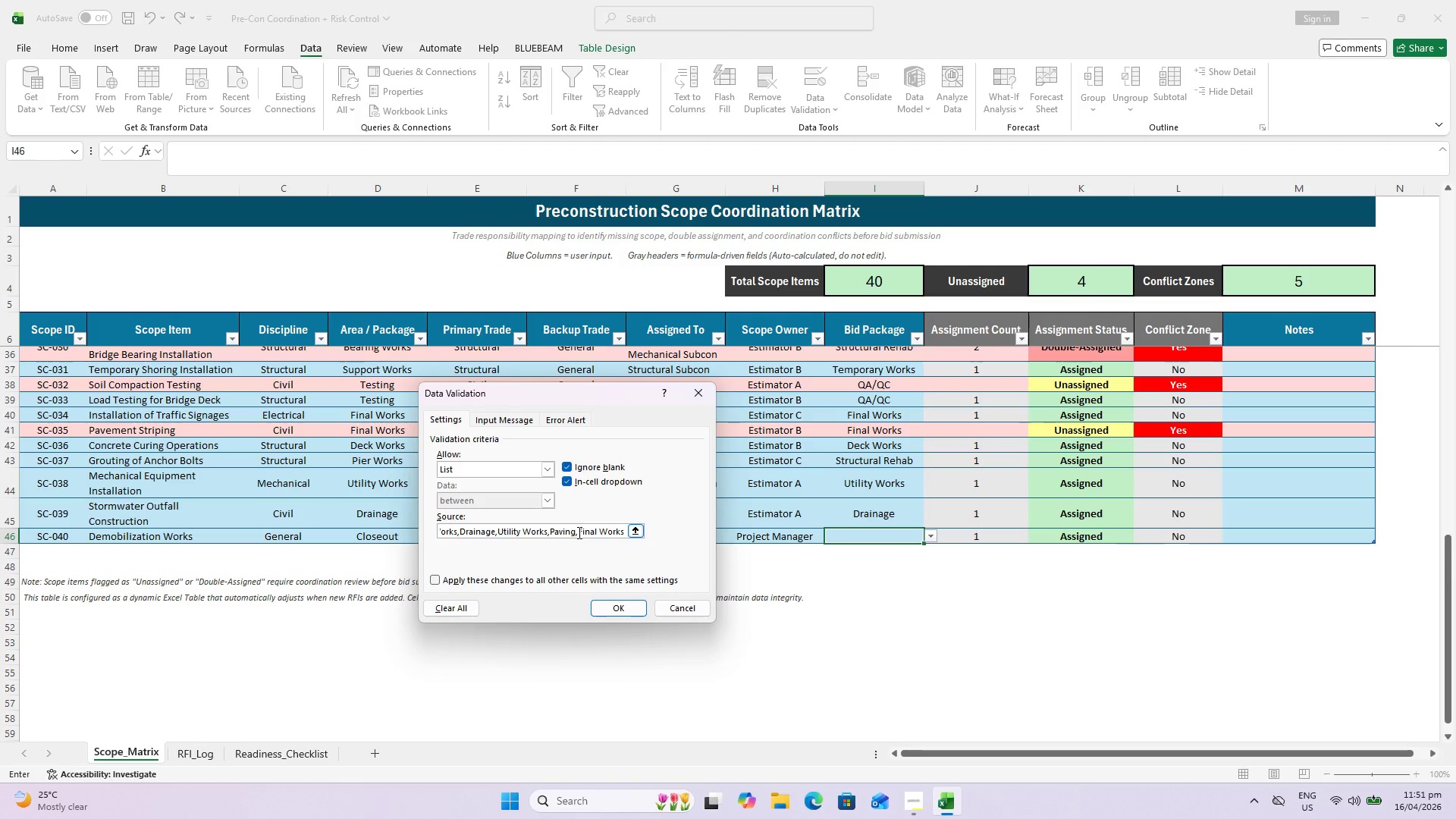 
triple_click([578, 532])
 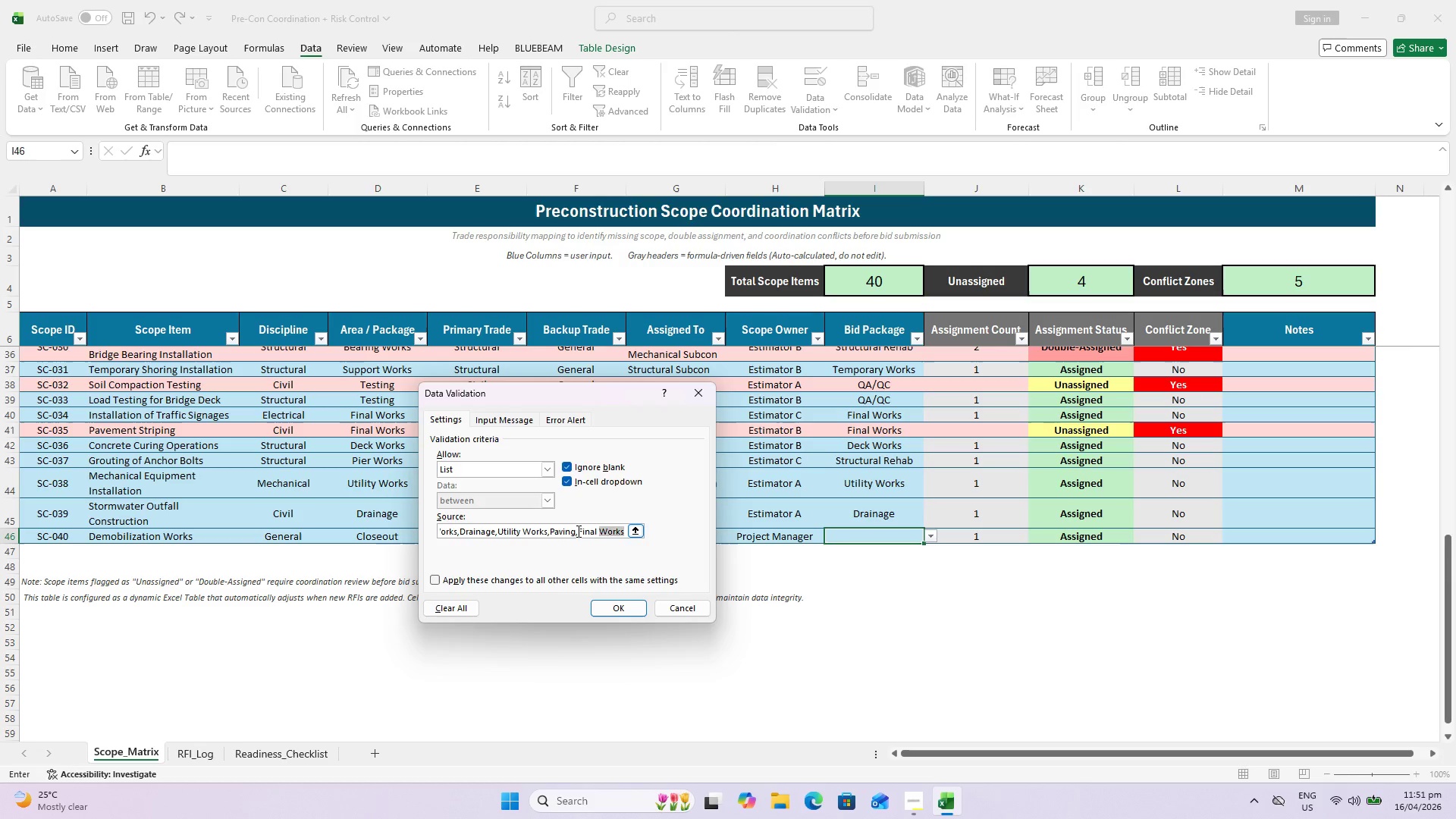 
triple_click([576, 531])
 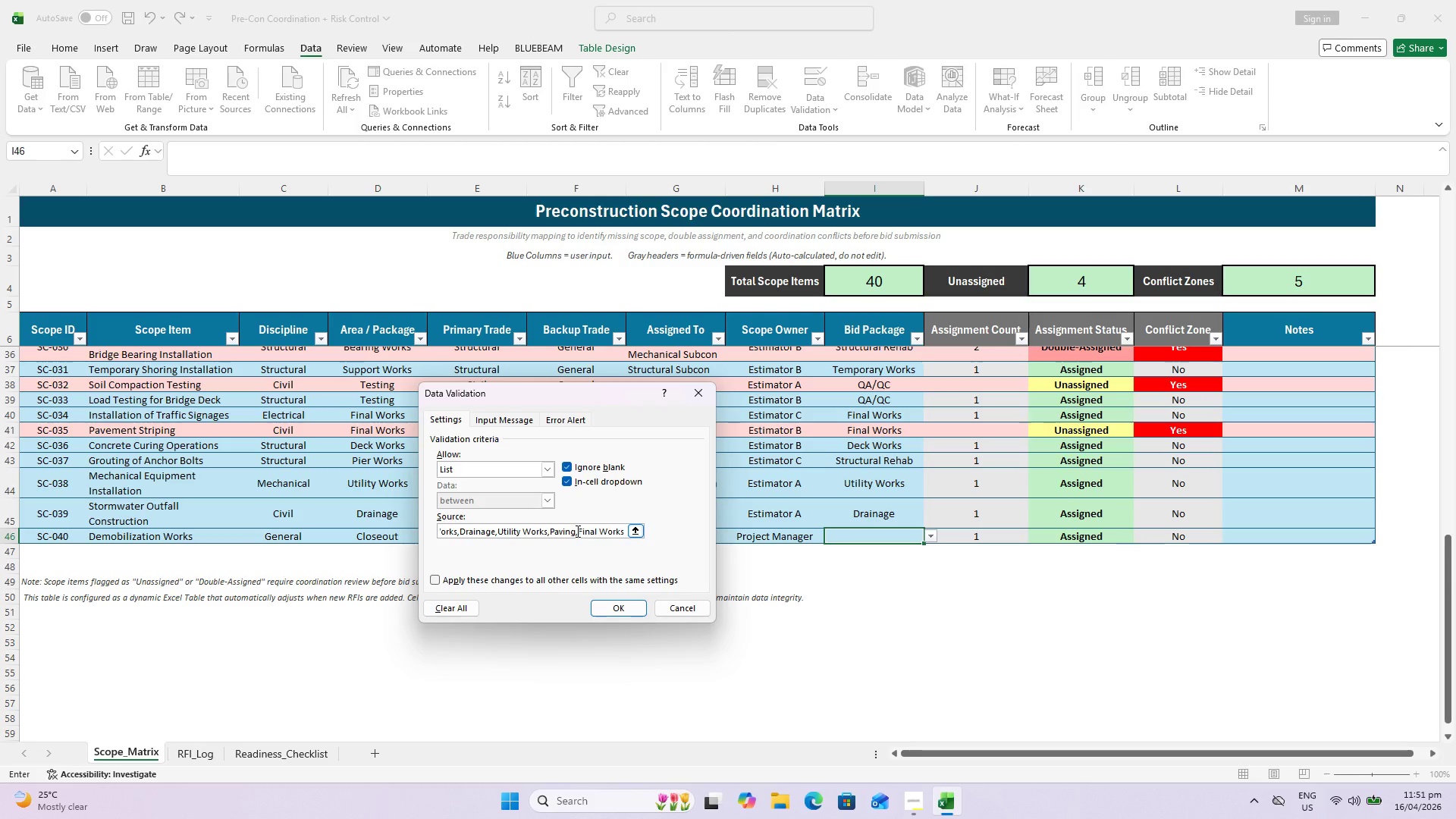 
triple_click([576, 531])
 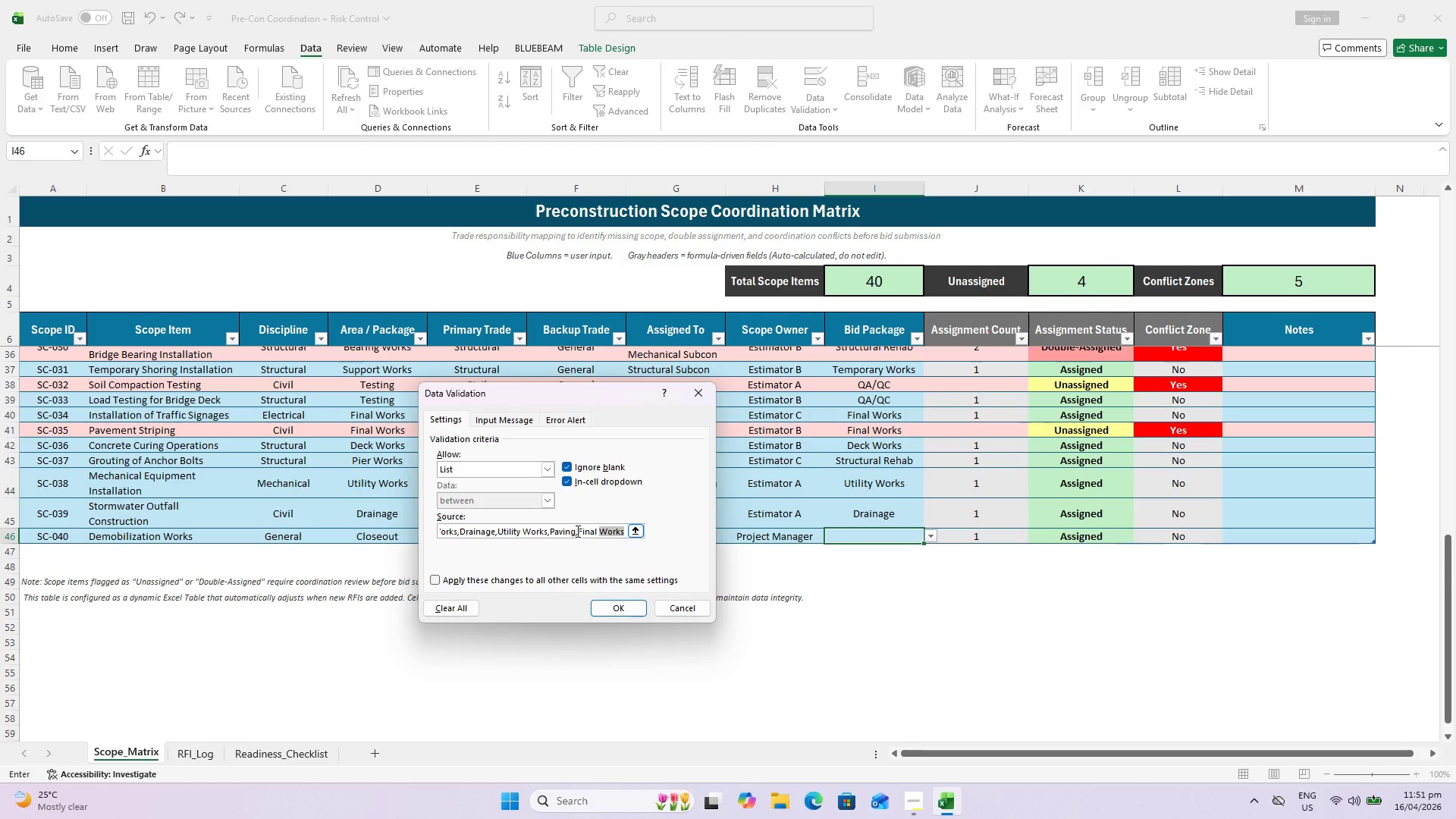 
triple_click([576, 531])
 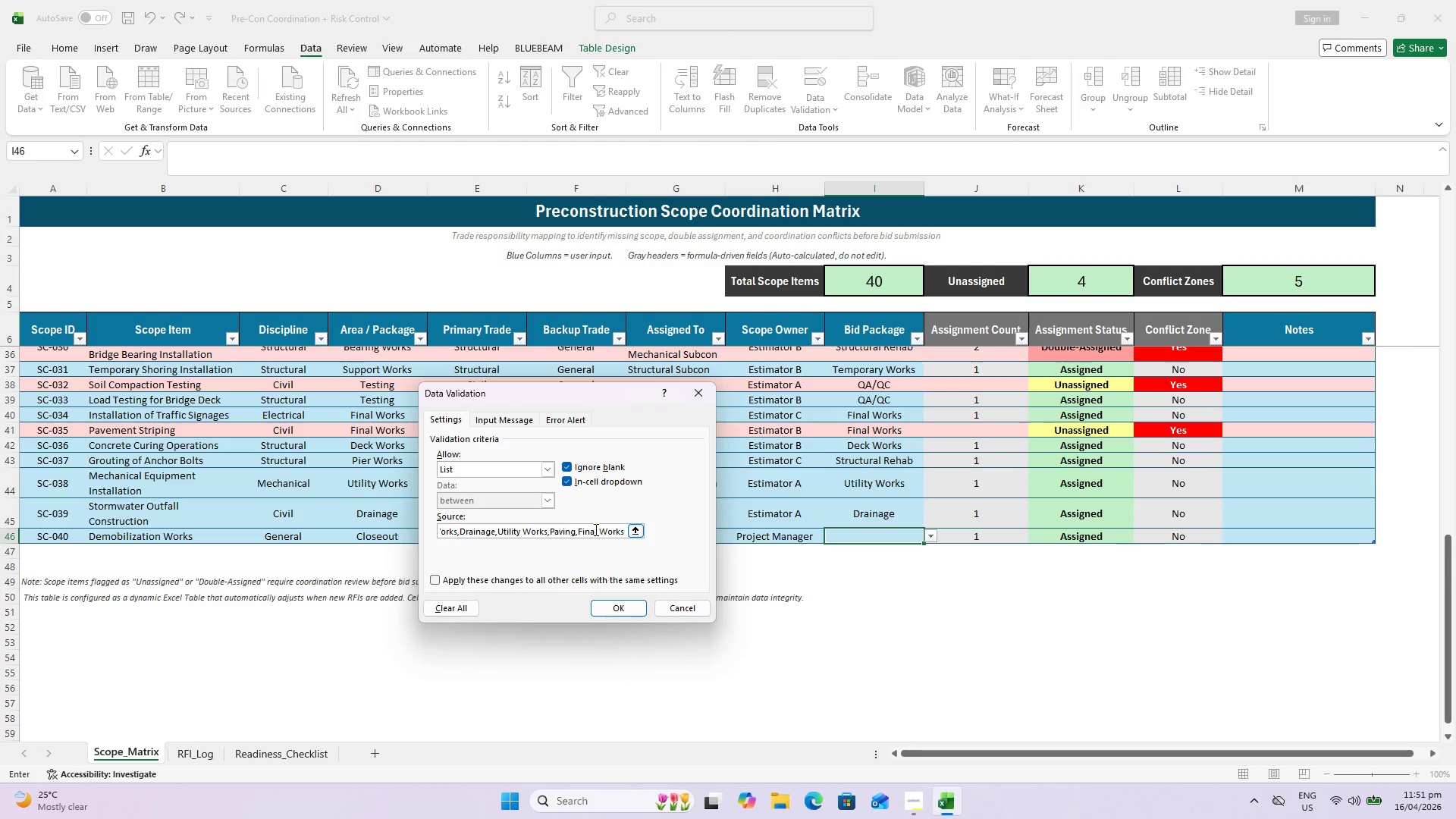 
type(,Clso)
key(Backspace)
key(Backspace)
type(oseout)
 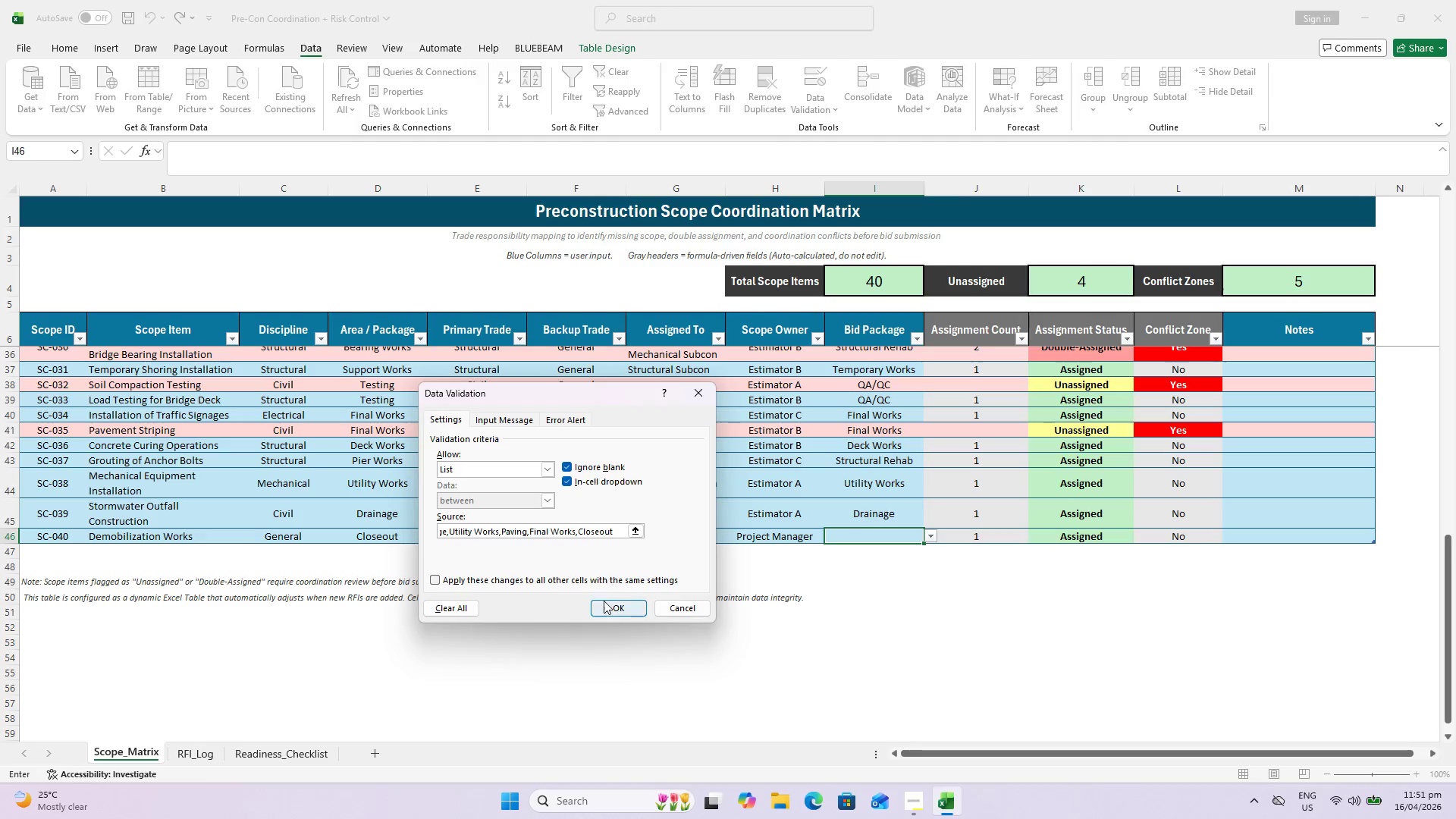 
left_click([610, 610])
 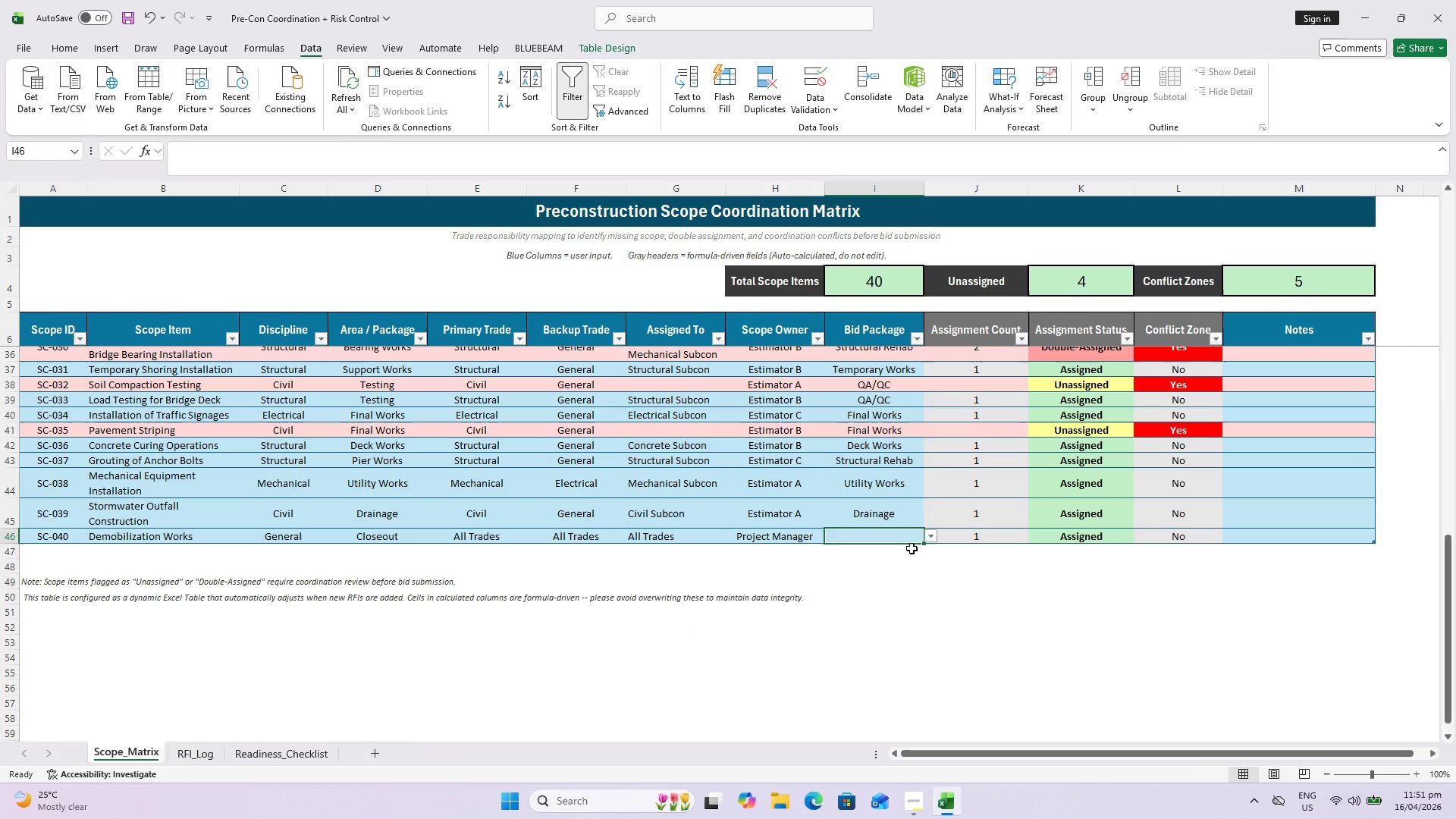 
left_click([930, 536])
 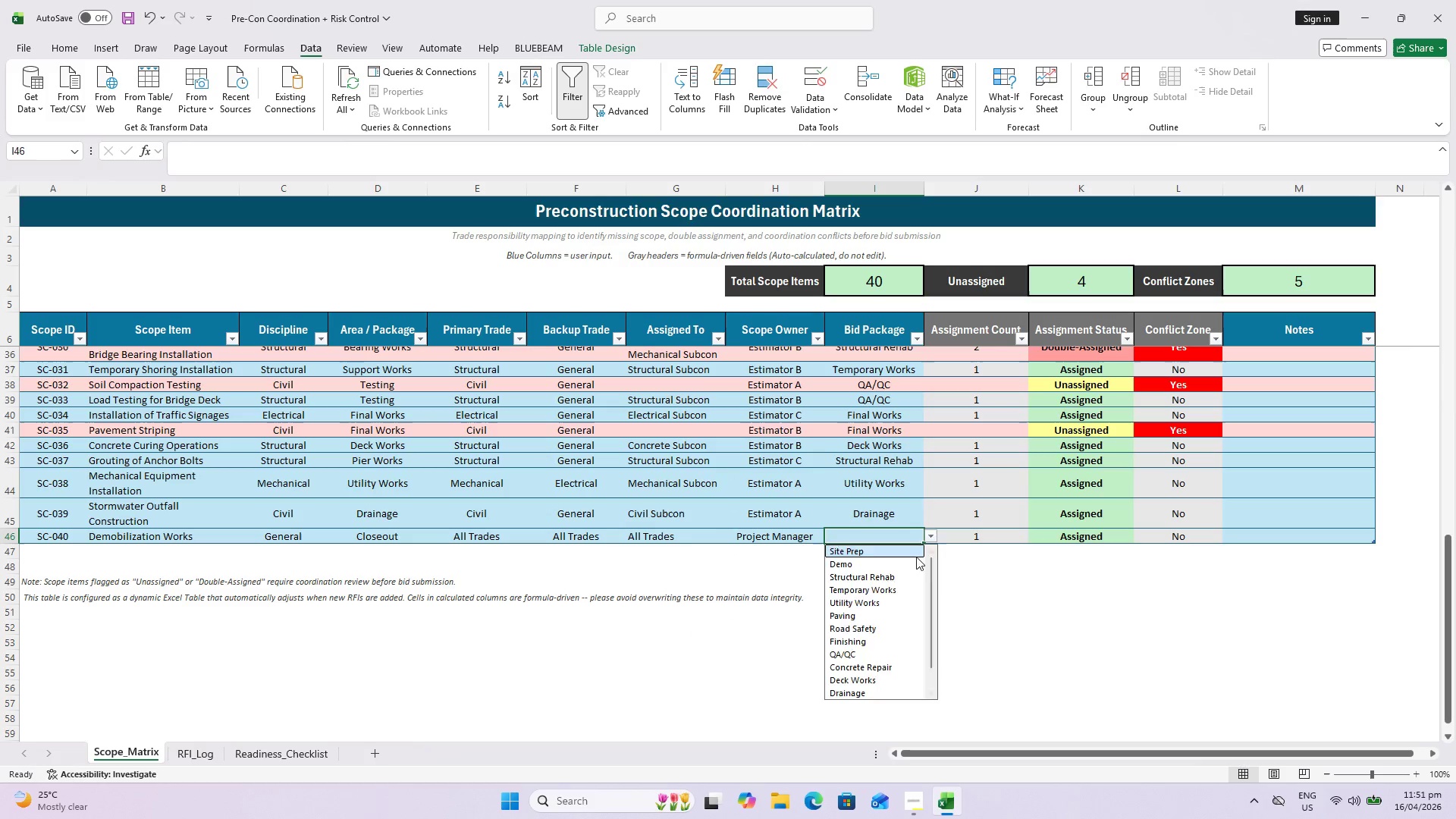 
scroll: coordinate [888, 607], scroll_direction: down, amount: 5.0
 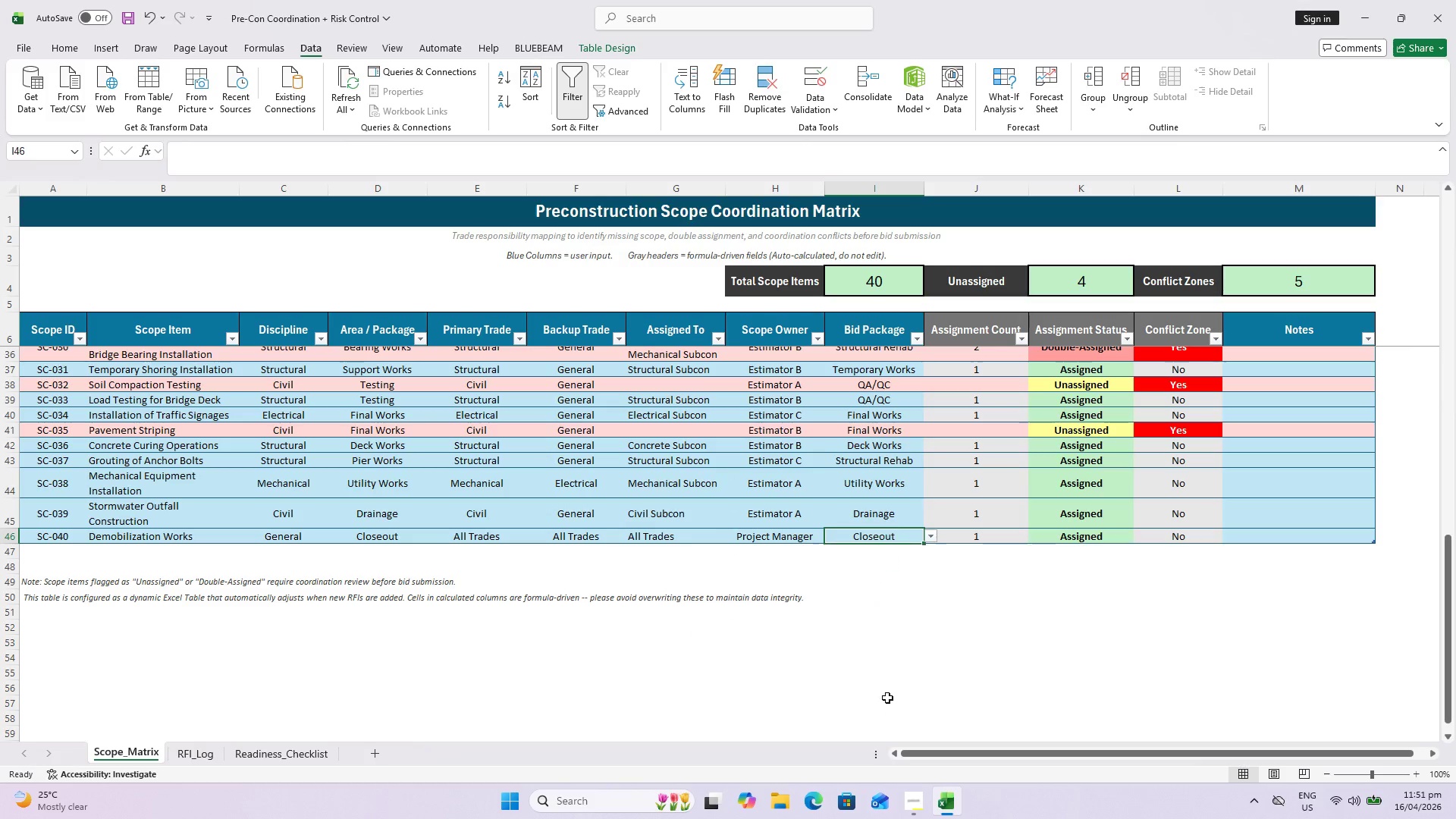 
left_click([978, 645])
 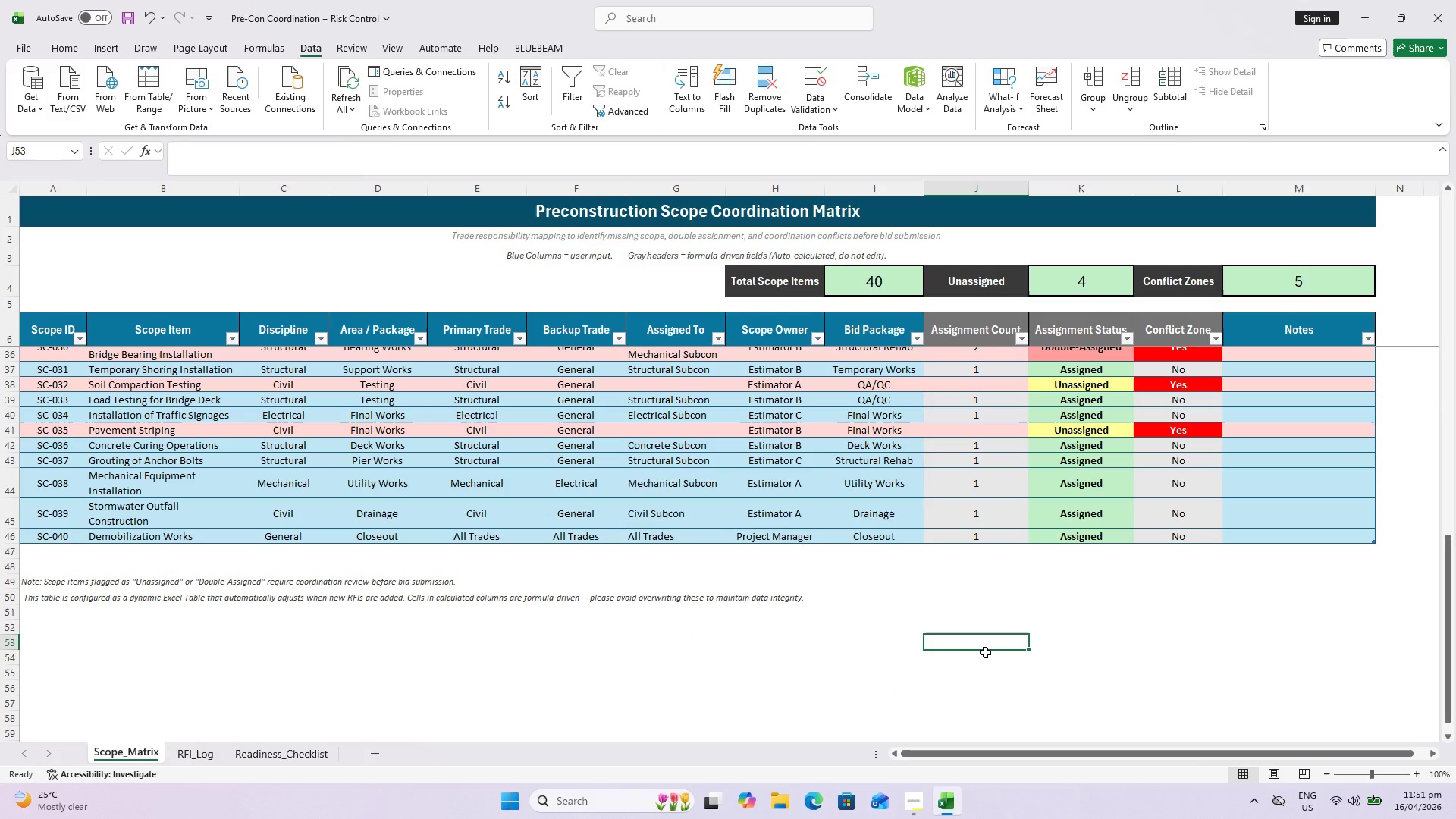 
key(Control+S)
 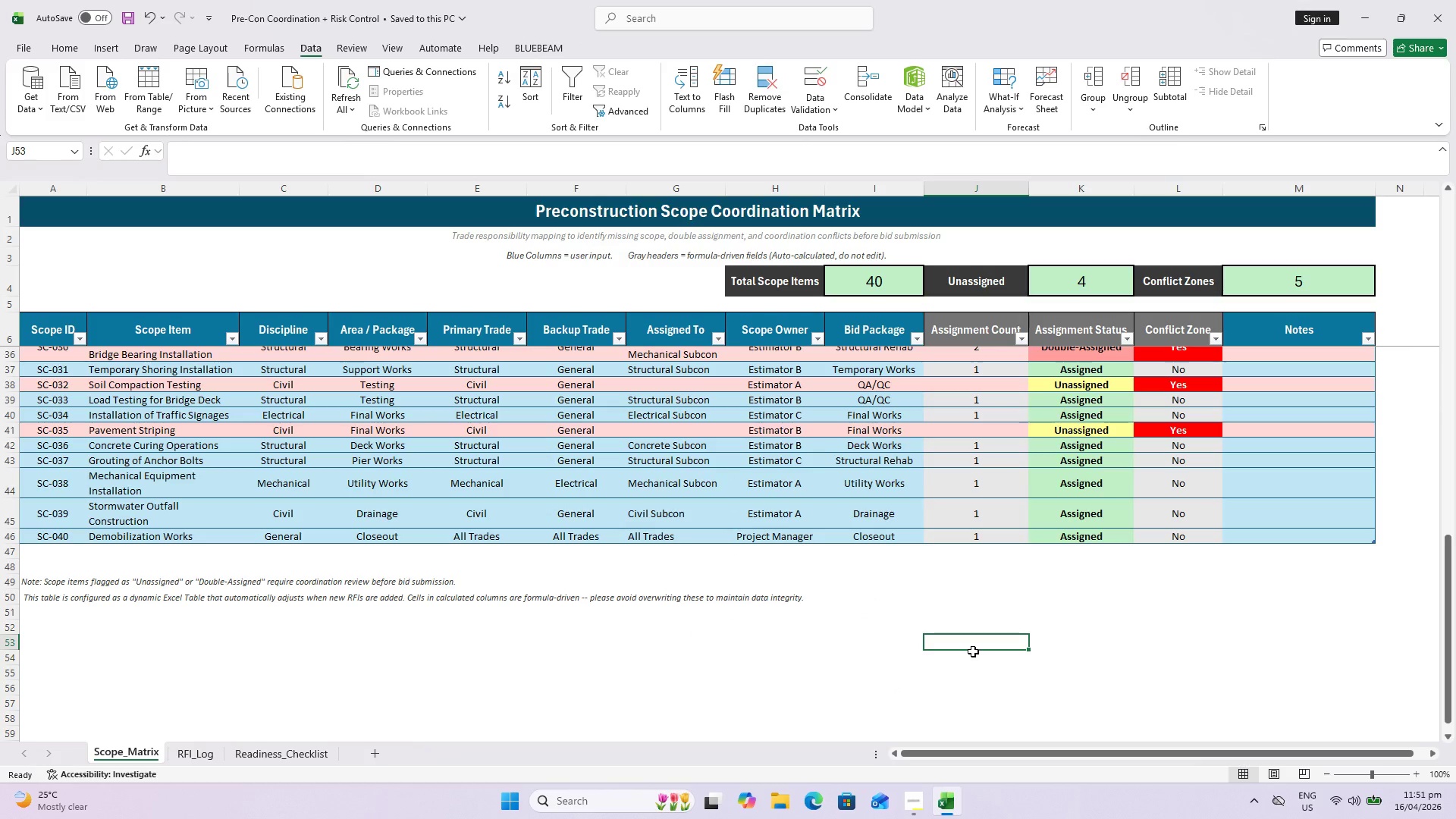 
key(Control+S)
 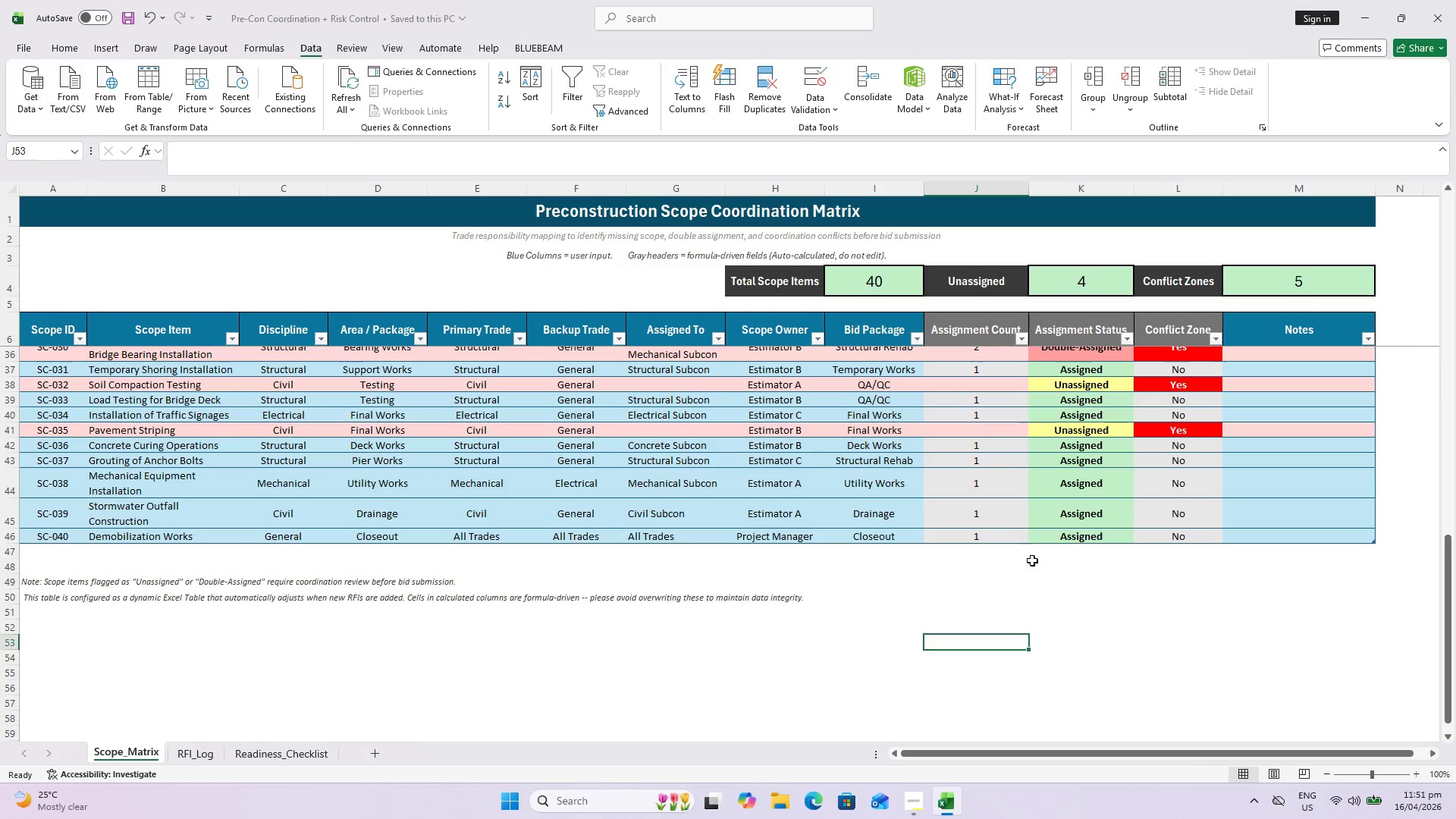 
scroll: coordinate [988, 555], scroll_direction: up, amount: 10.0
 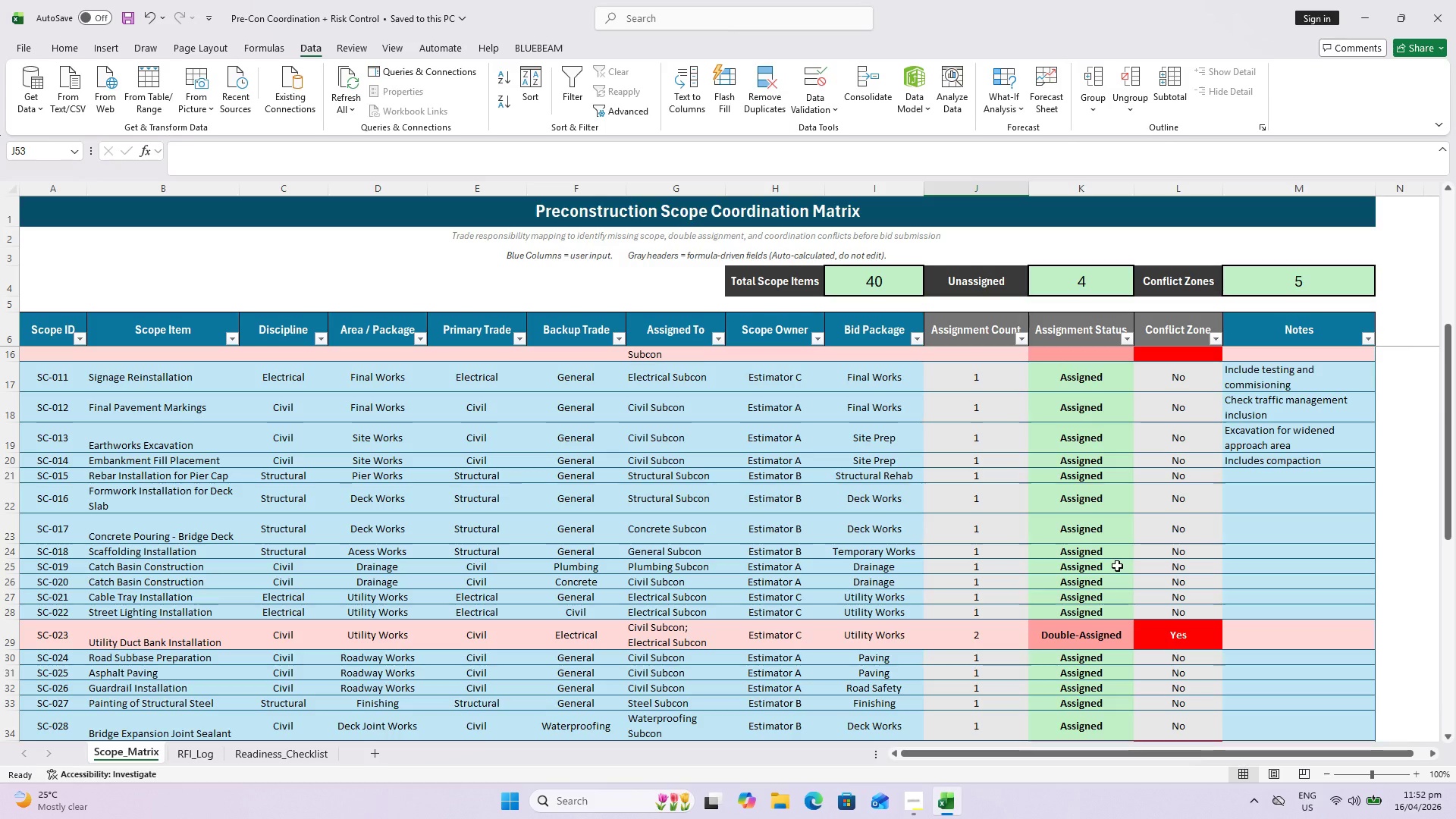 
wait(24.21)
 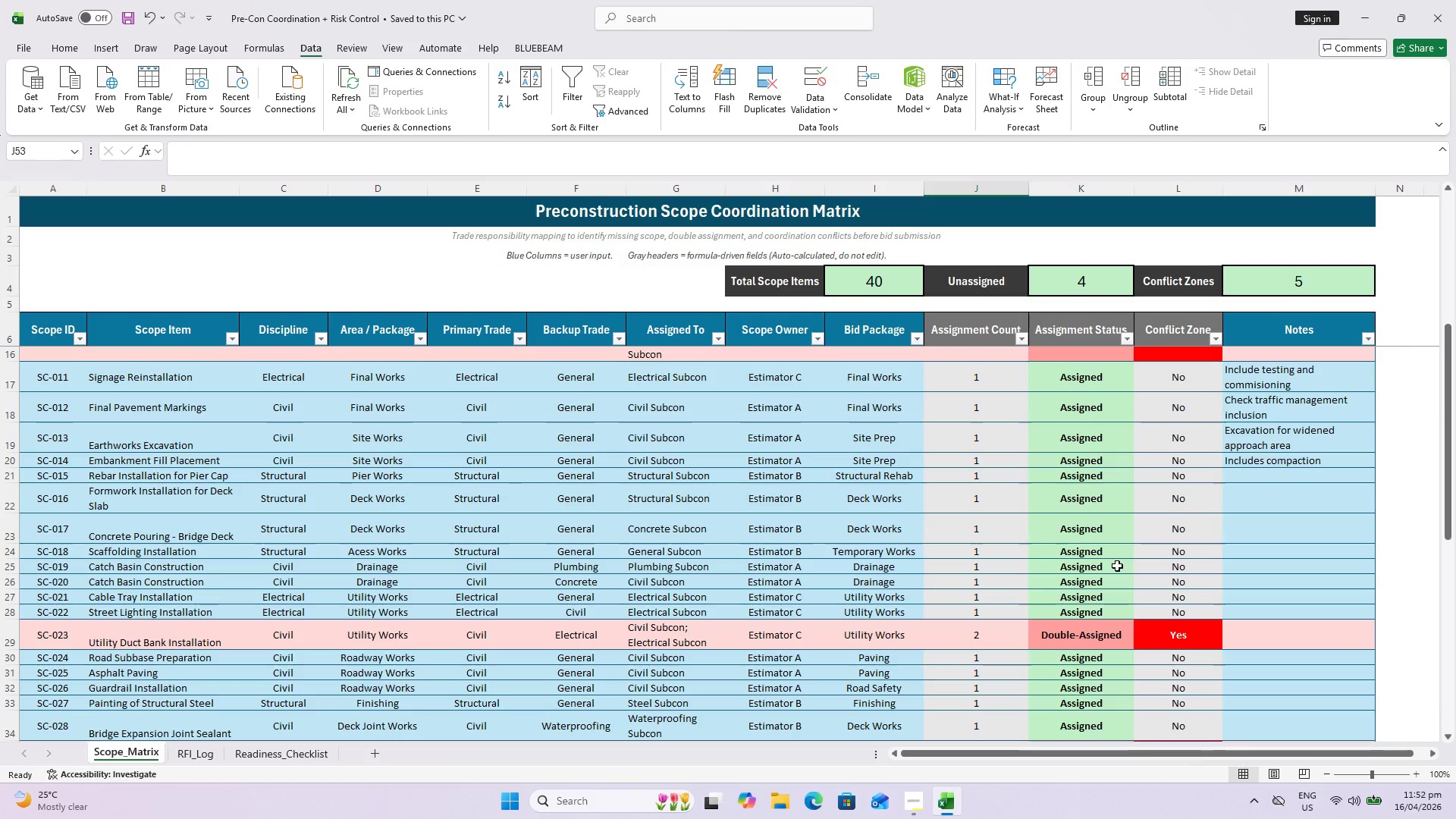 
double_click([1250, 476])
 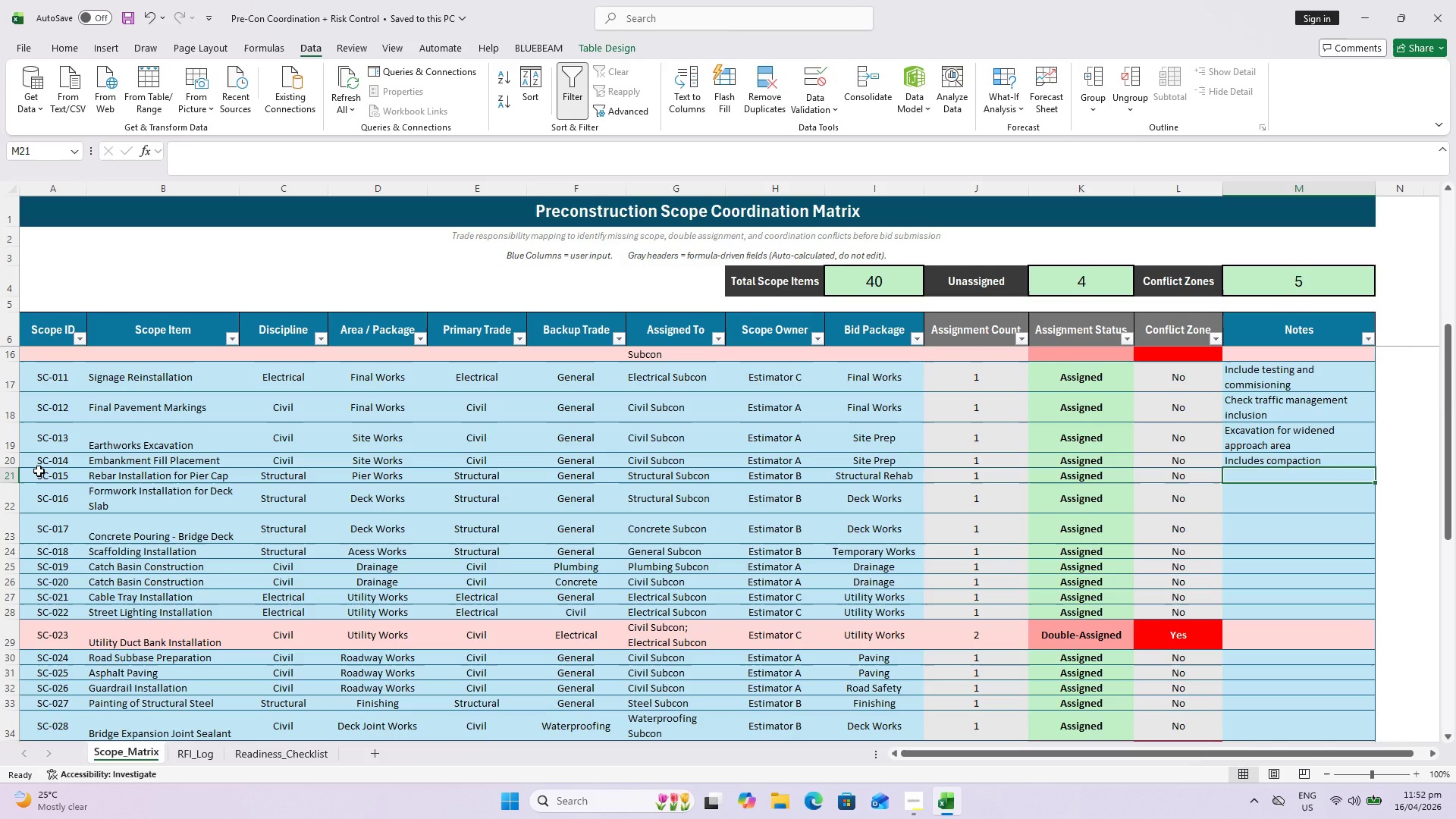 
wait(17.06)
 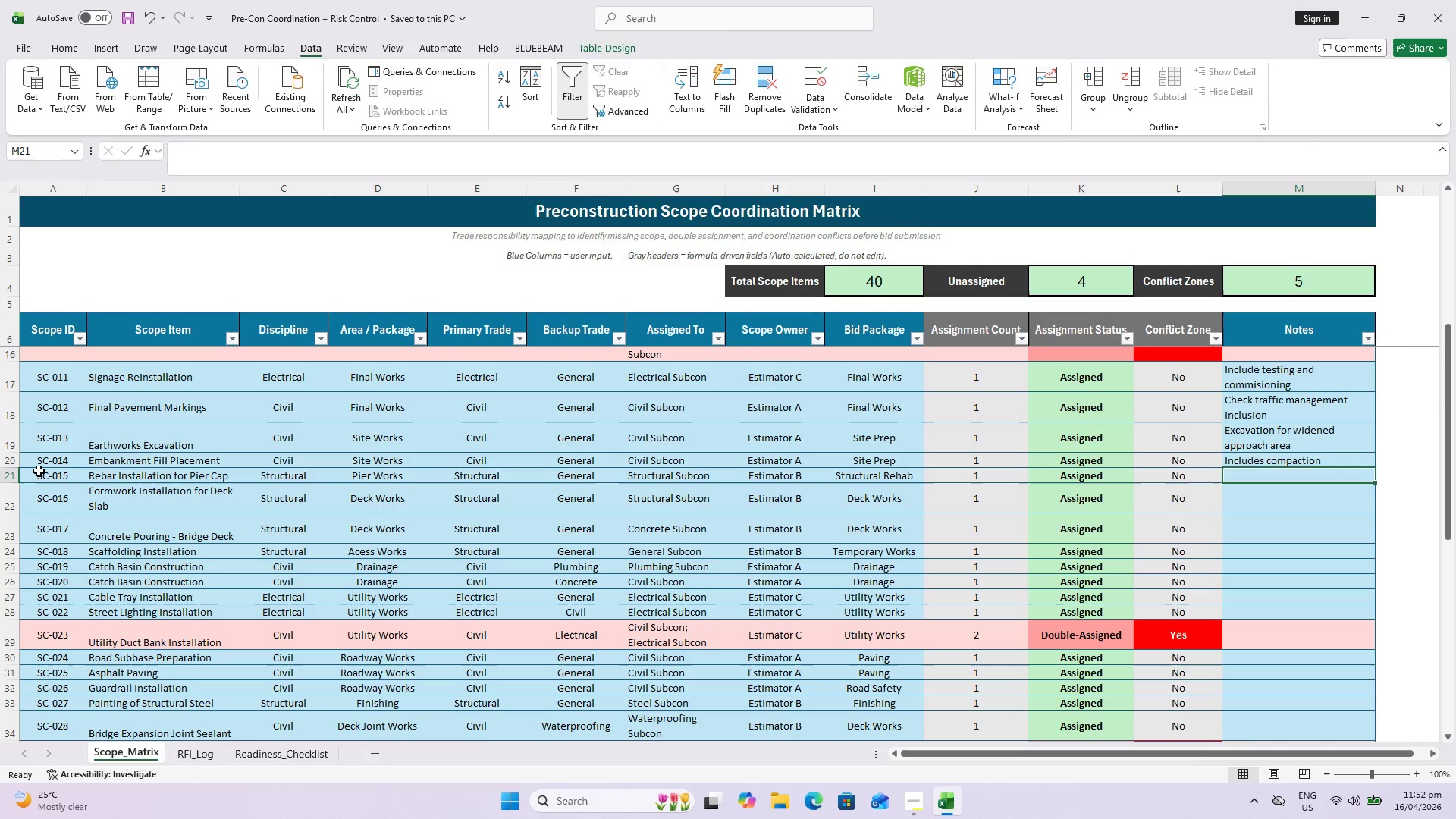 
type(Verifc)
key(Backspace)
type(y splice lengths with laTEST )
key(Backspace)
key(Backspace)
key(Backspace)
key(Backspace)
key(Backspace)
type(test detial)
key(Backspace)
key(Backspace)
key(Backspace)
type(ail)
 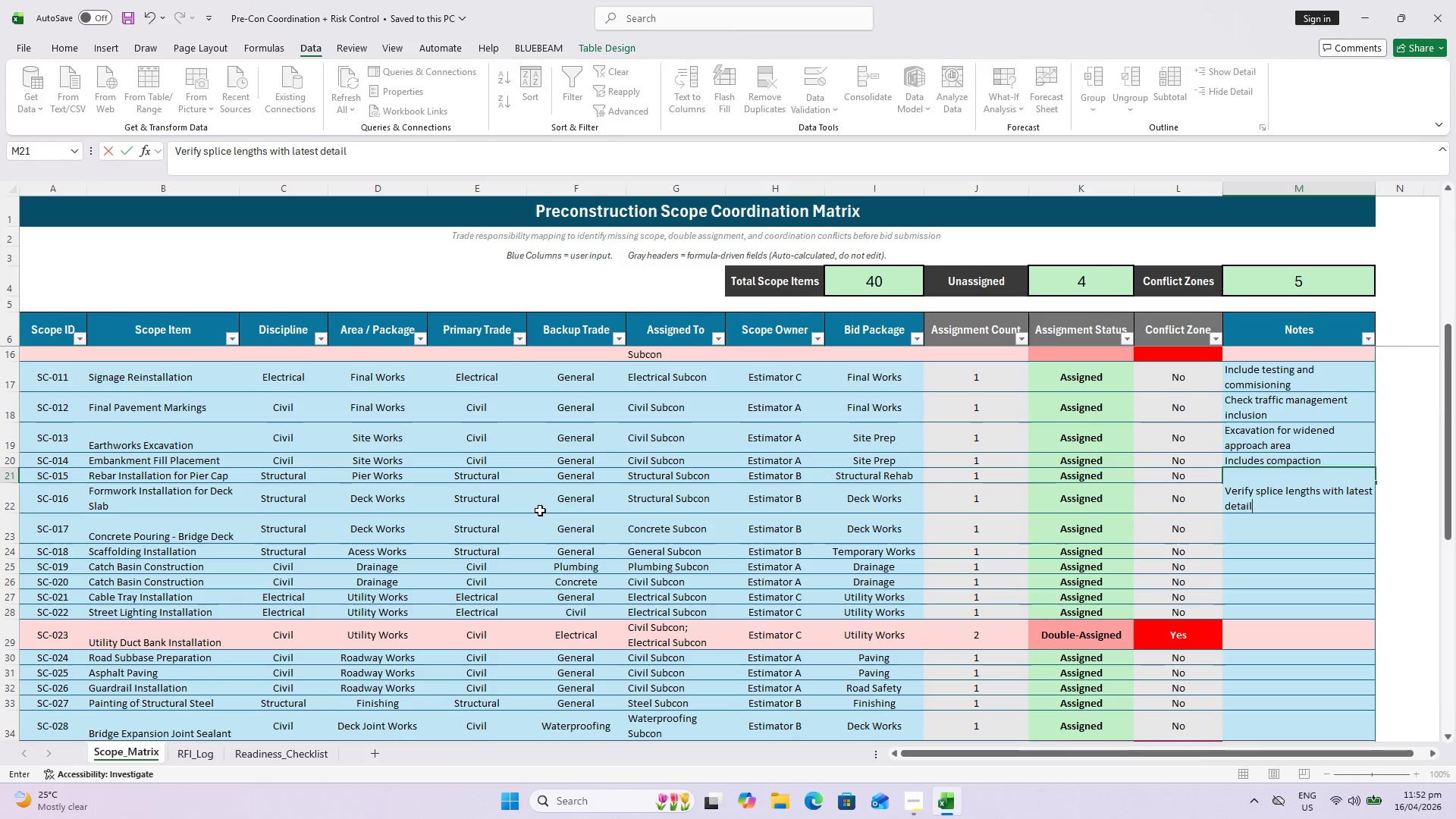 
key(Enter)
 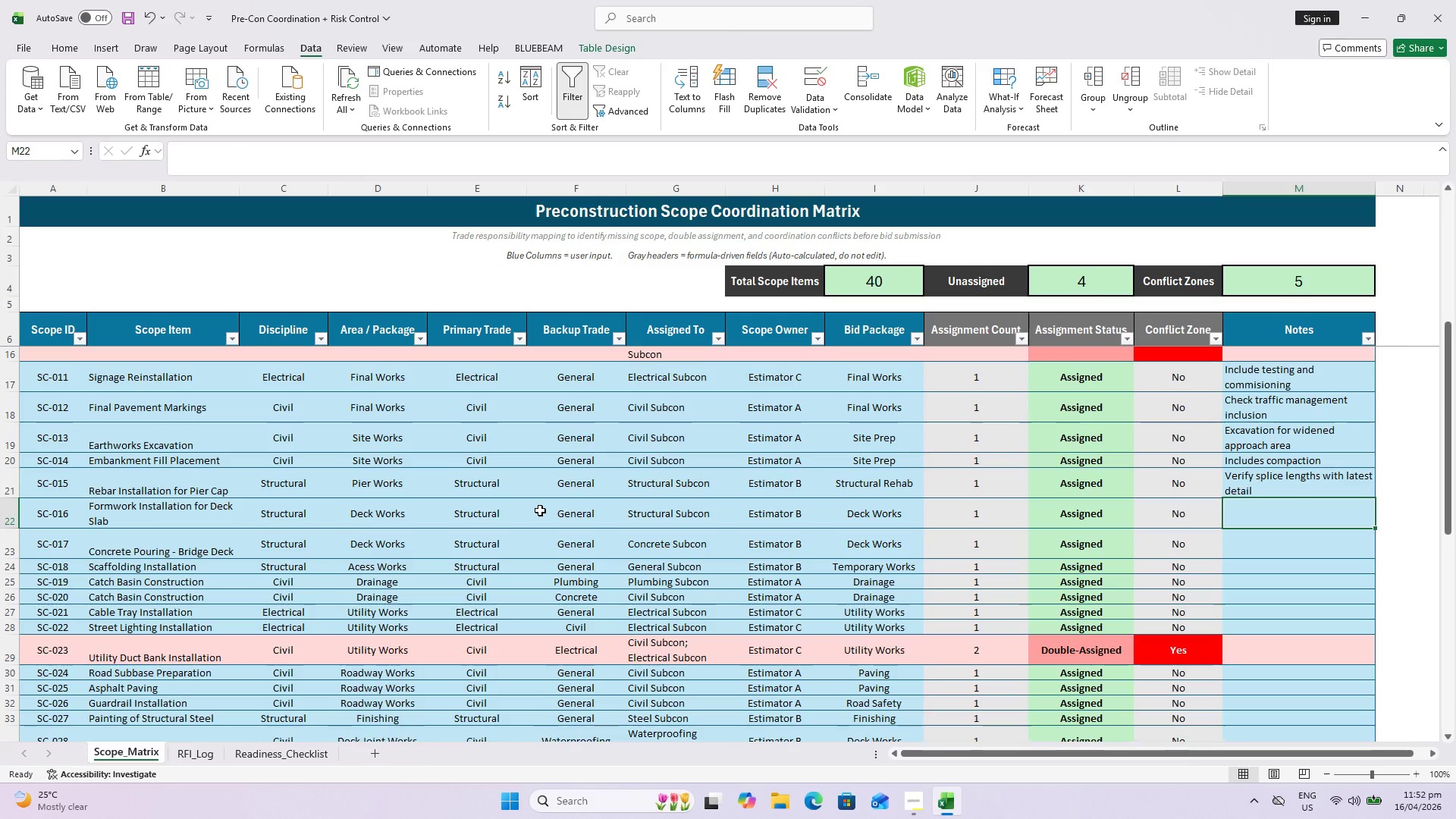 
type(Includes edge forms and champer)
key(Backspace)
key(Backspace)
key(Backspace)
type(fers)
 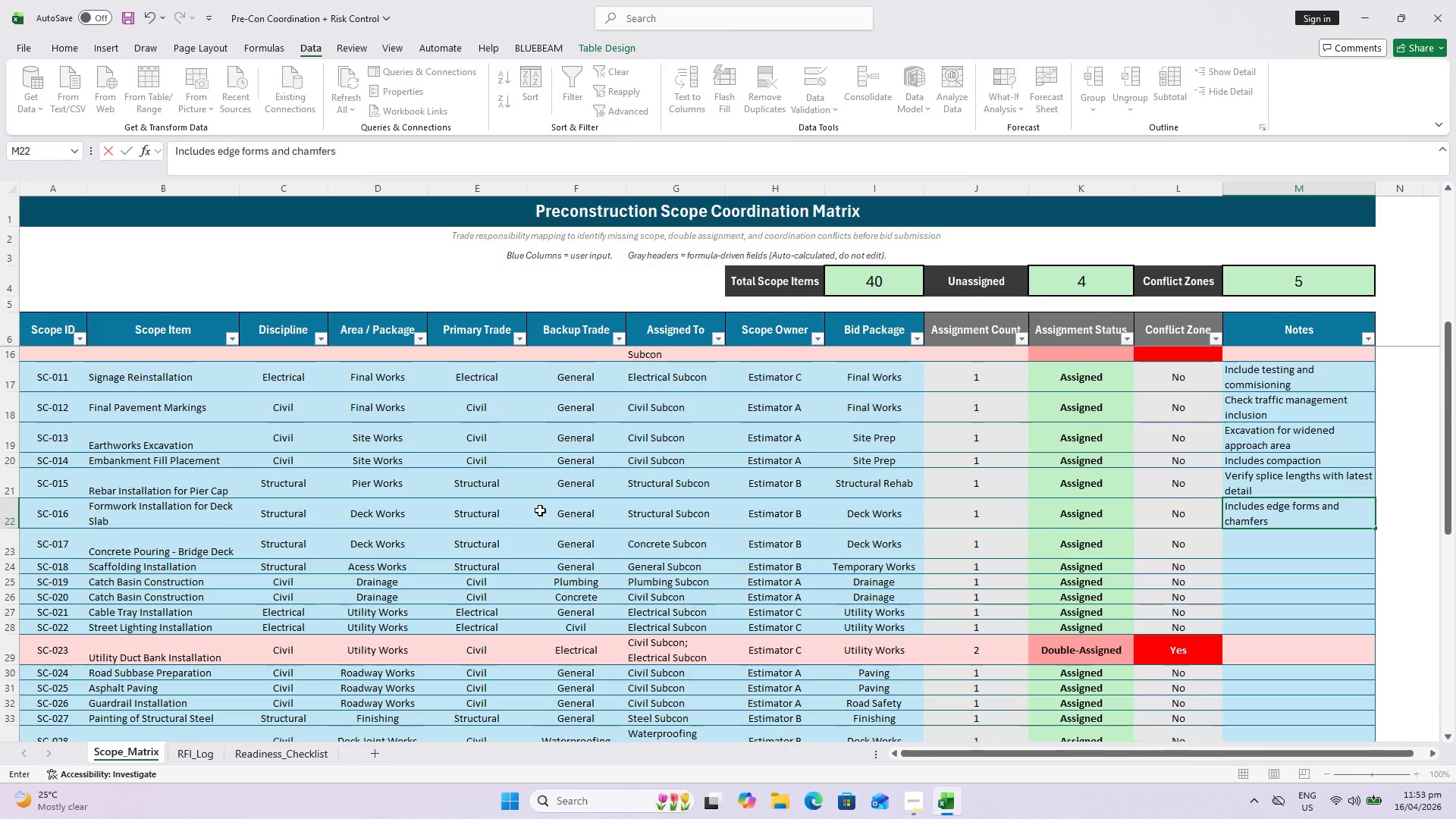 
key(Enter)
 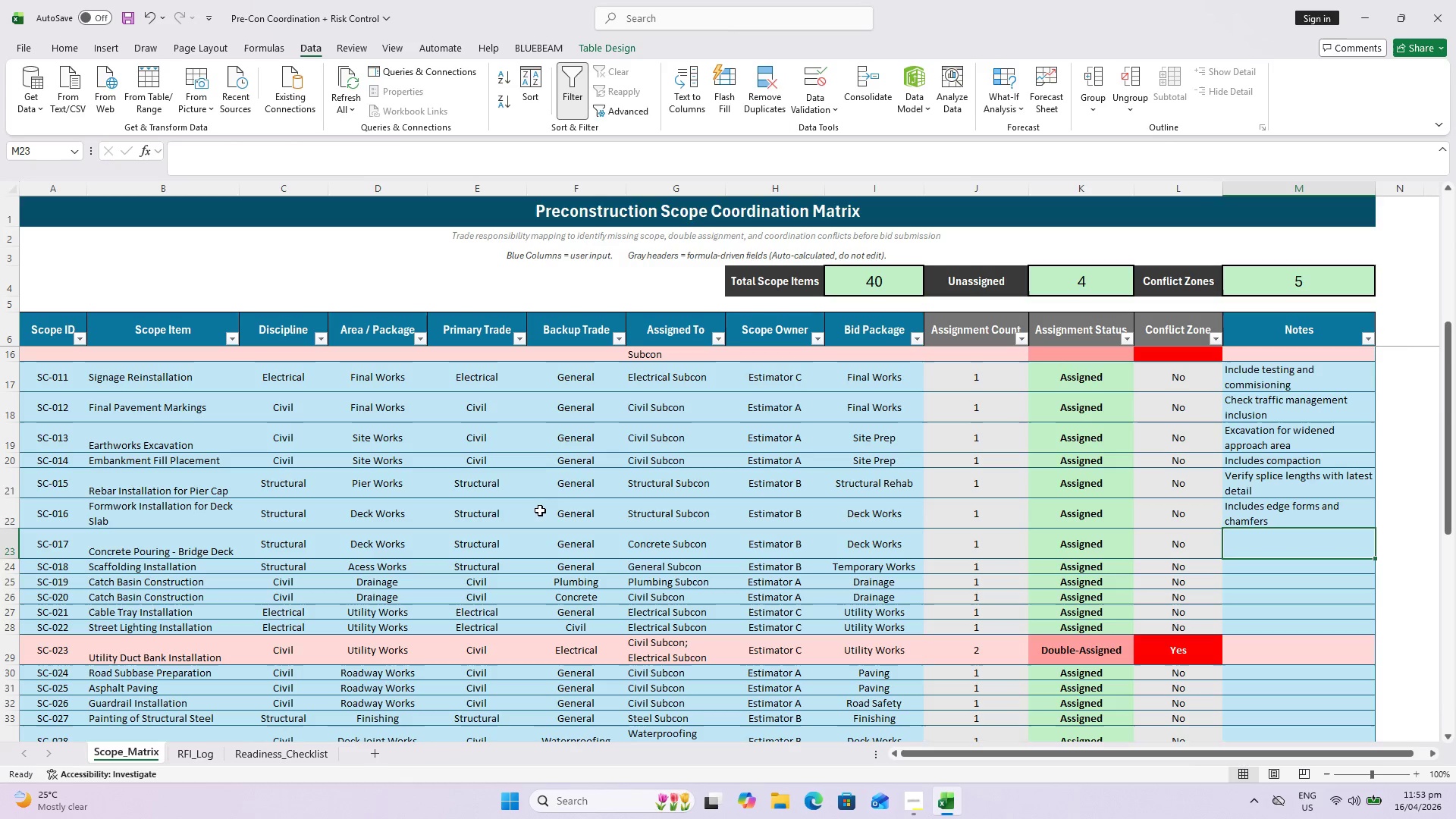 
type(Requires pum)
key(Backspace)
type(mp access planning)
 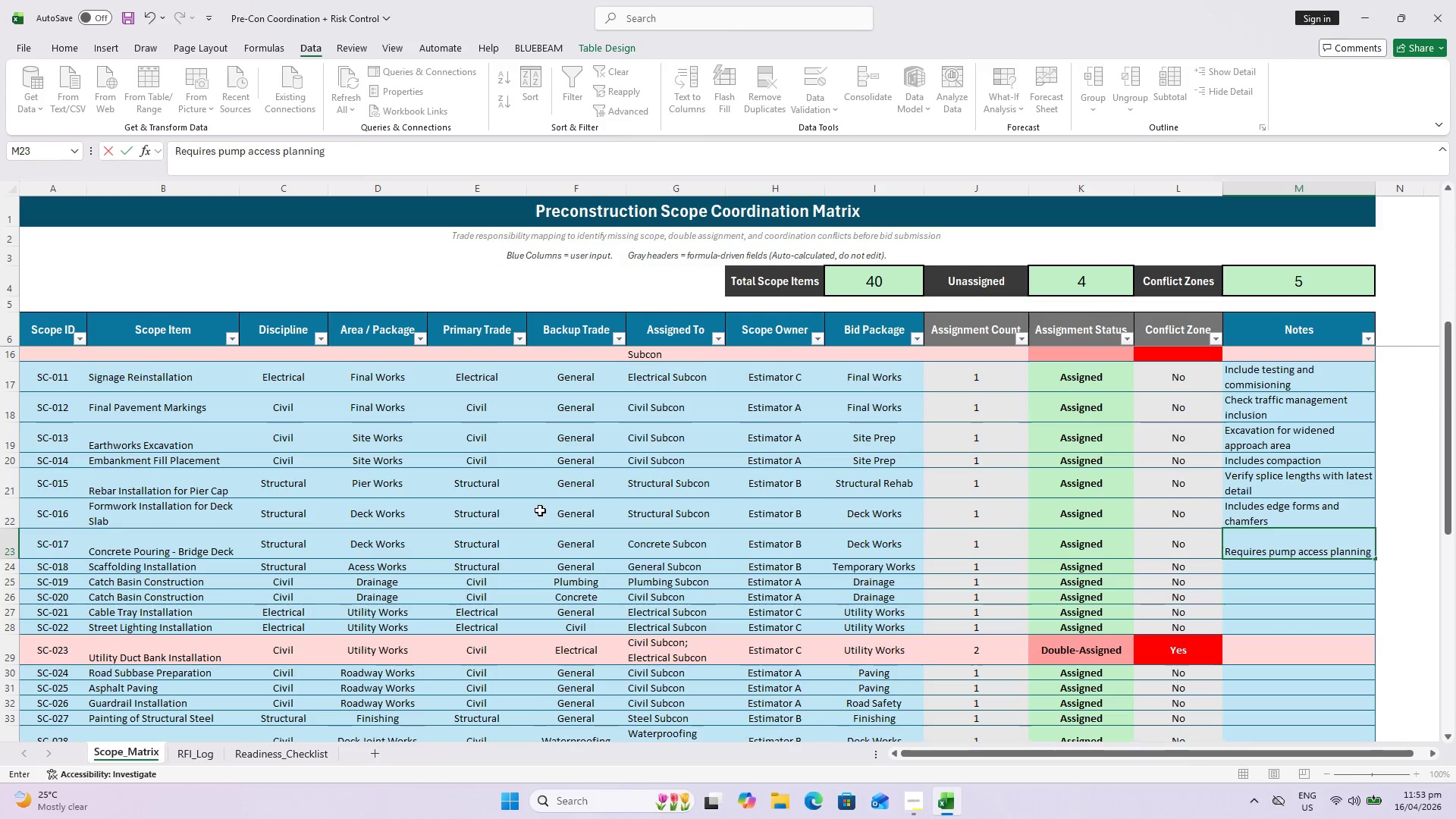 
key(Enter)
 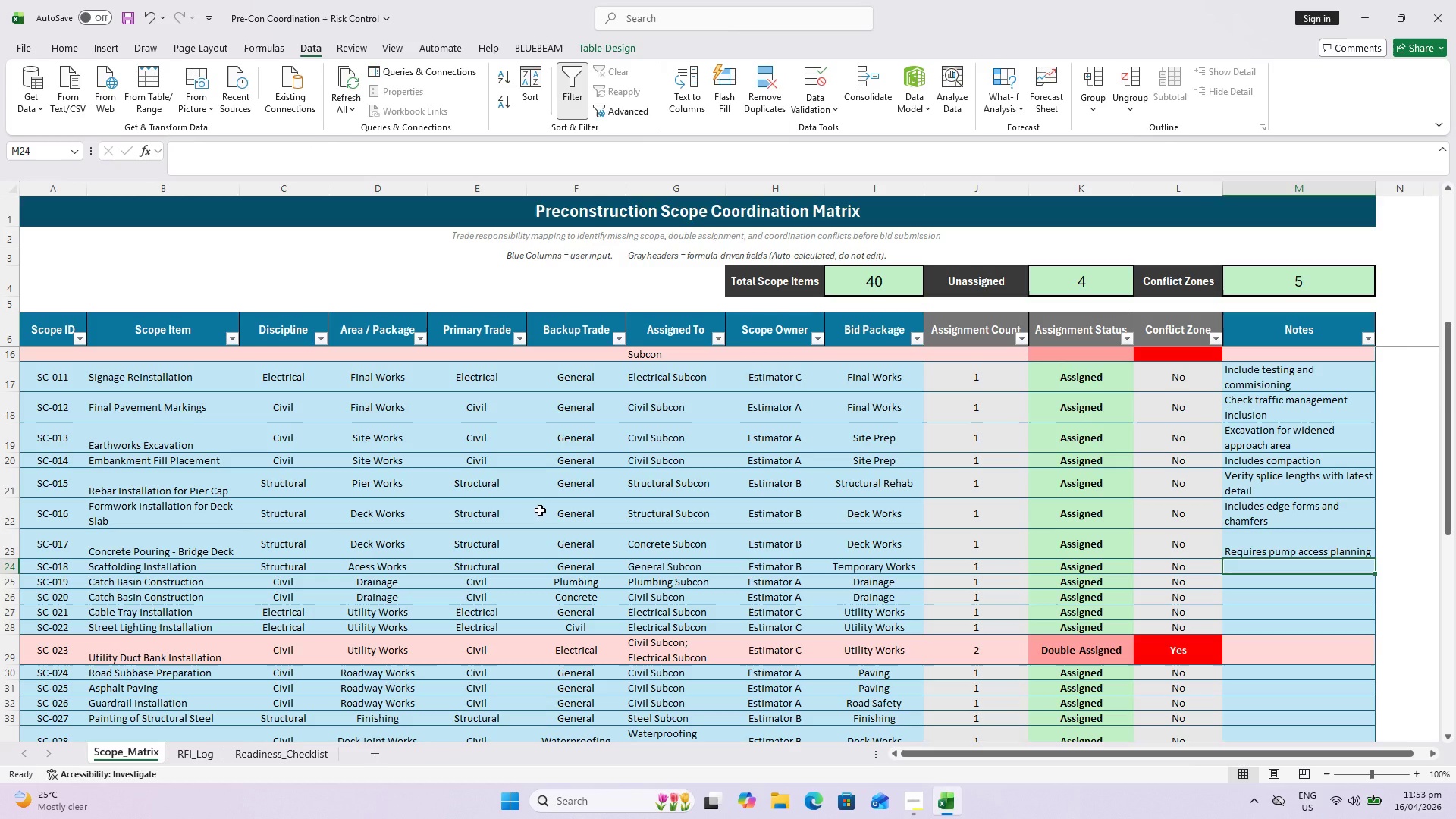 
type(Needde)
key(Backspace)
key(Backspace)
type(ed for underside repoa)
key(Backspace)
key(Backspace)
type(air acees)
key(Backspace)
key(Backspace)
key(Backspace)
type(cess)
 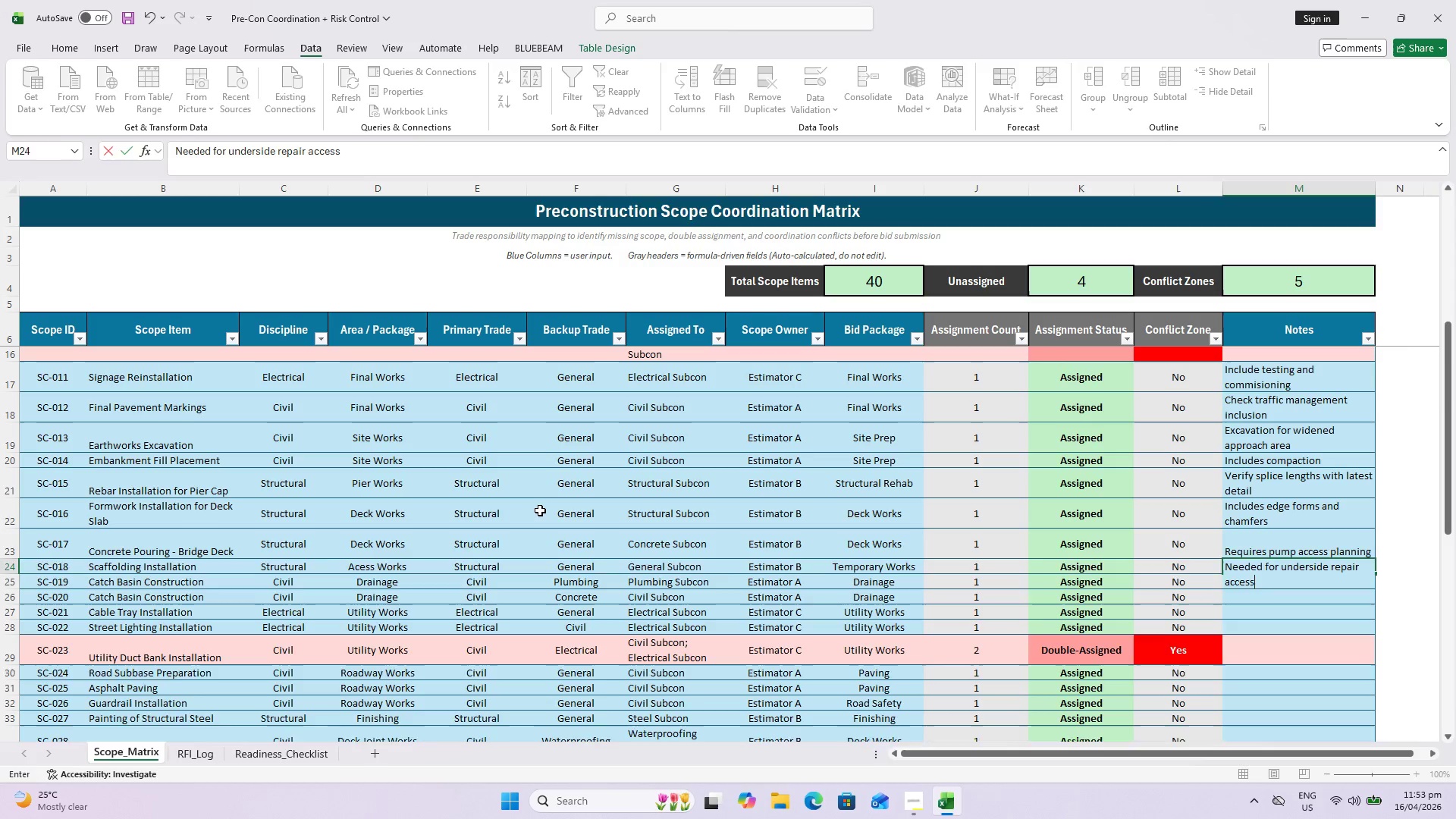 
key(Enter)
 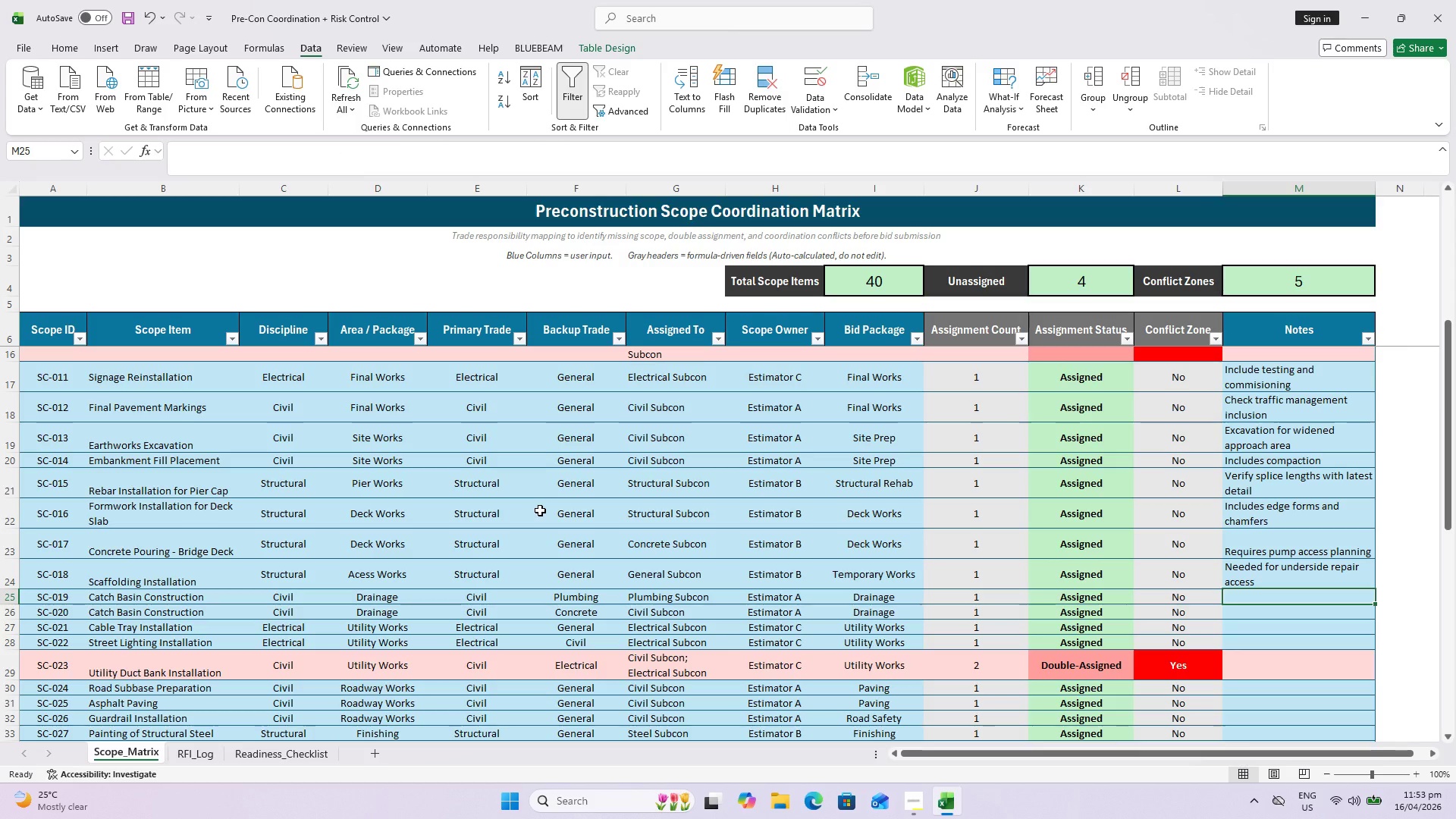 
type(Confirm )
 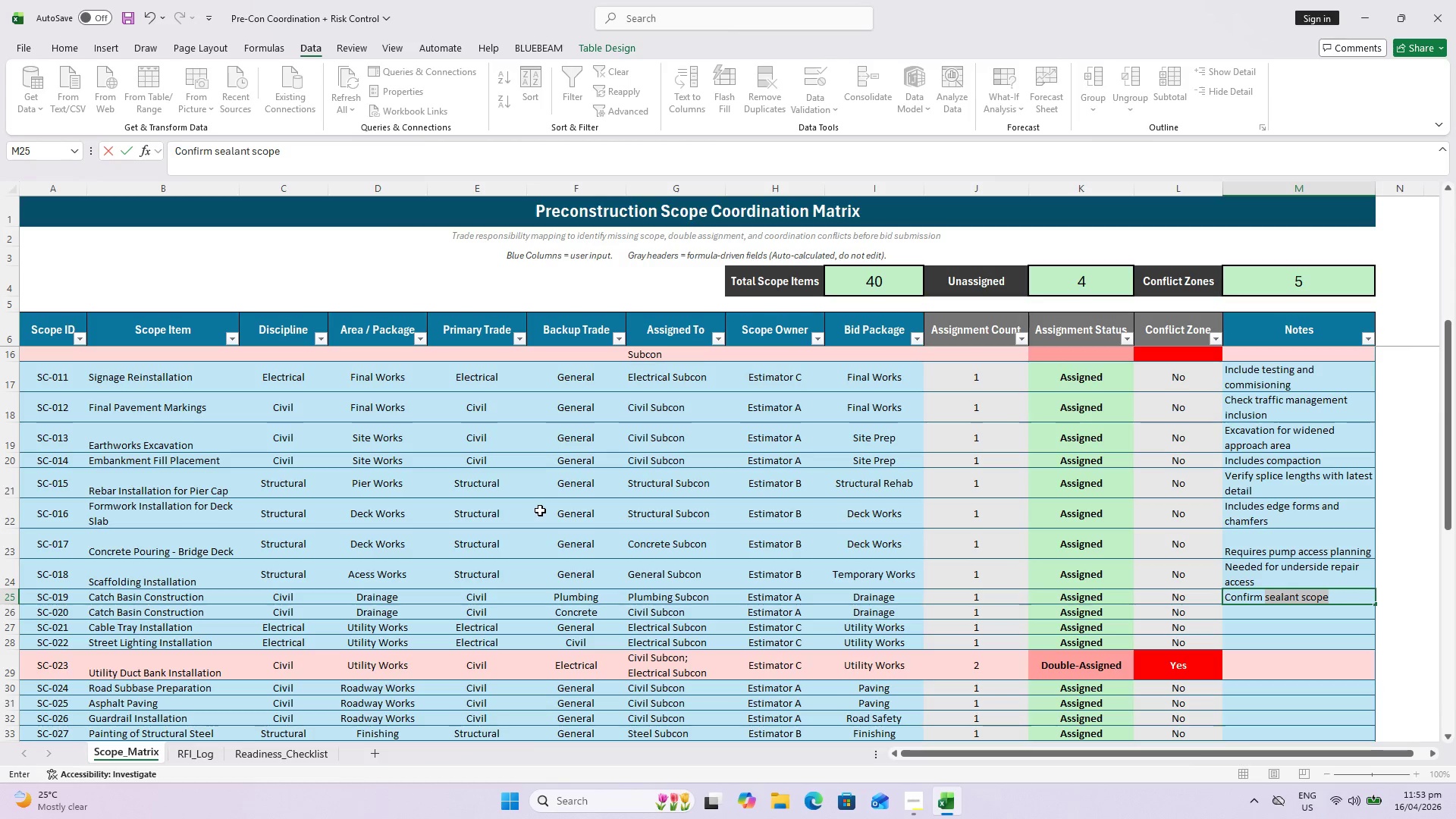 
hold_key(key=ShiftLeft, duration=1.22)
 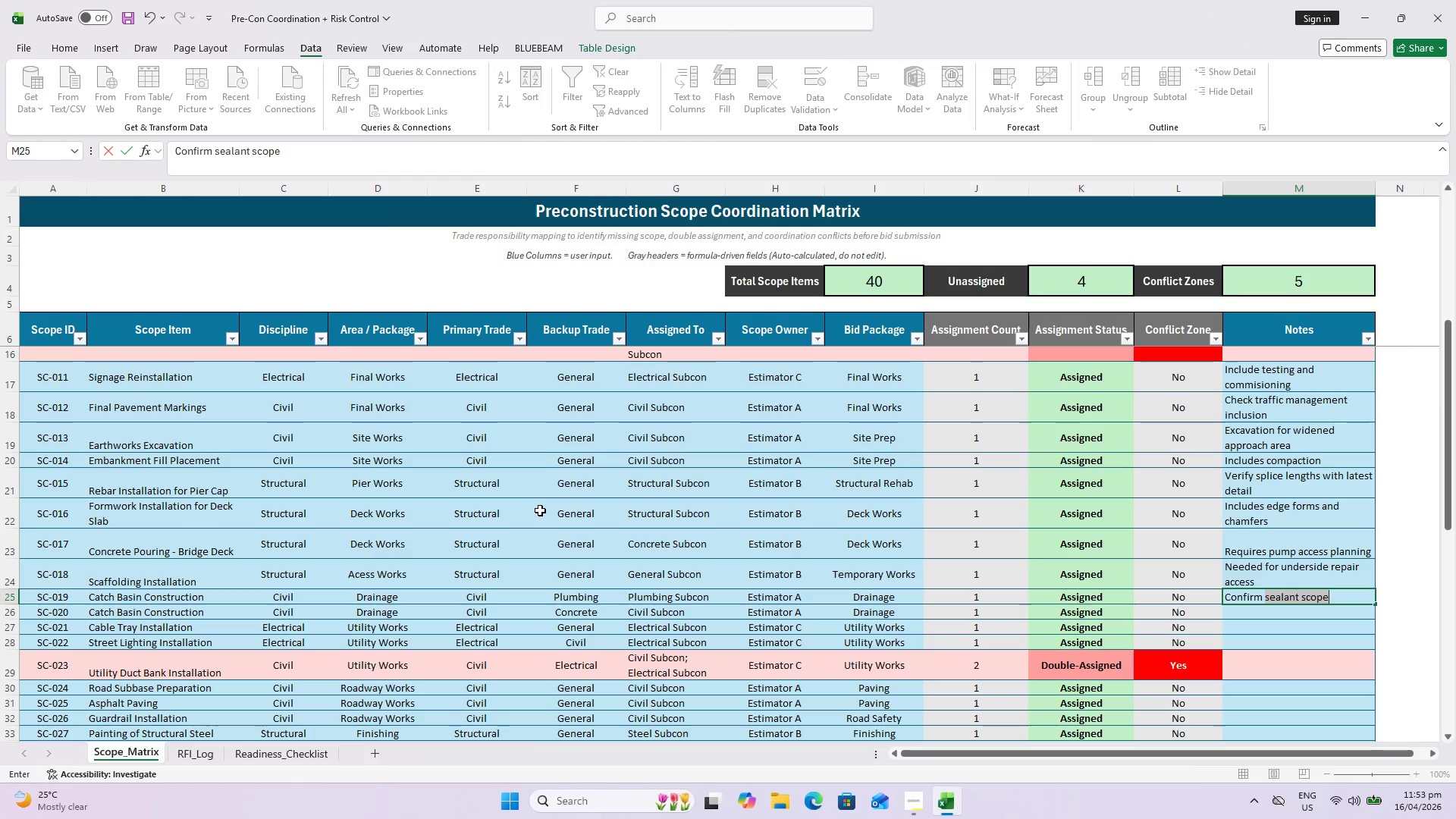 
type(toe-in depth withb )
key(Backspace)
key(Backspace)
type( outlet elevation)
 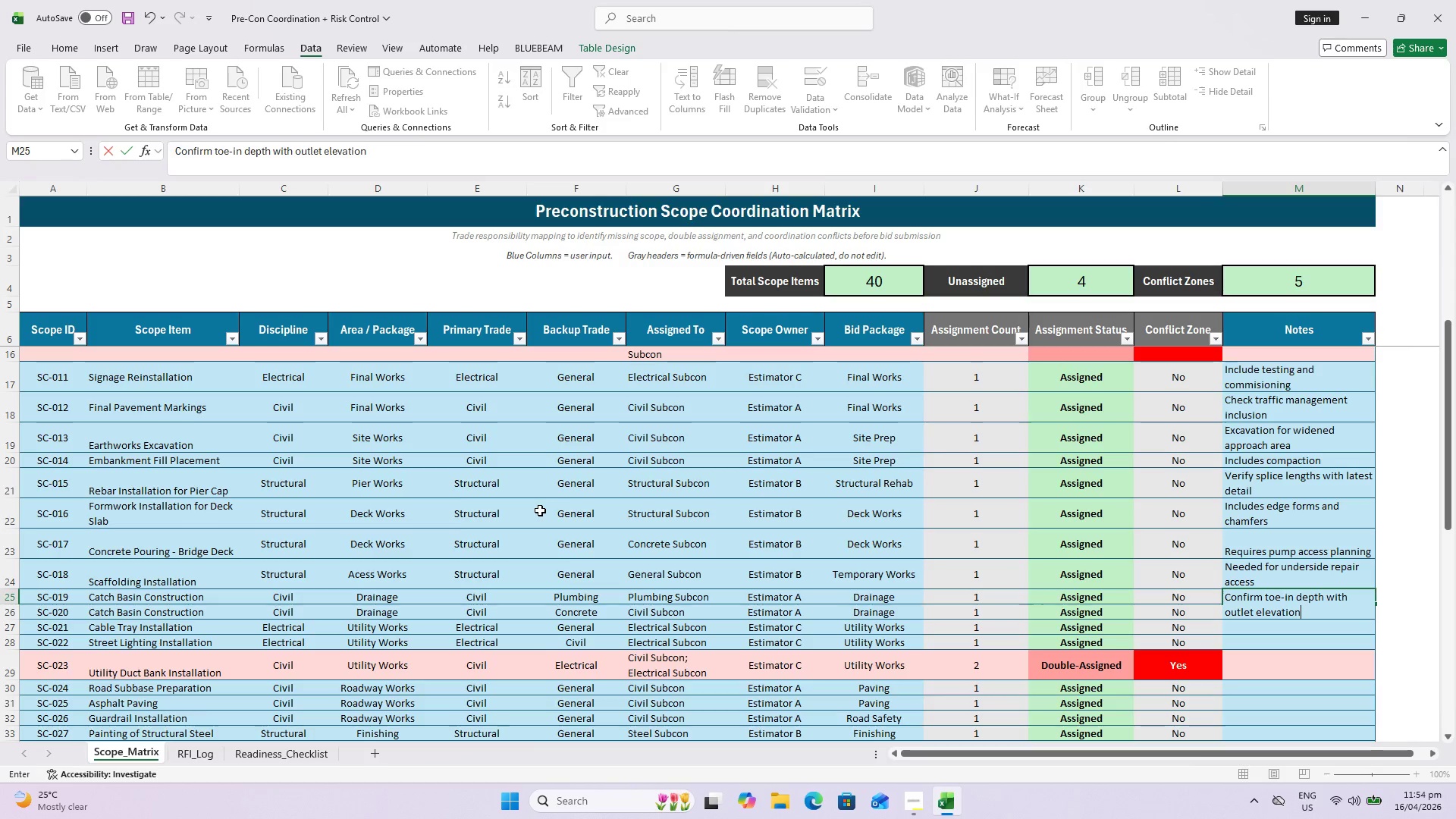 
key(Enter)
 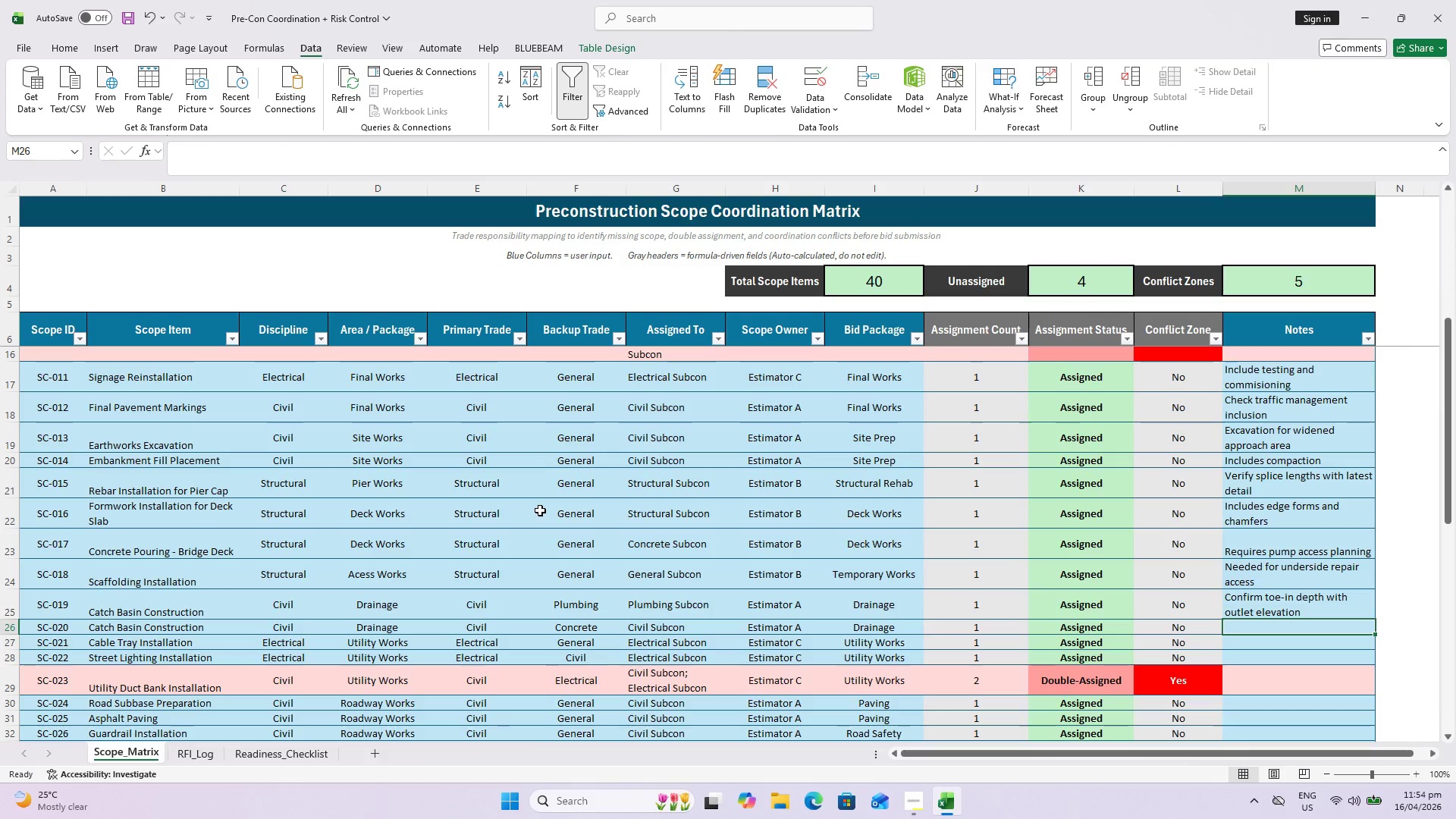 
type(Includes grating and frame)
 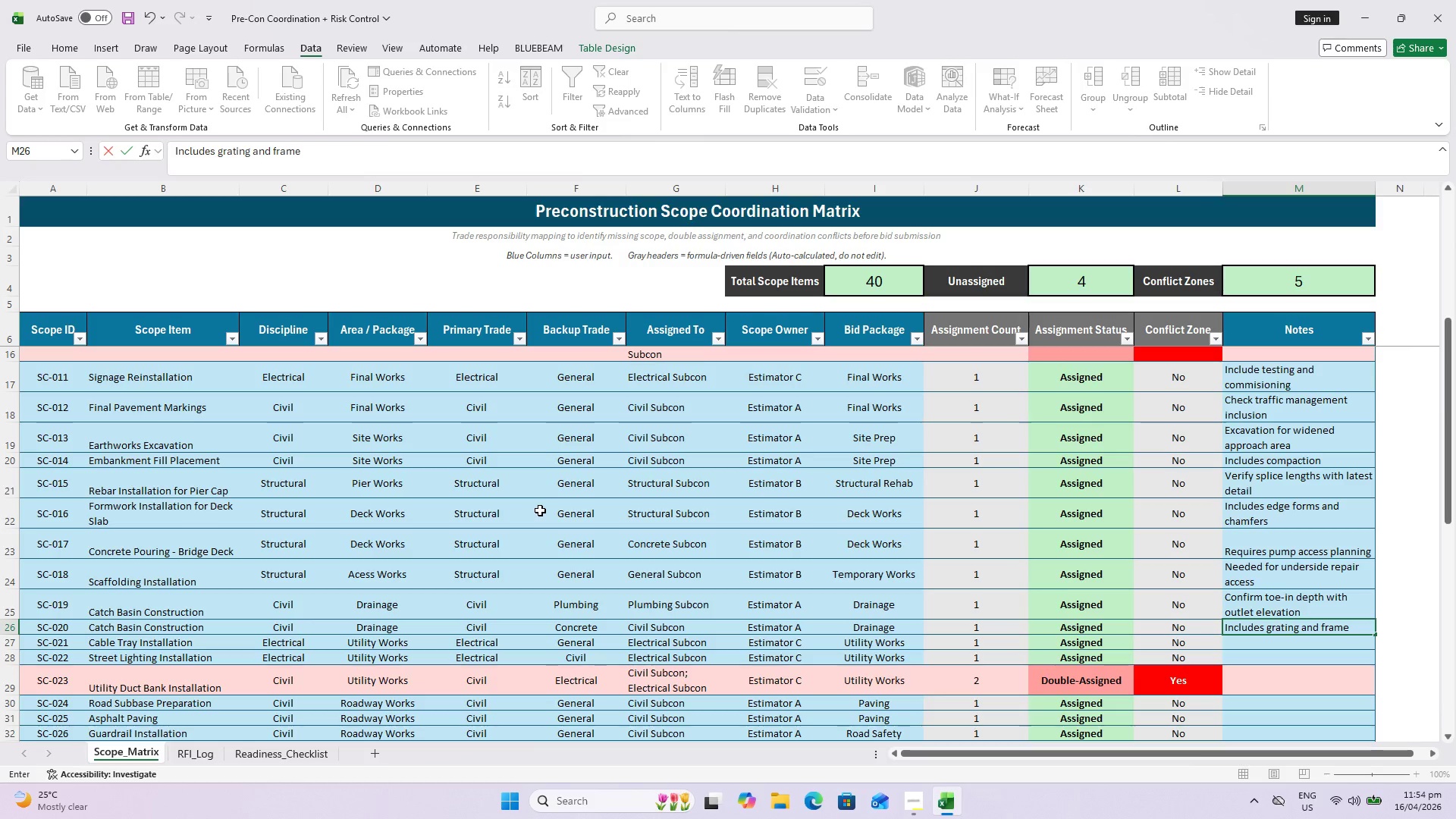 
key(Enter)
 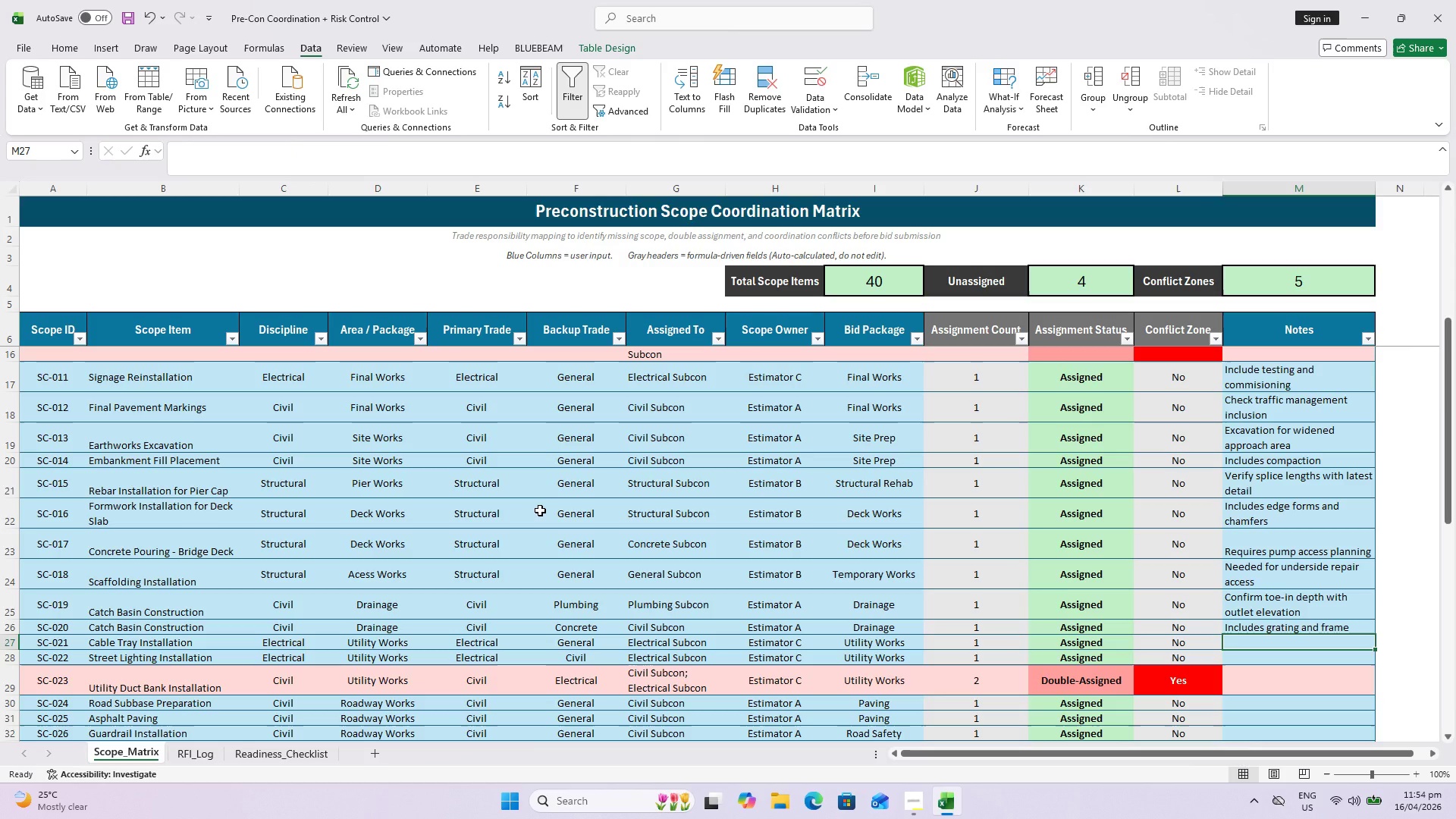 
type(Coordinate with coui)
key(Backspace)
key(Backspace)
type(nduit relocation)
 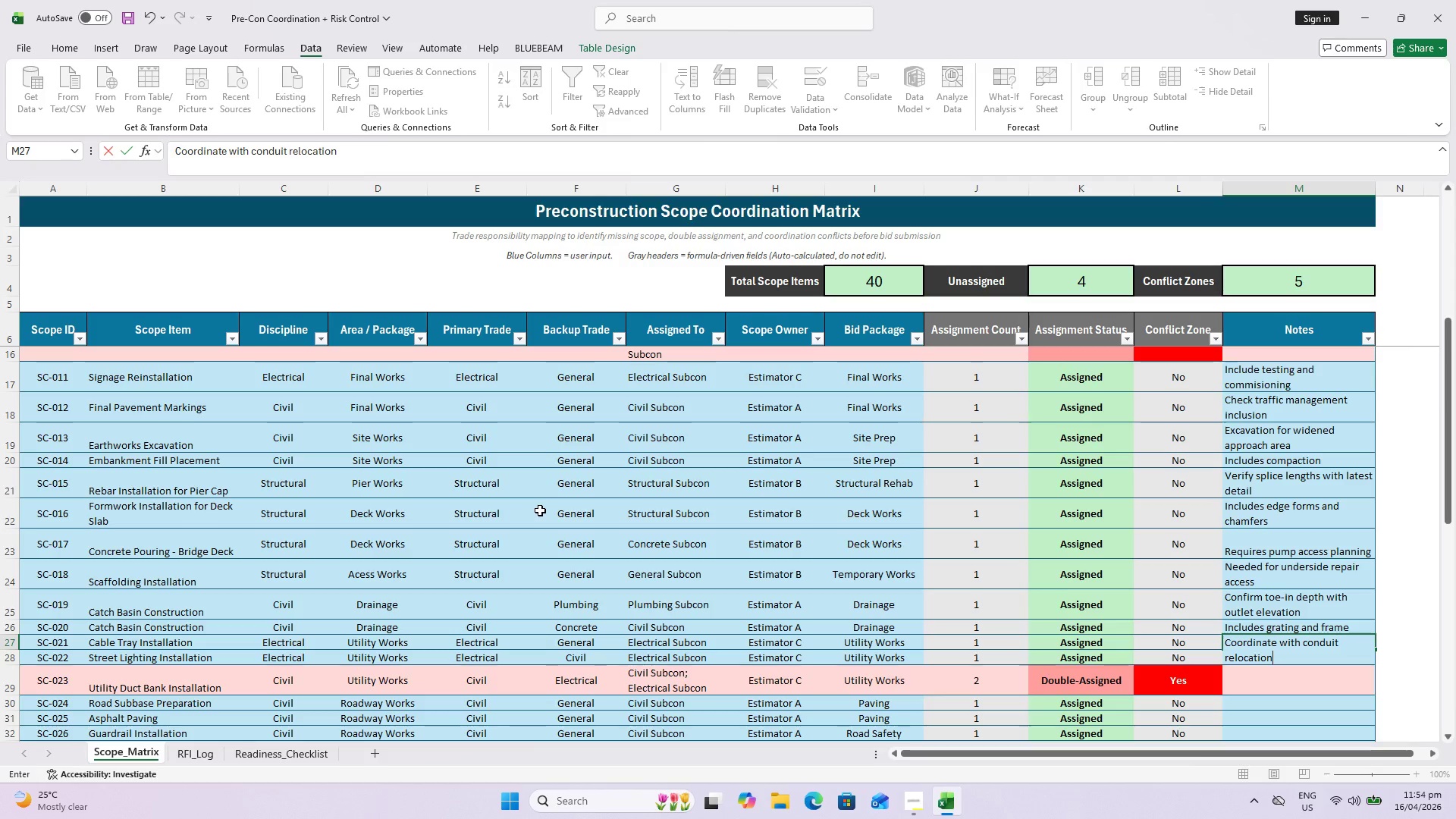 
key(Enter)
 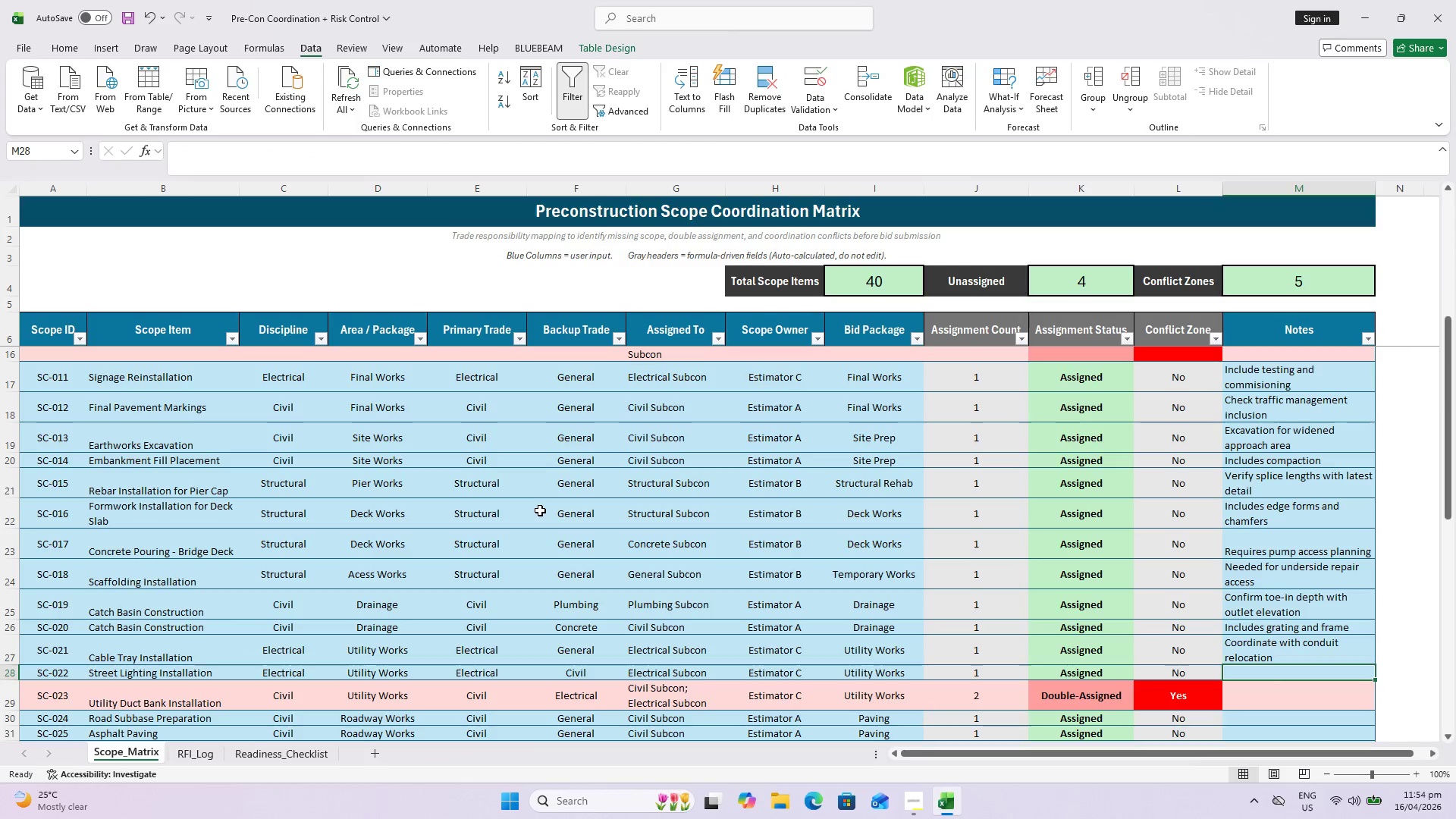 
type(Foundation by Civil)
 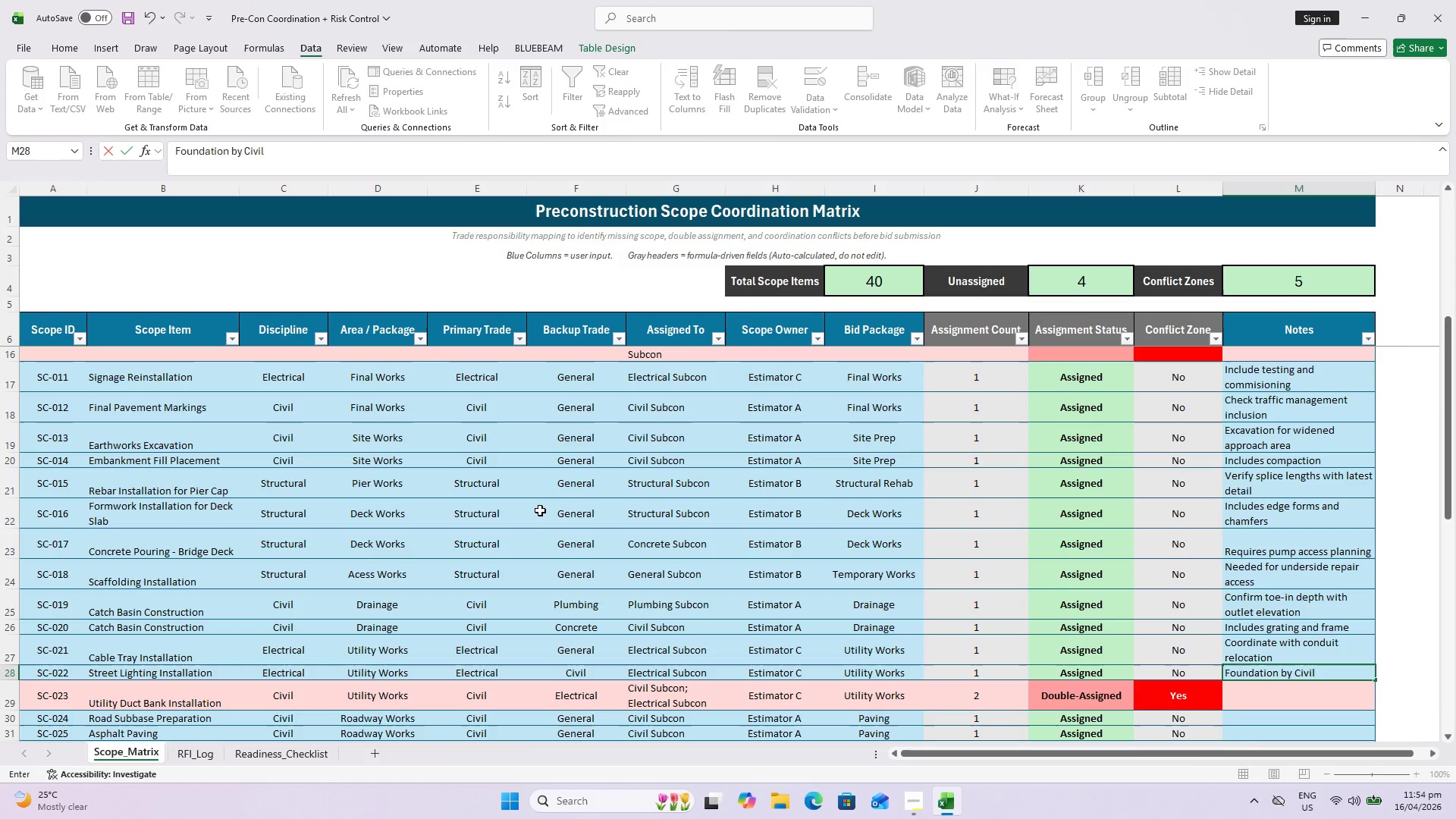 
type( package to confirm)
 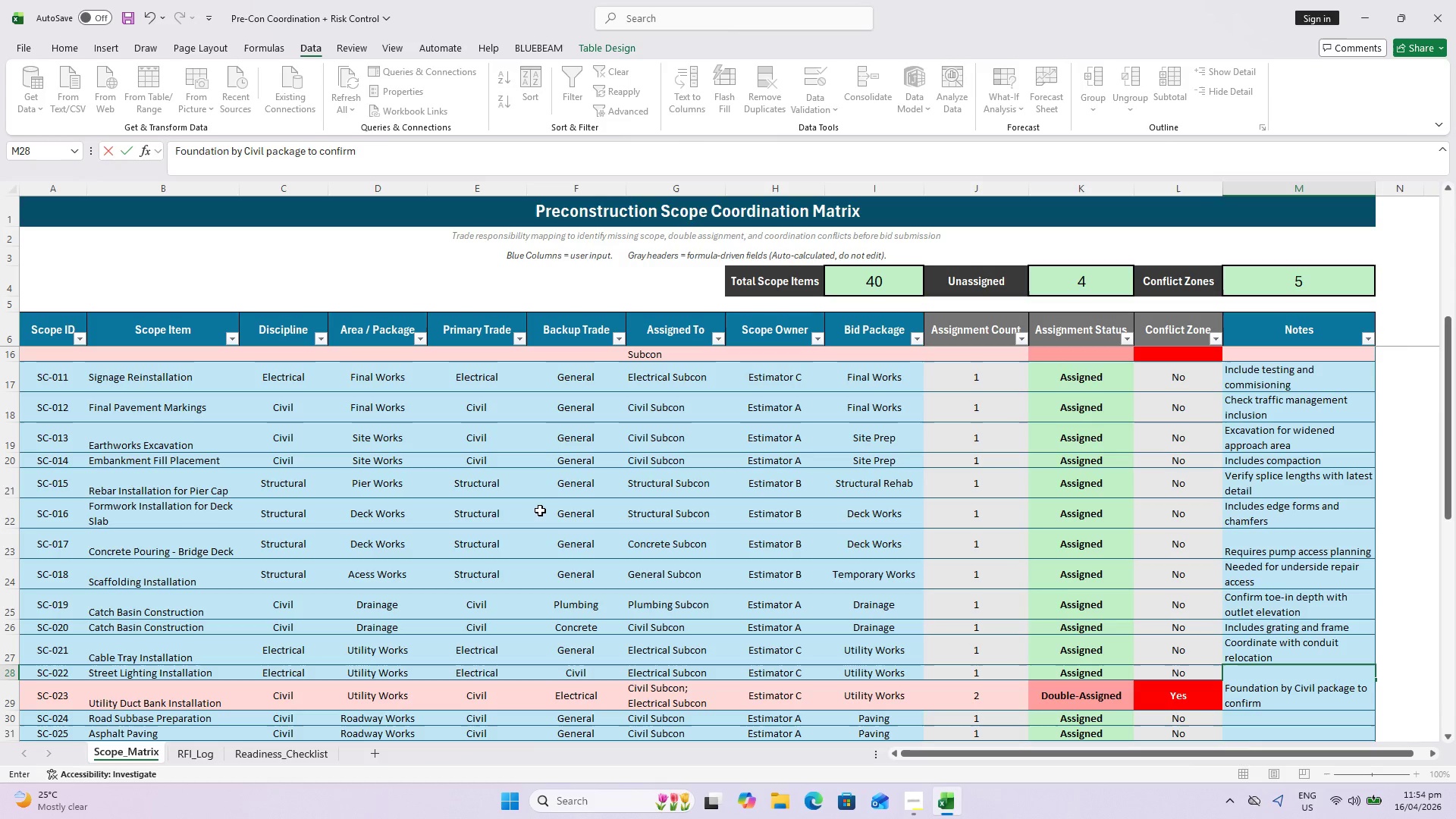 
key(Enter)
 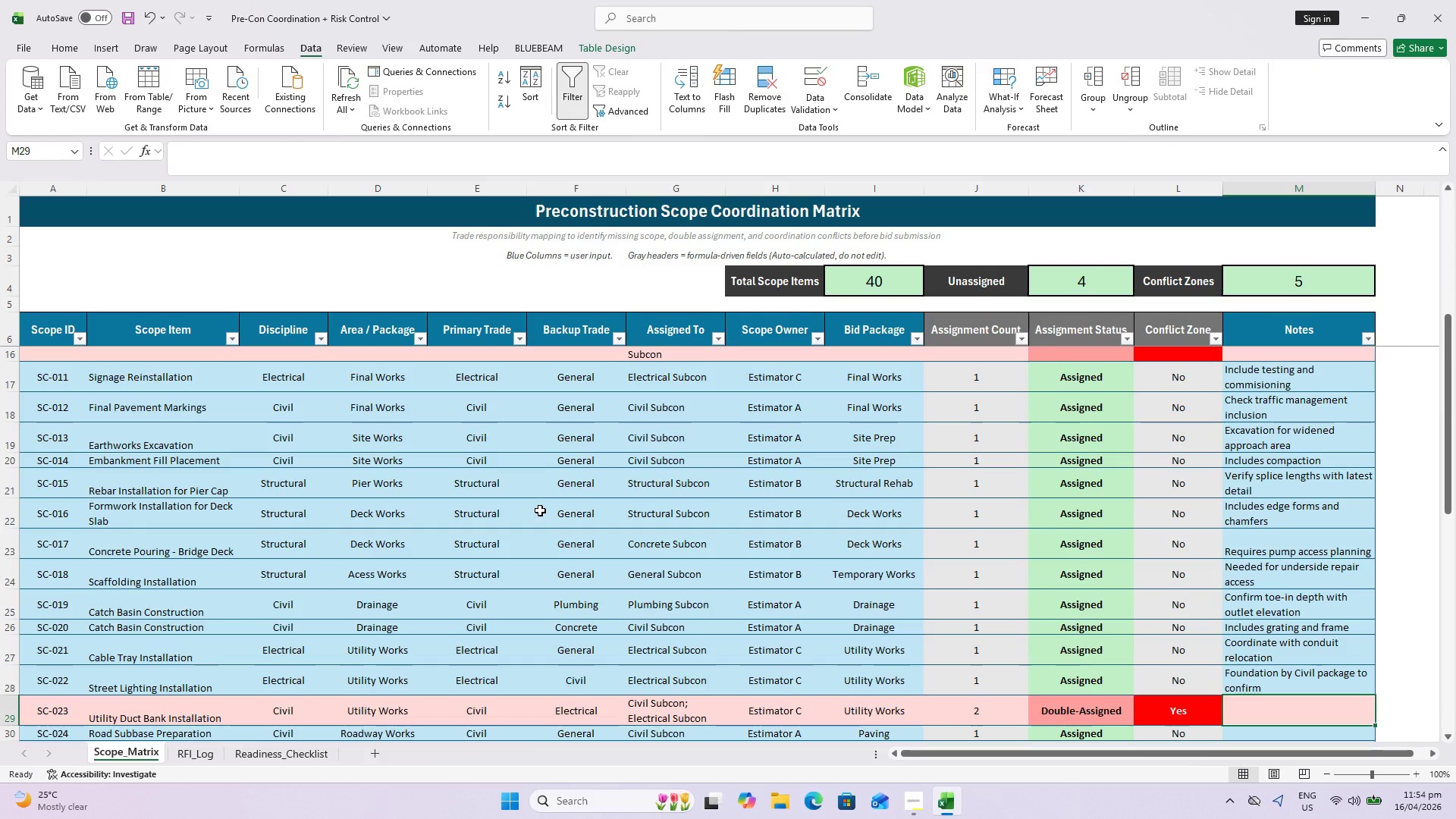 
type(Scope overlap on trench and encasement)
 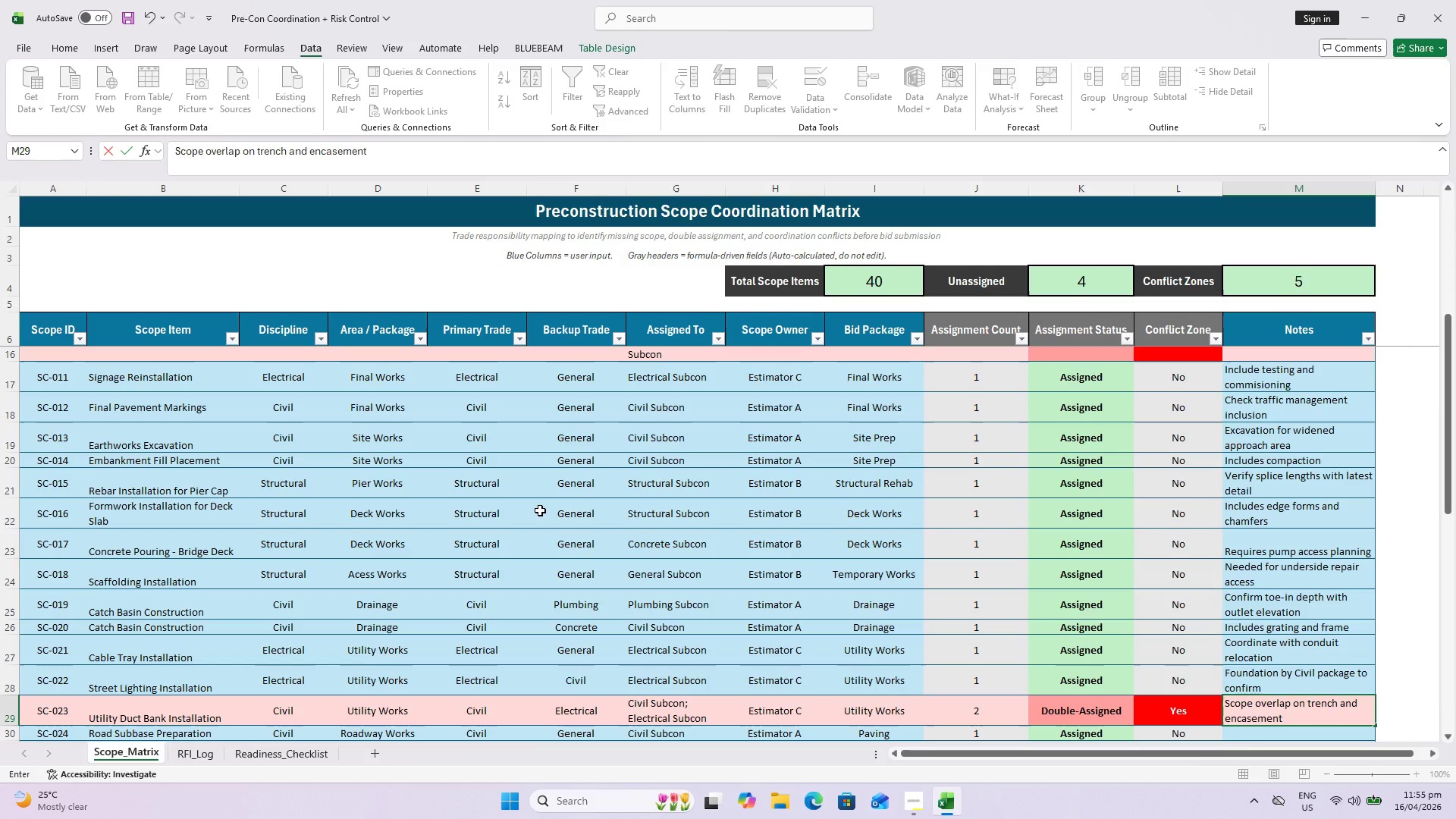 
key(Enter)
 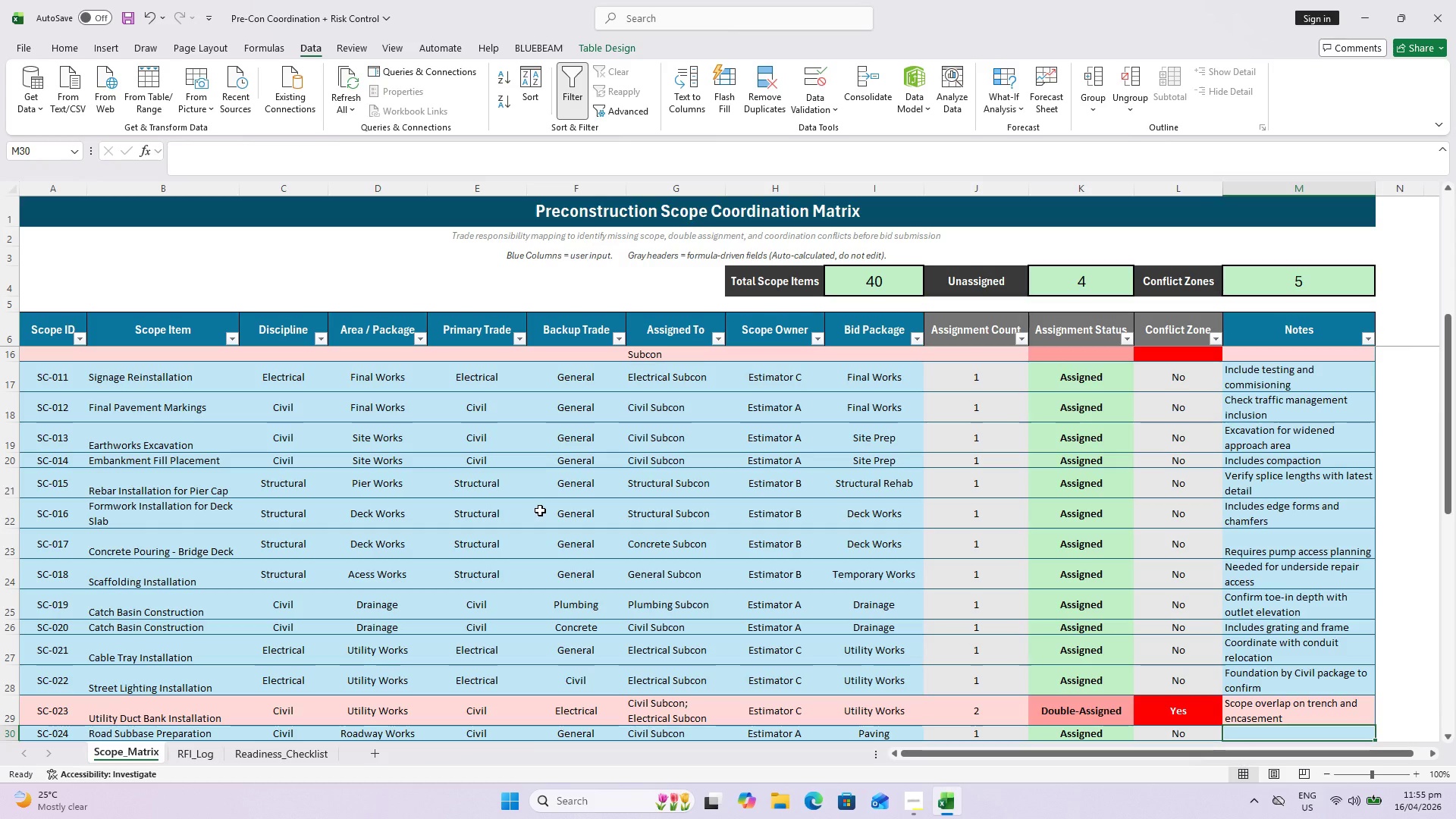 
type(Include proof rolling requirement)
 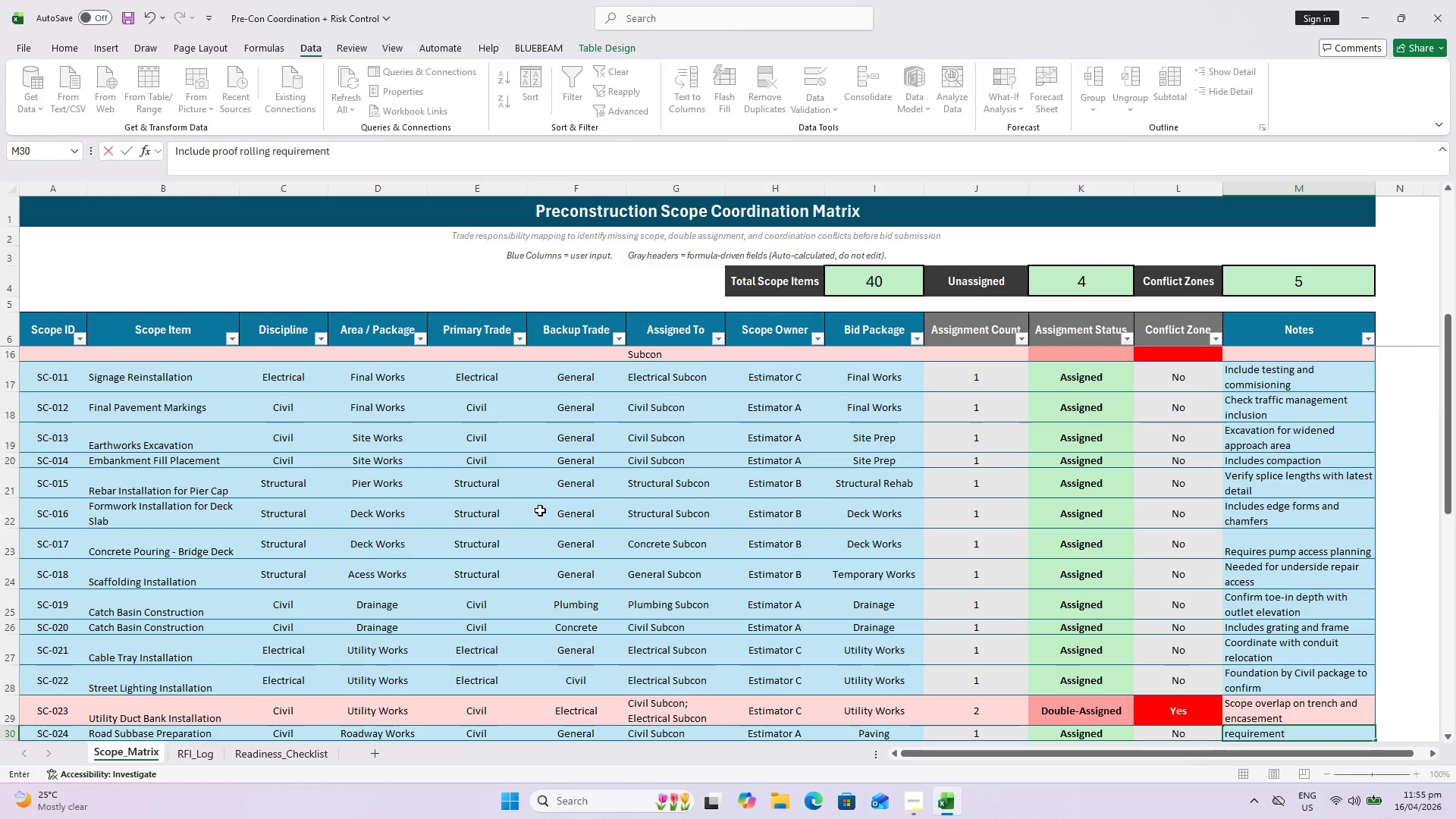 
key(Enter)
 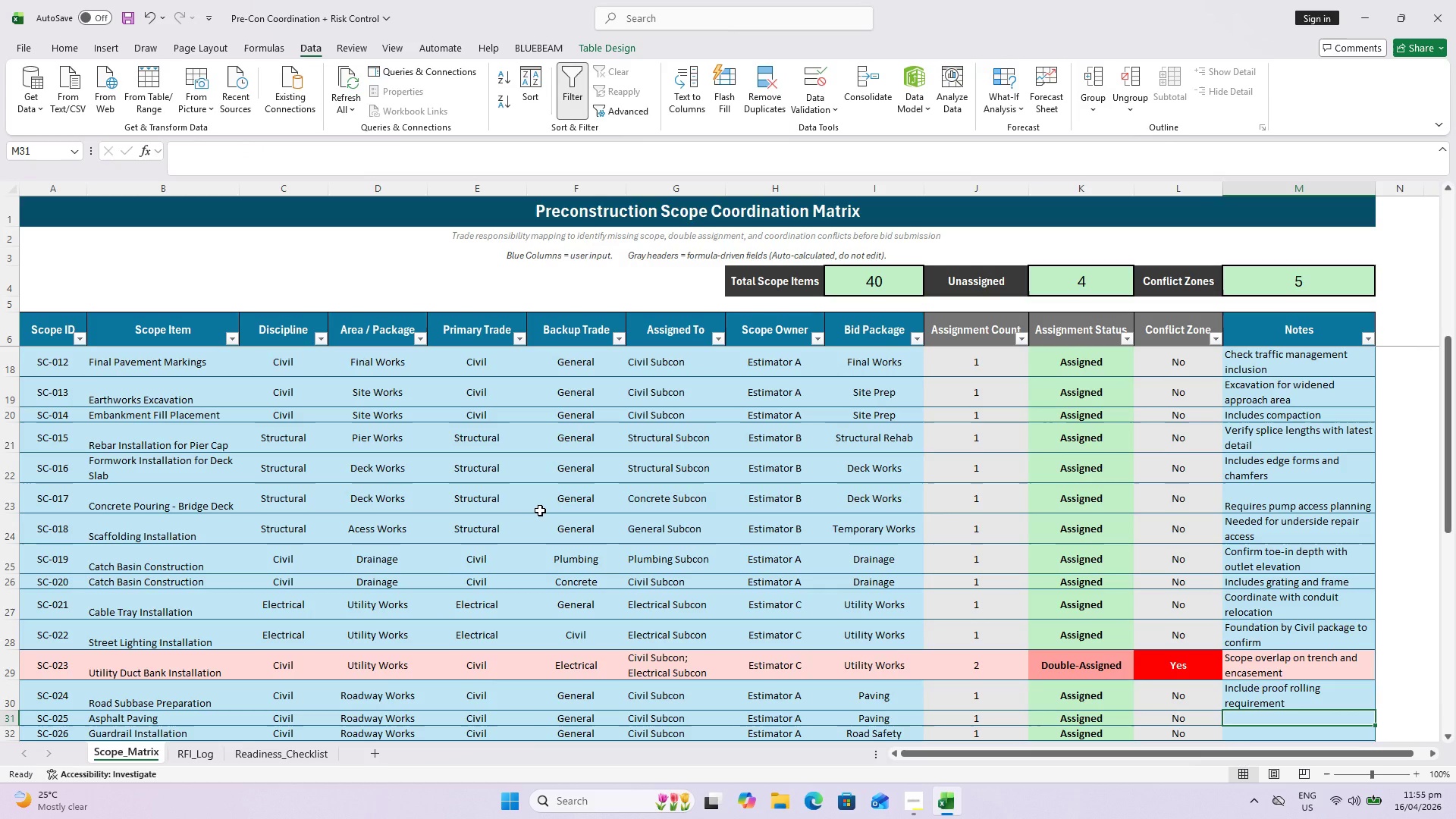 
type(Finalt)
key(Backspace)
type( lift tyhivknesst thickness to be confirmed)
 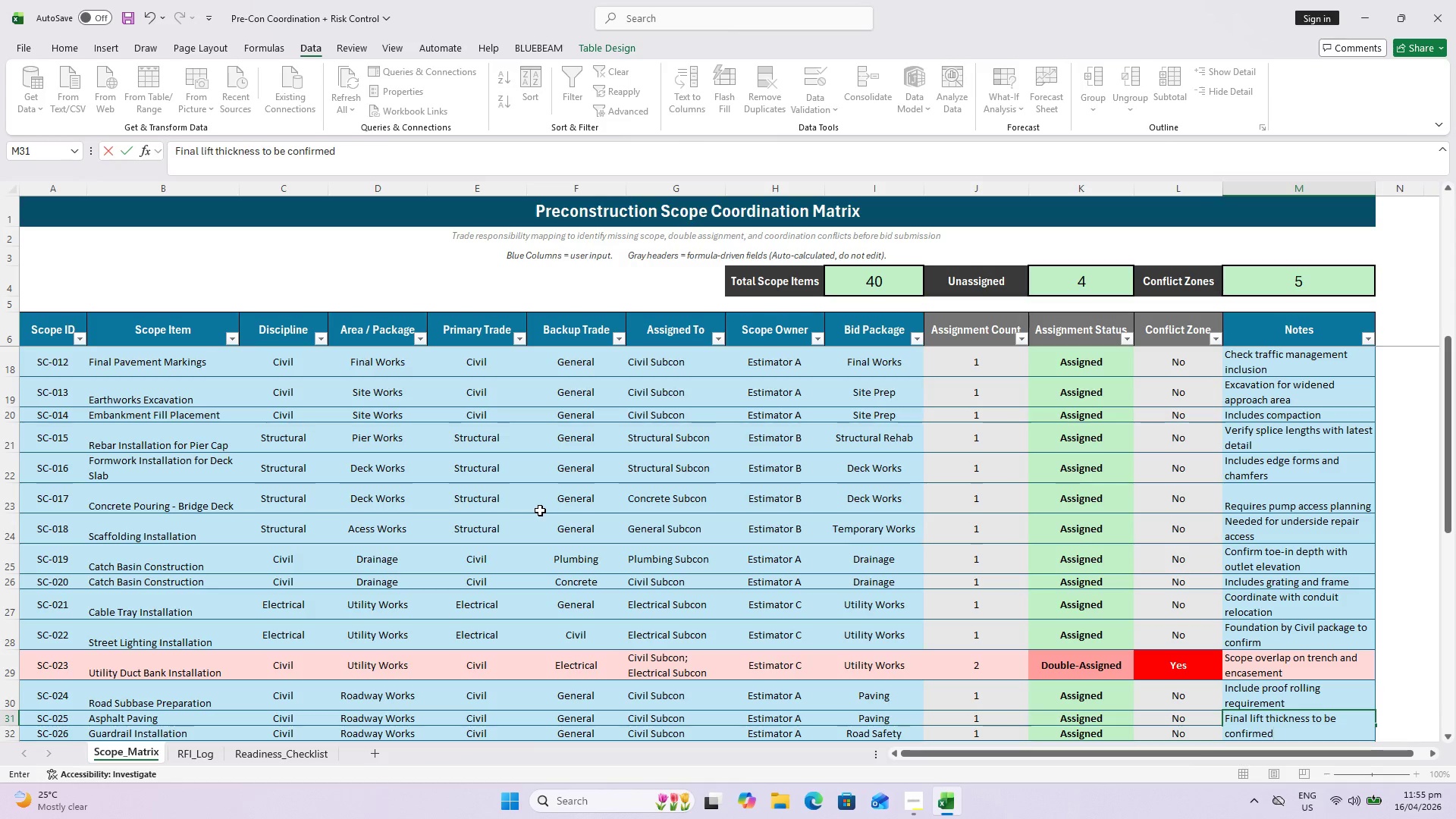 
key(Enter)
 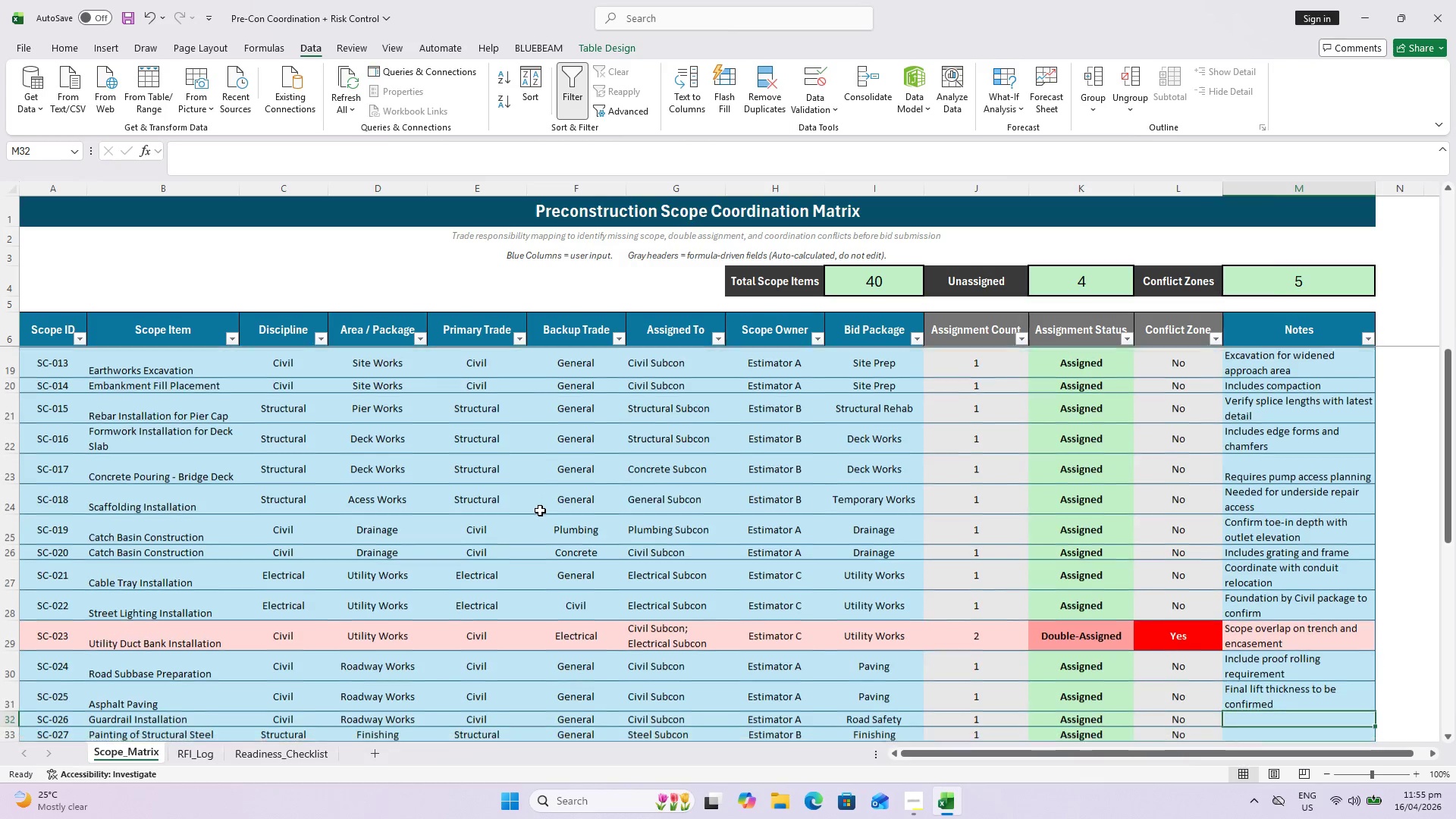 
type(Check terminal type requirements)
 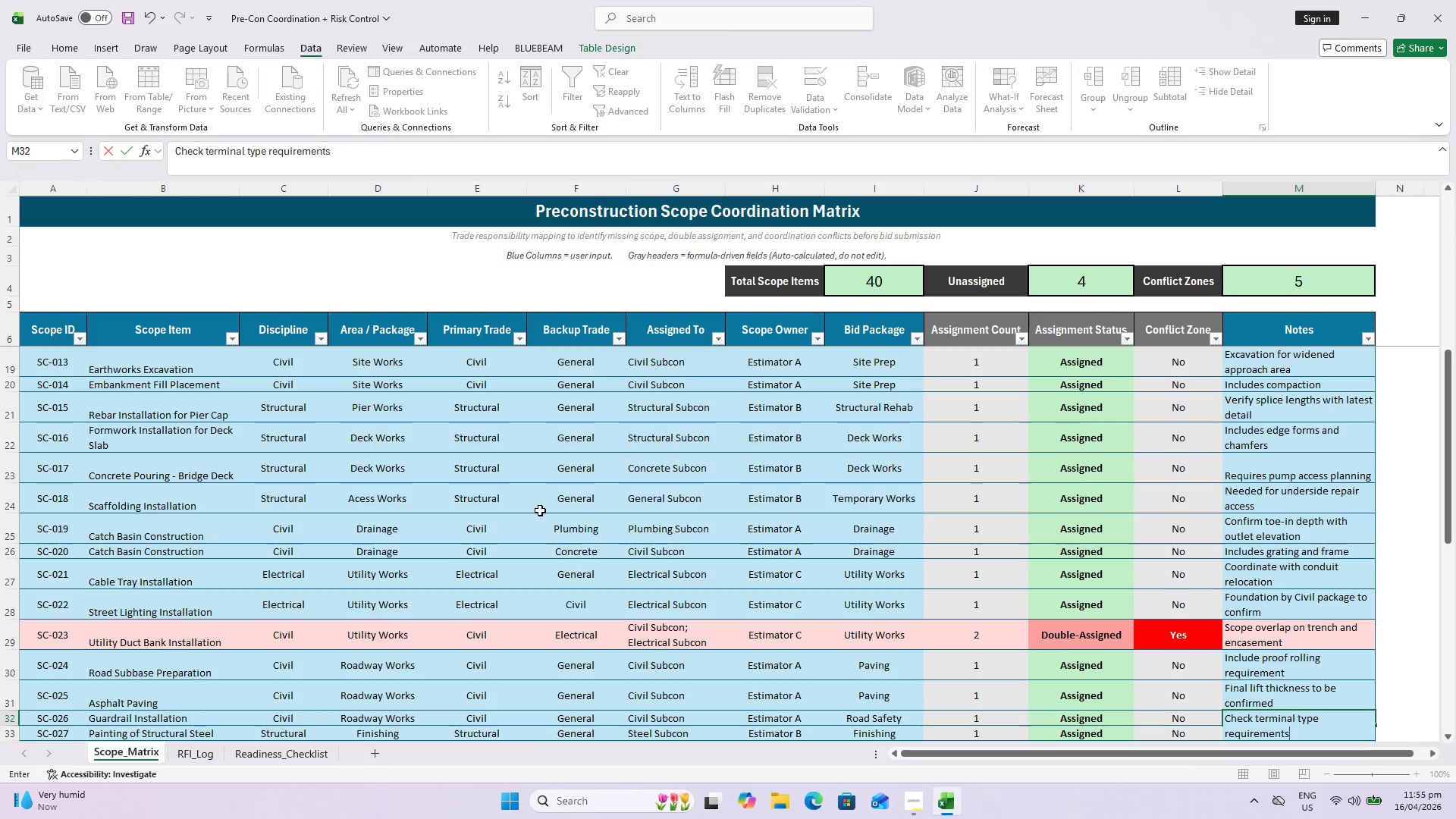 
key(Enter)
 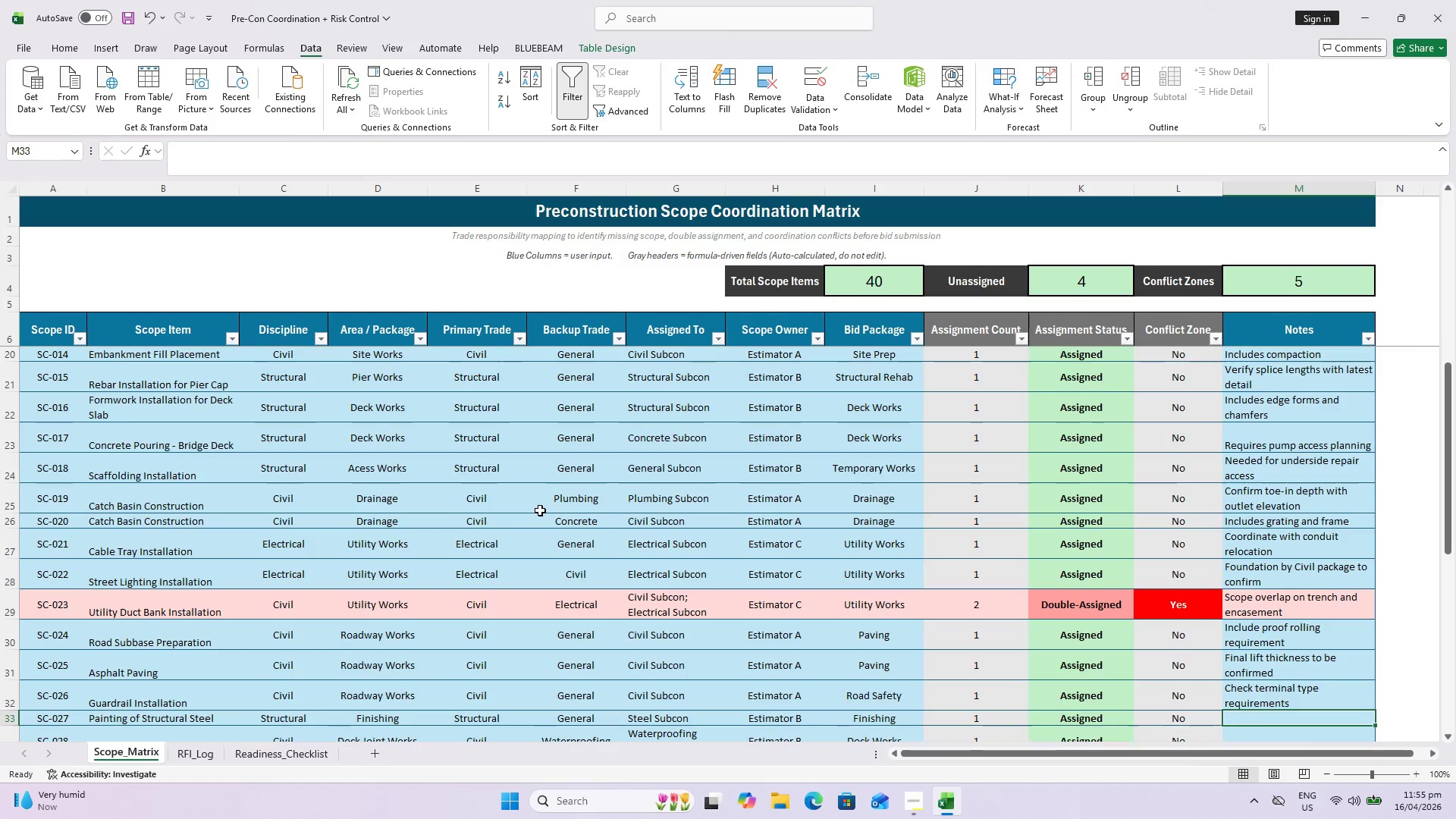 
type(Sureface)
key(Backspace)
key(Backspace)
key(Backspace)
key(Backspace)
key(Backspace)
type(face preparation standard required)
 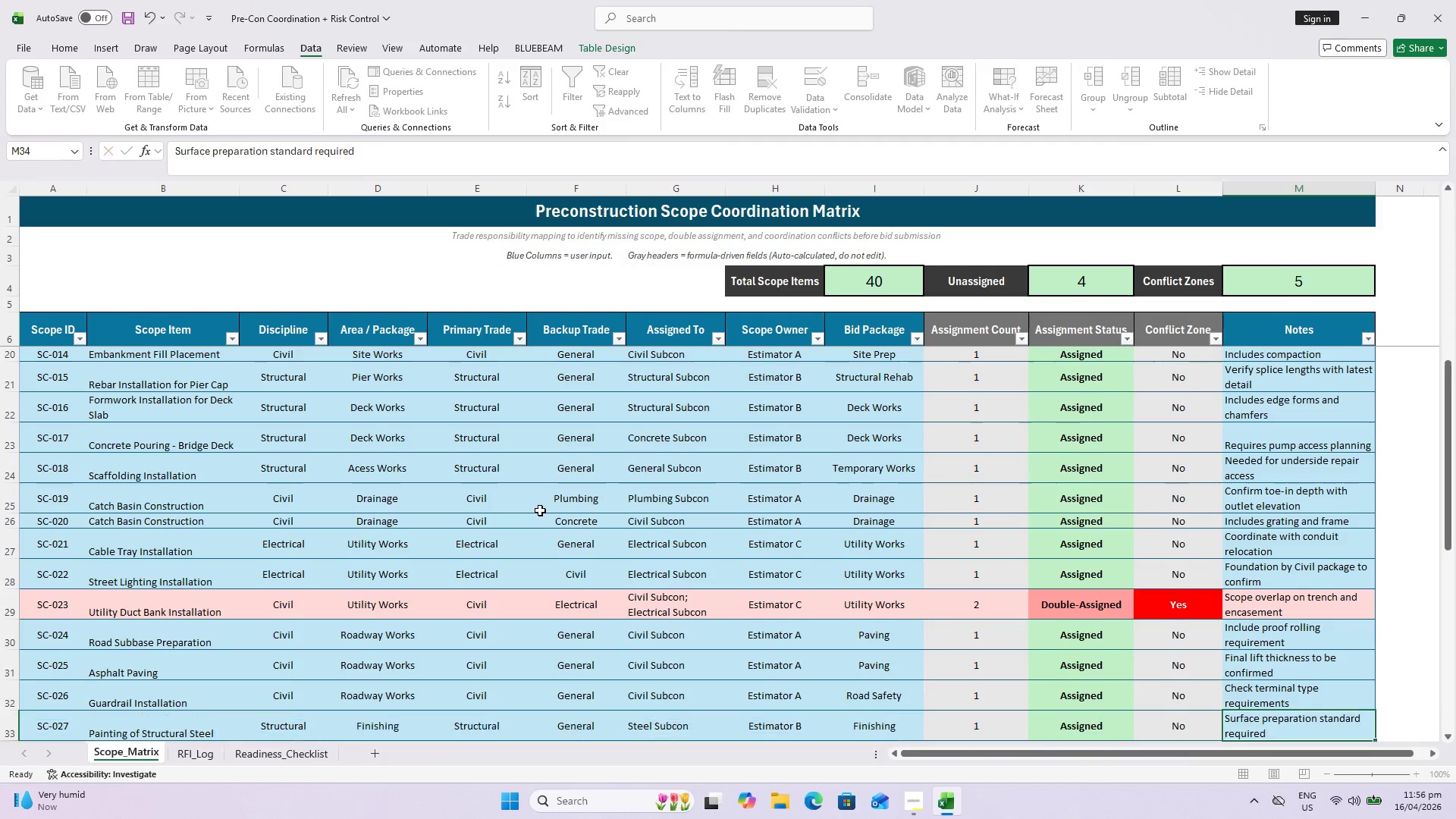 
key(Enter)
 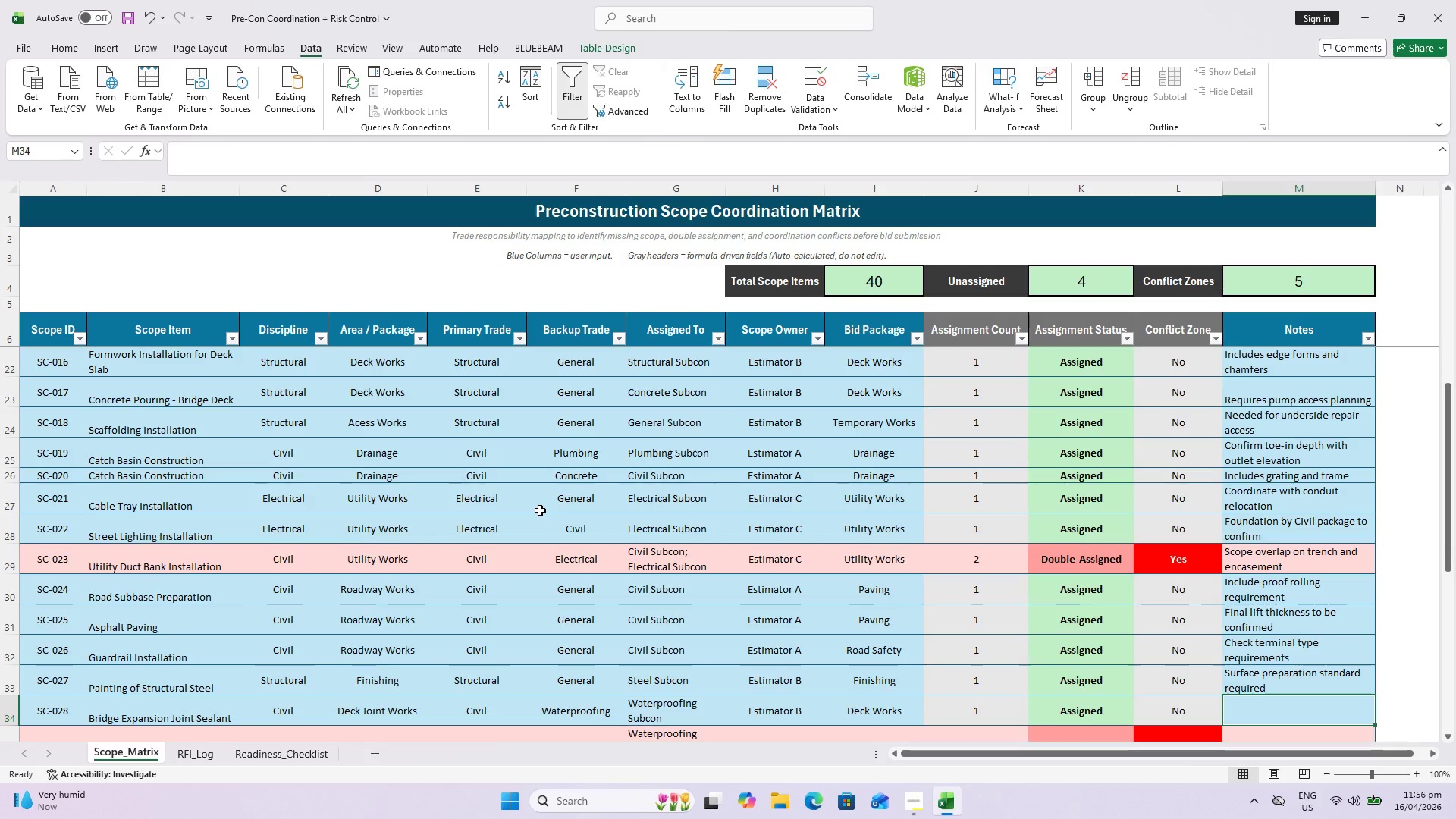 
type(Confirm sealant brand equivalency)
 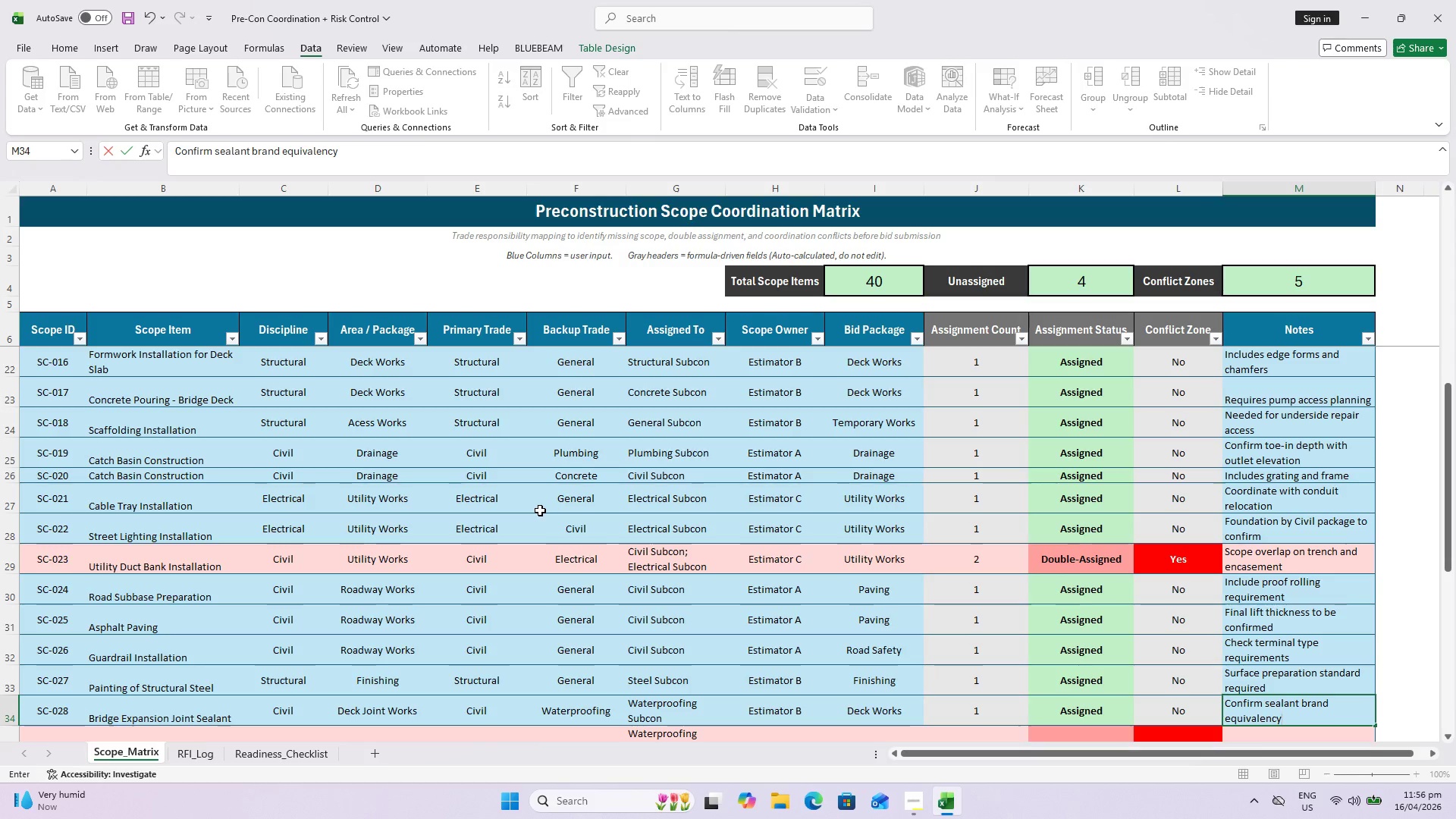 
key(Enter)
 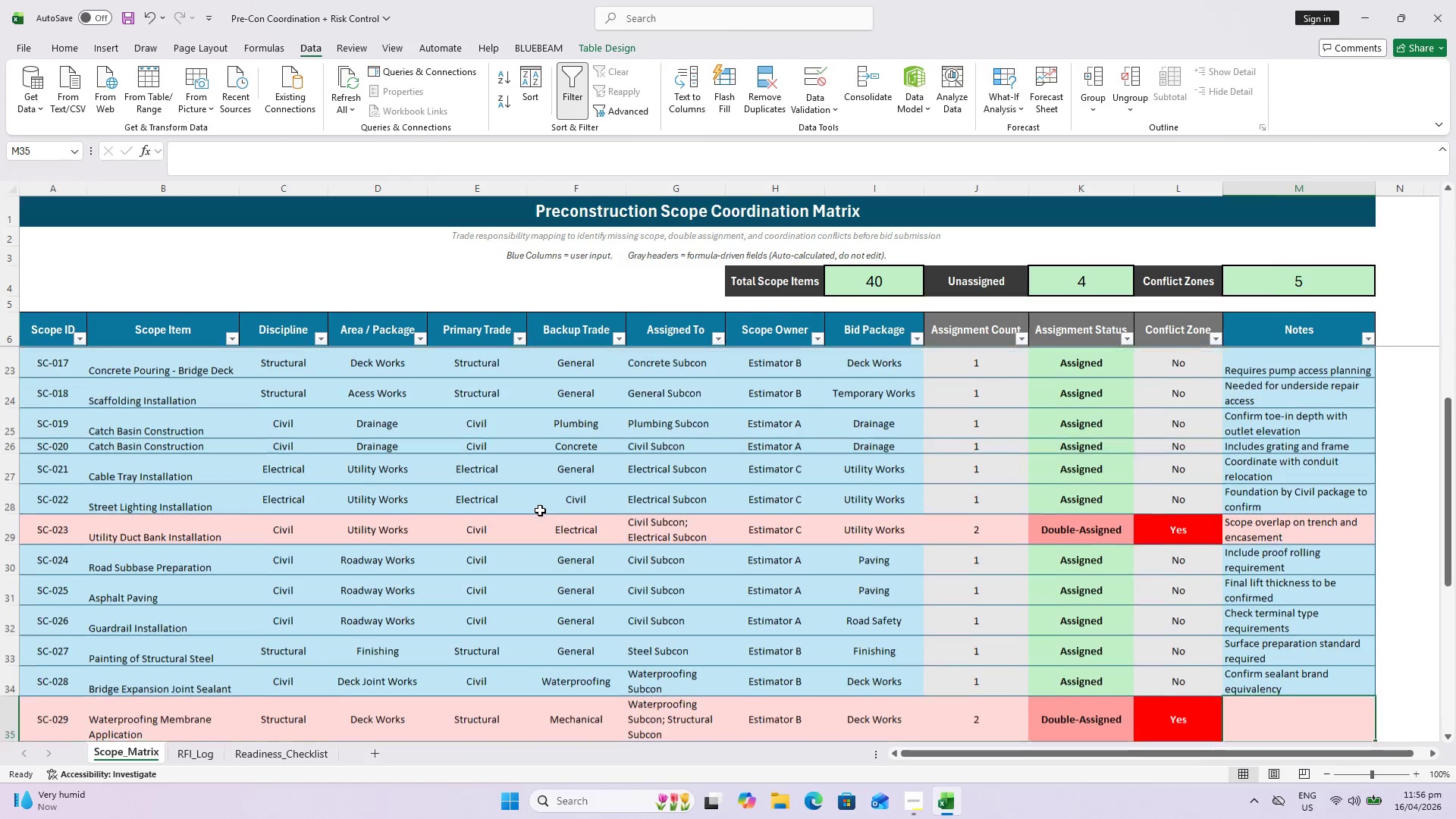 
type(Respond)
key(Backspace)
type(sibility overlap at edge tern)
key(Backspace)
type(mination)
 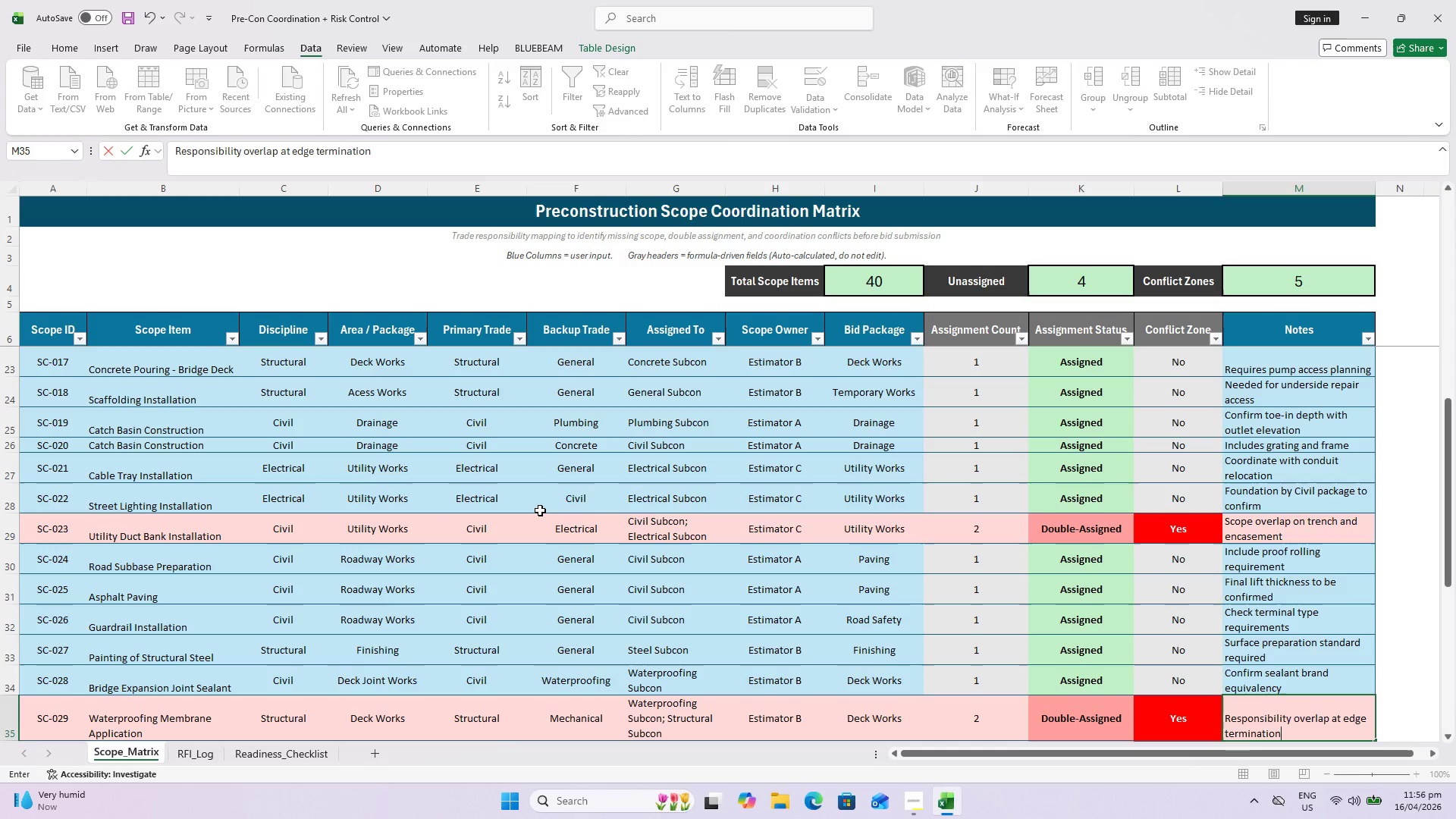 
key(Enter)
 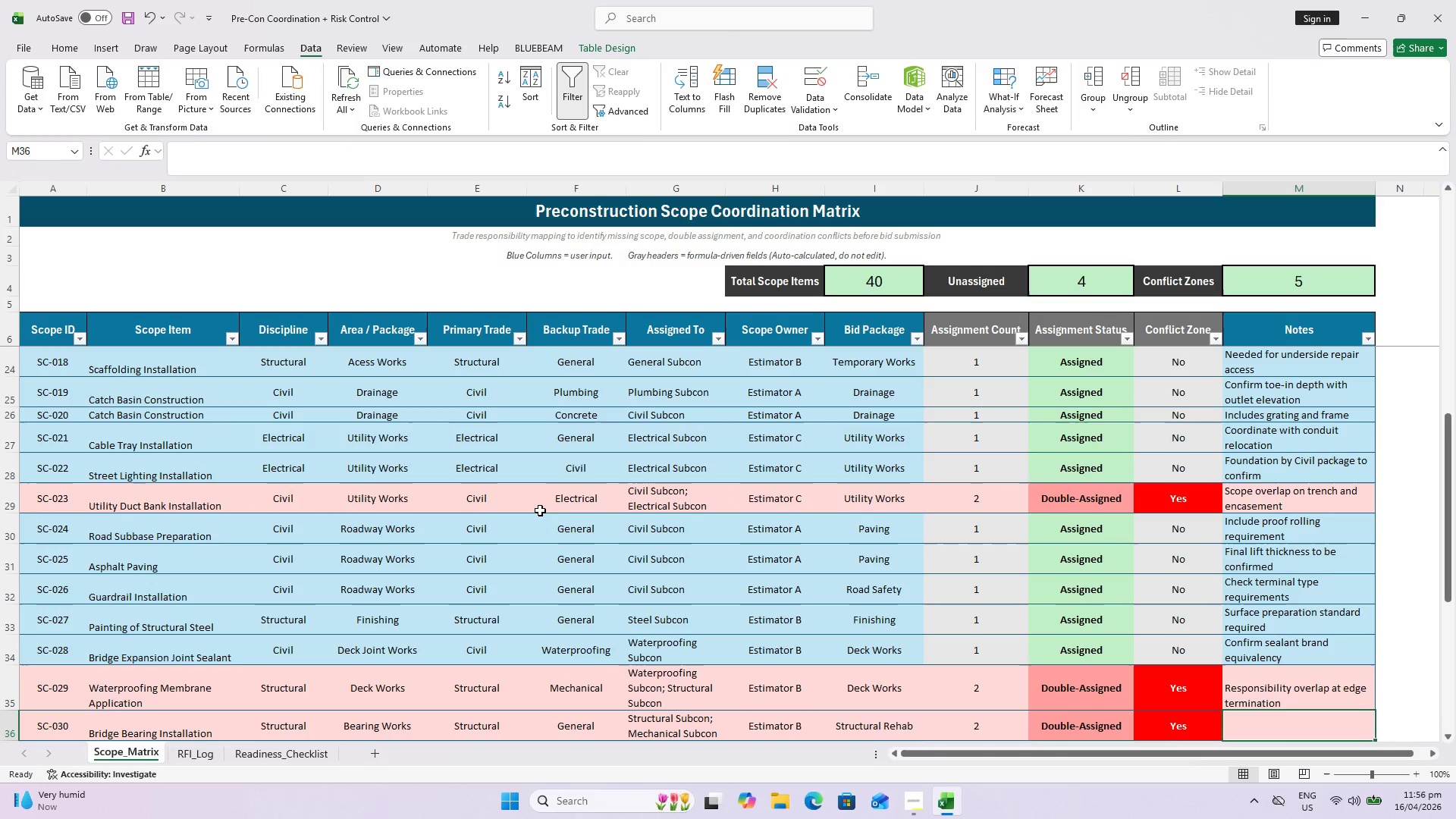 
type(Installation responsibility  not finalized)
 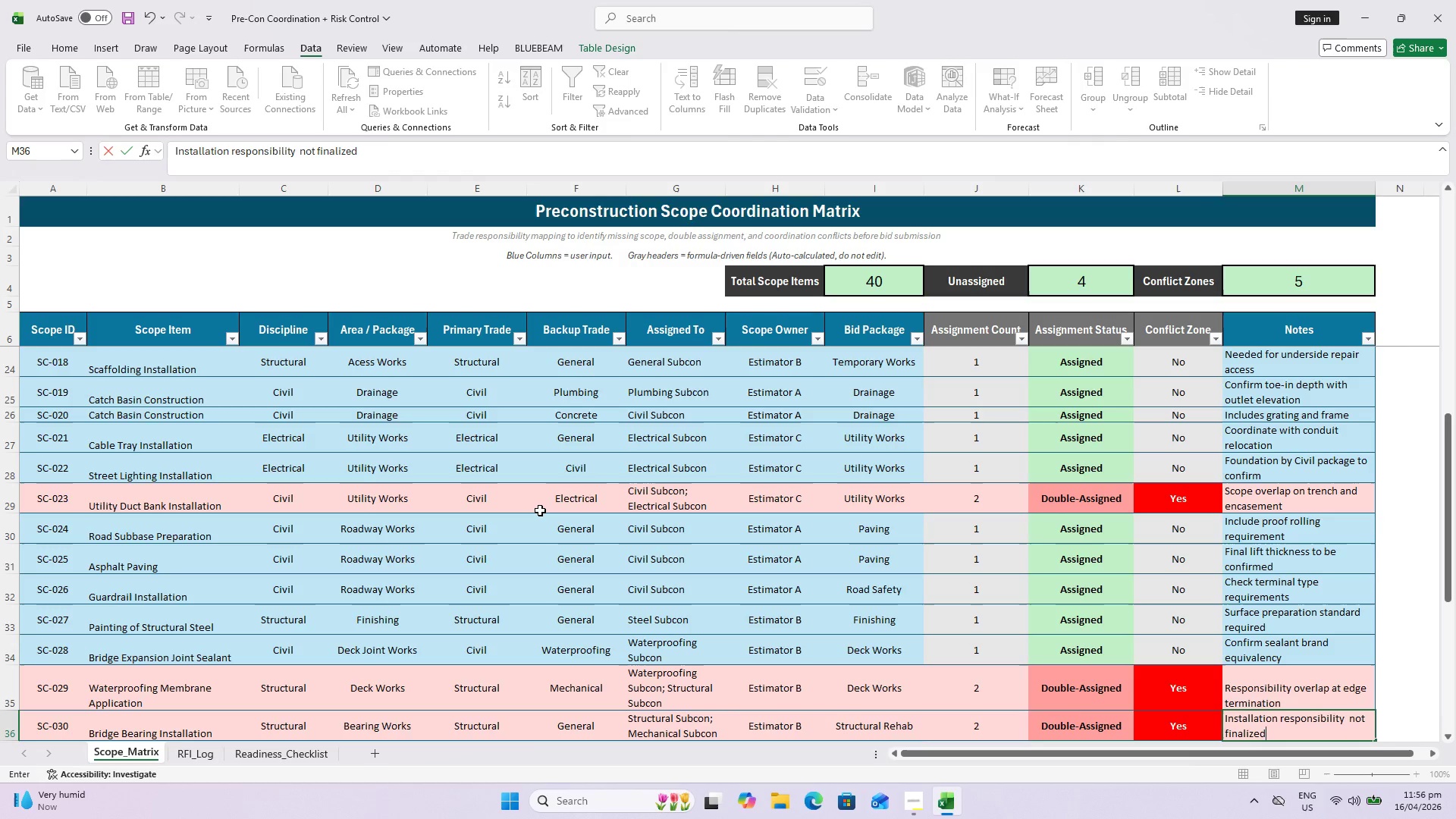 
key(Enter)
 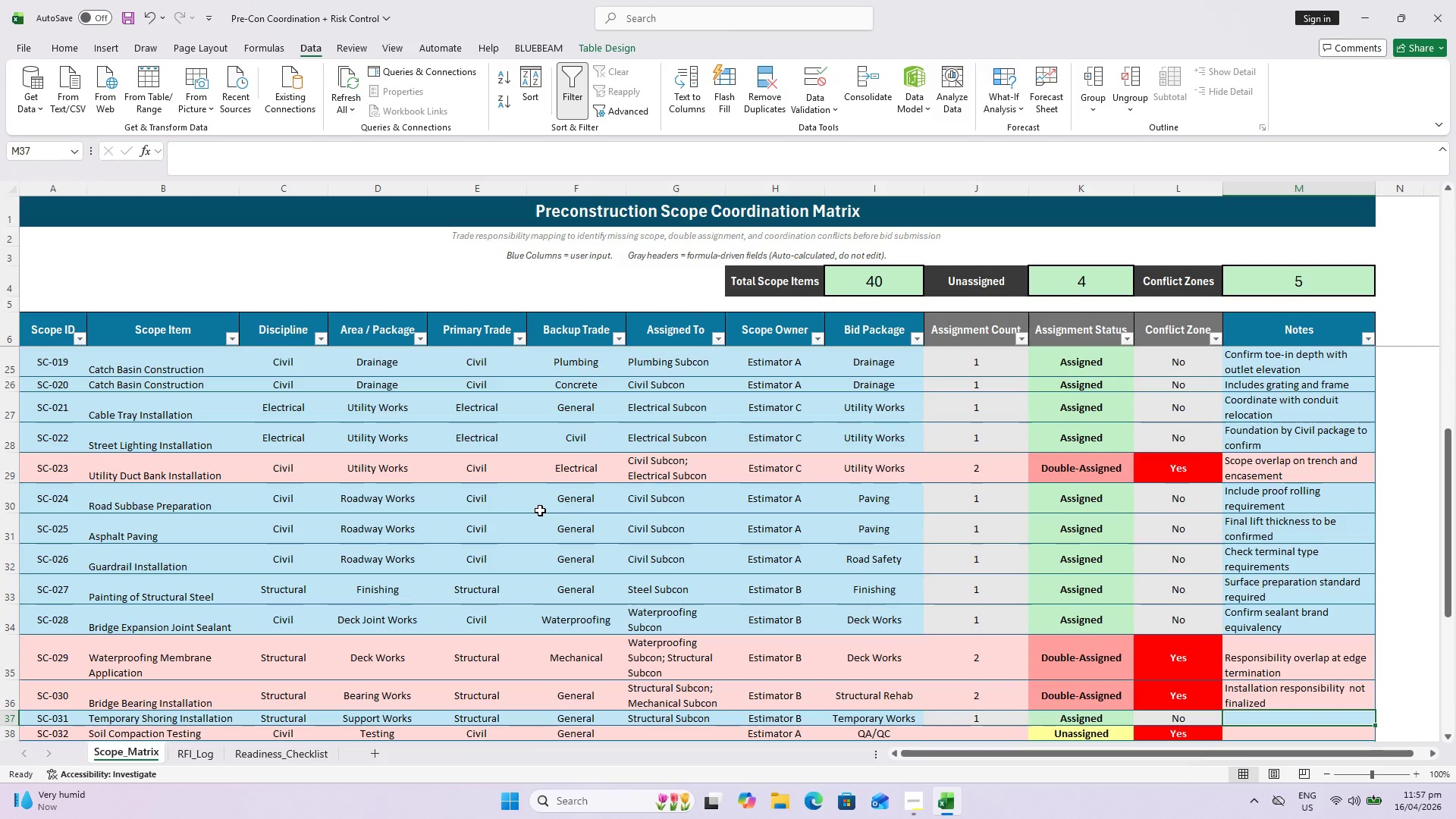 
wait(6.69)
 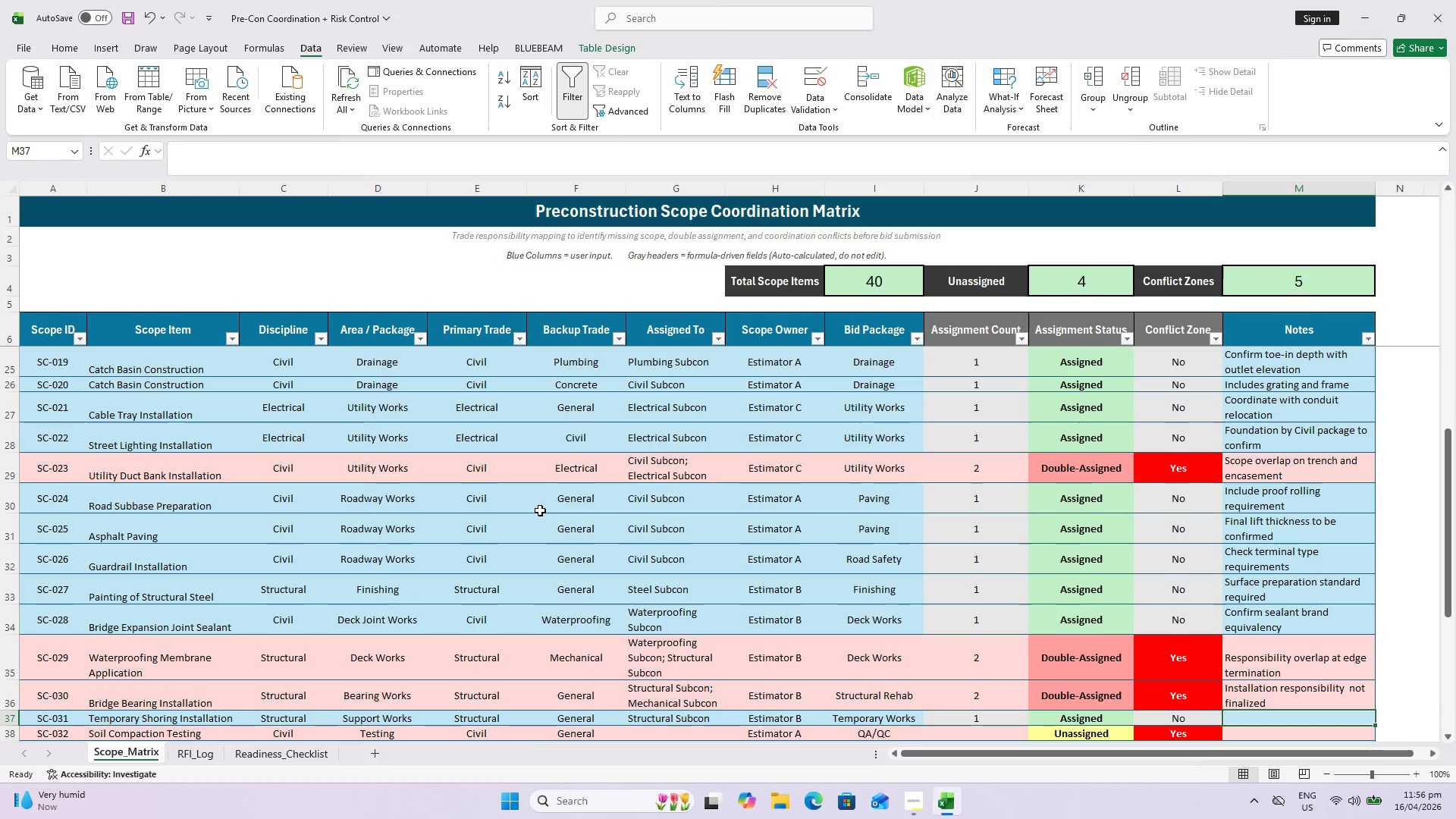 
type(Designe)
key(Backspace)
type( by specialityt)
key(Backspace)
key(Backspace)
key(Backspace)
key(Backspace)
type(y)
key(Backspace)
type(ty subcontractor)
 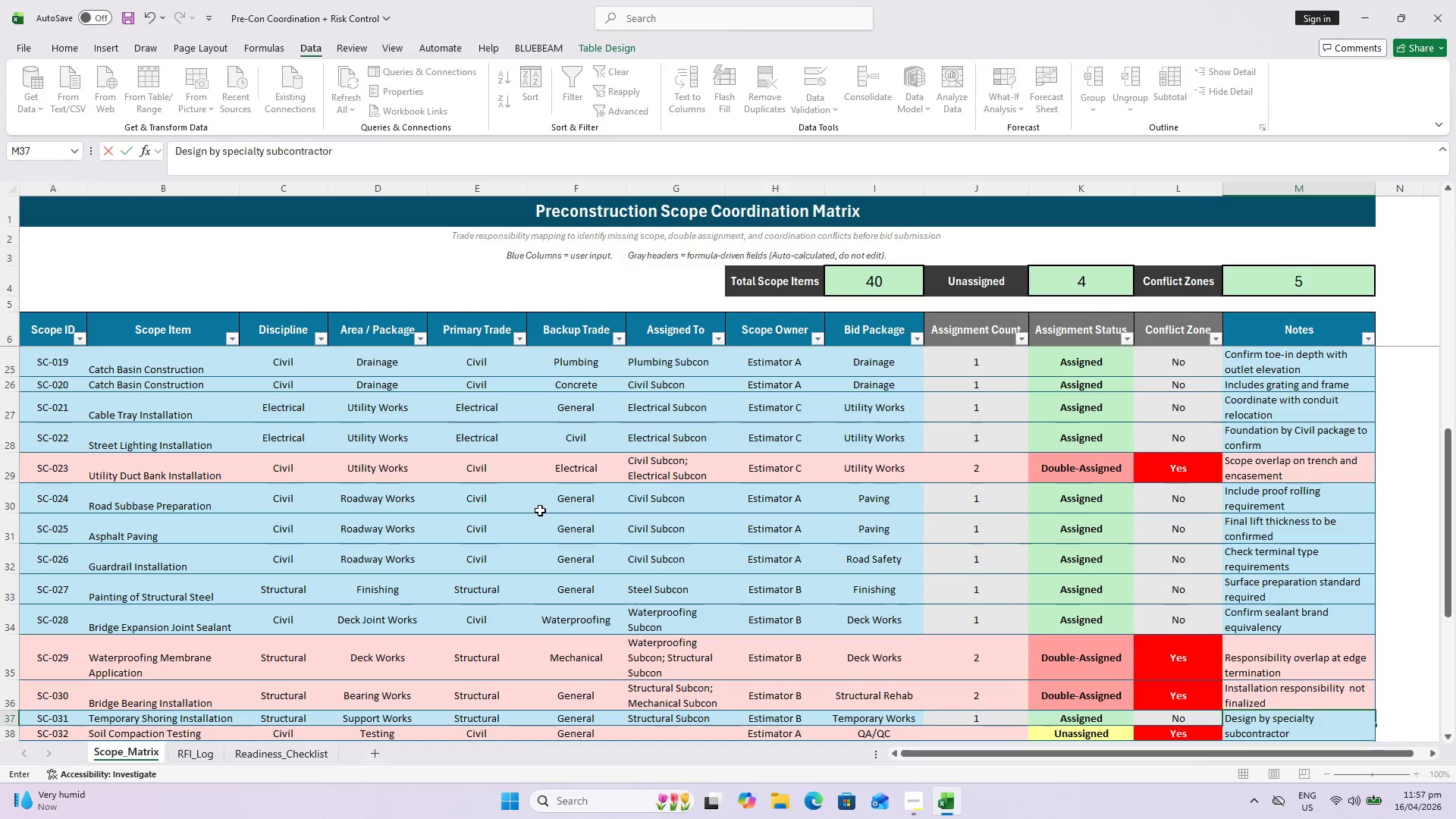 
key(Enter)
 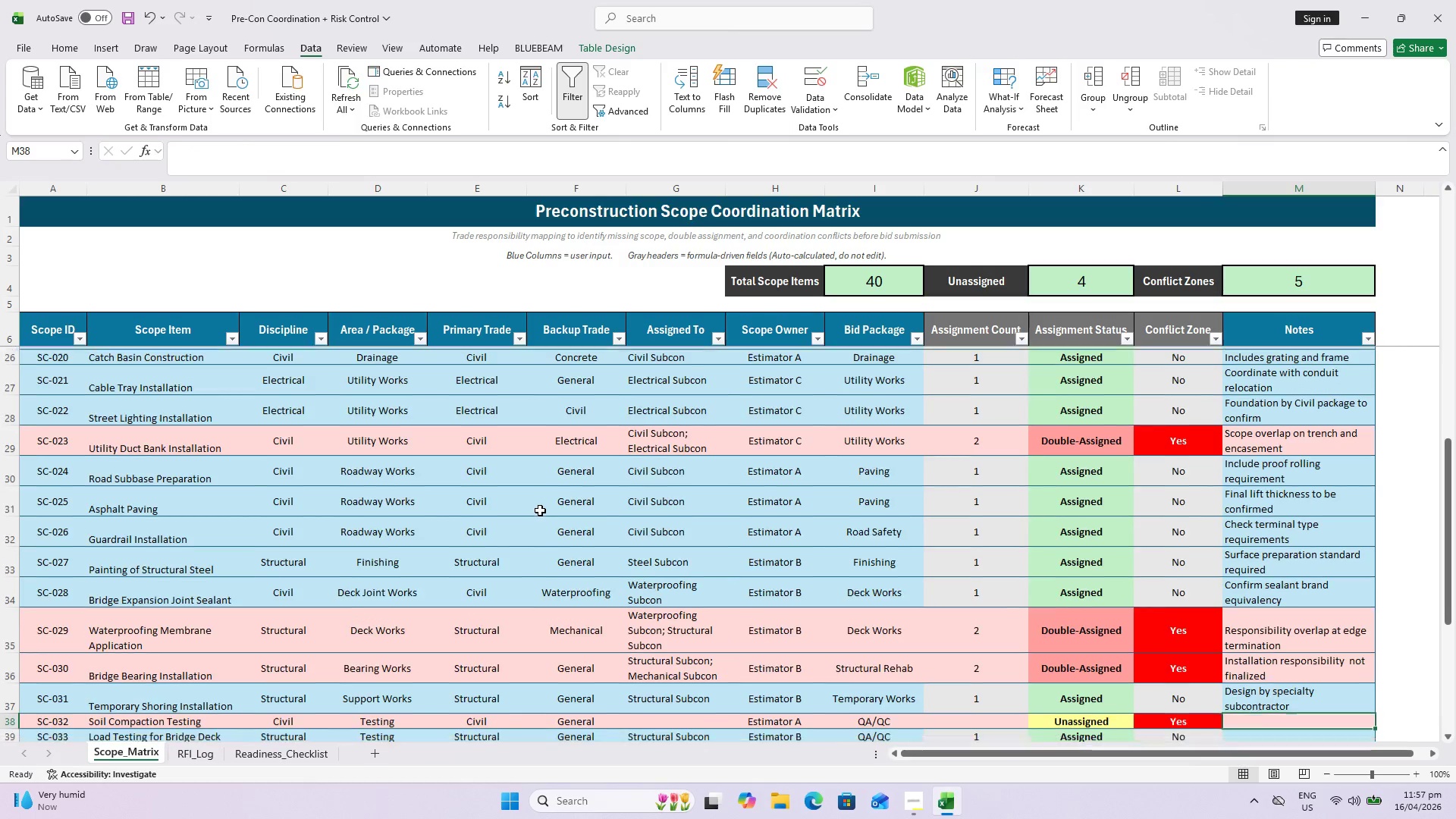 
type(pend)
key(Backspace)
key(Backspace)
key(Backspace)
key(Backspace)
key(Backspace)
key(Backspace)
type(Pending assignment to testing vendor)
 